 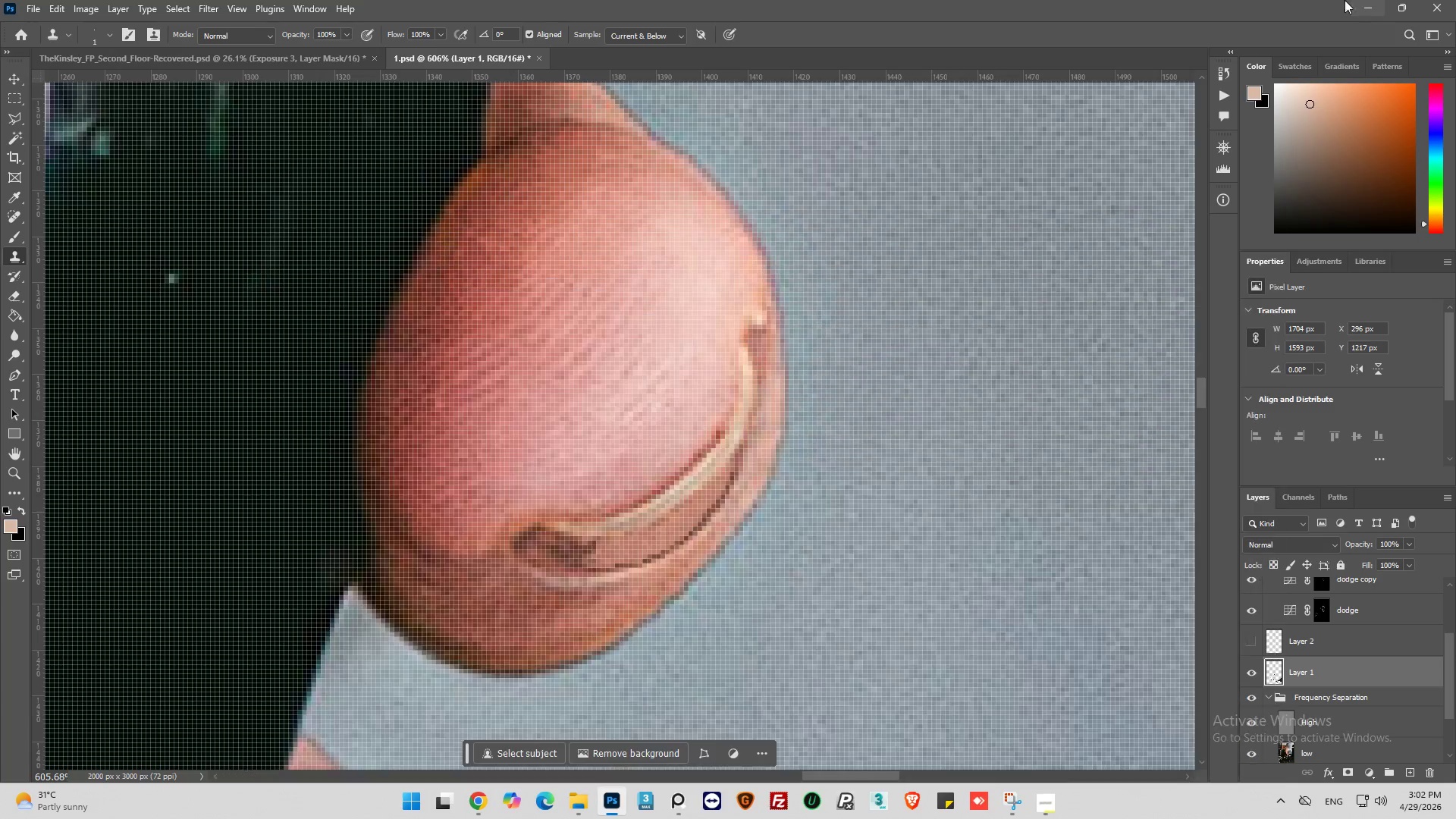 
key(Alt+AltLeft)
 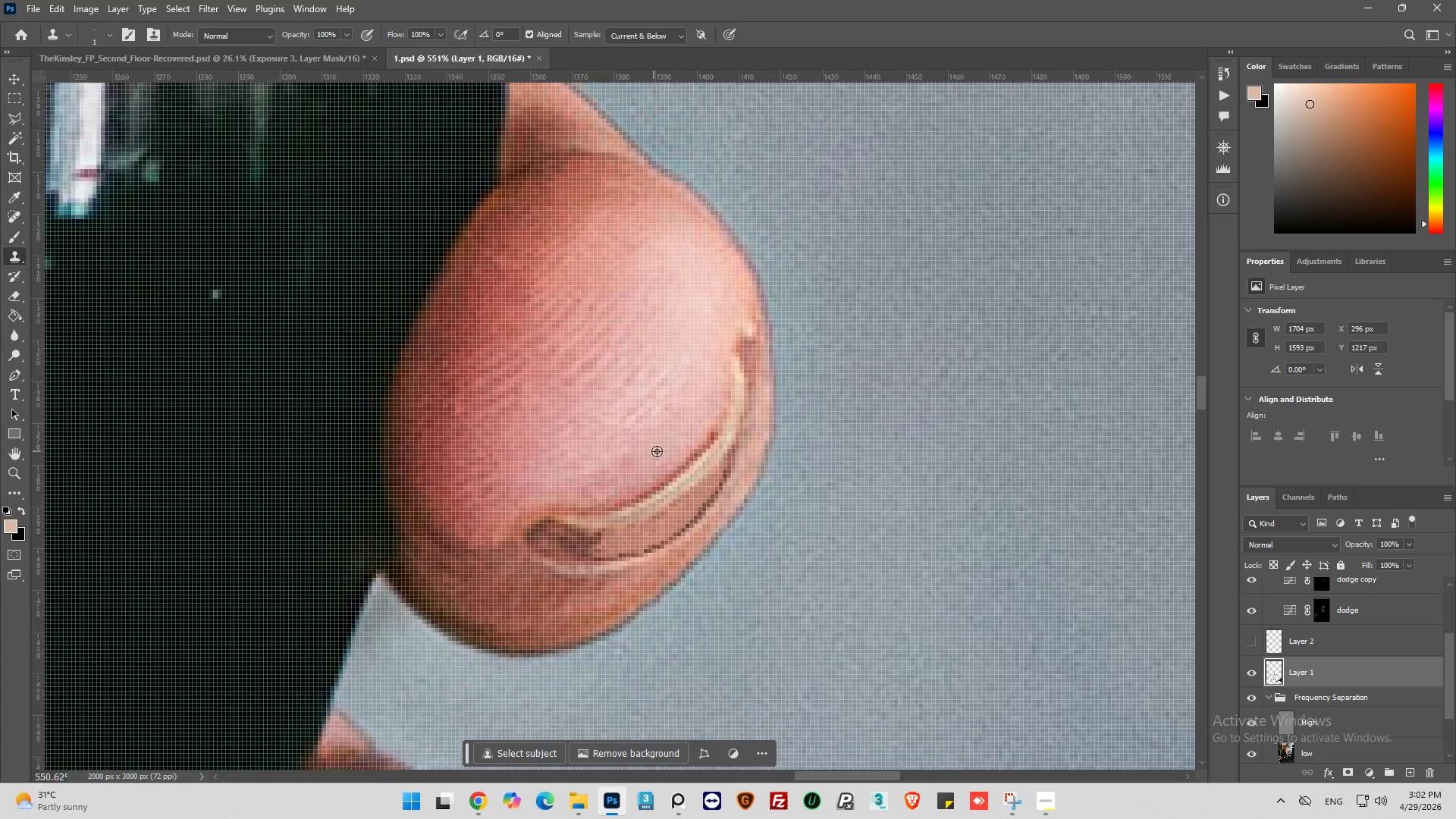 
key(Alt+AltLeft)
 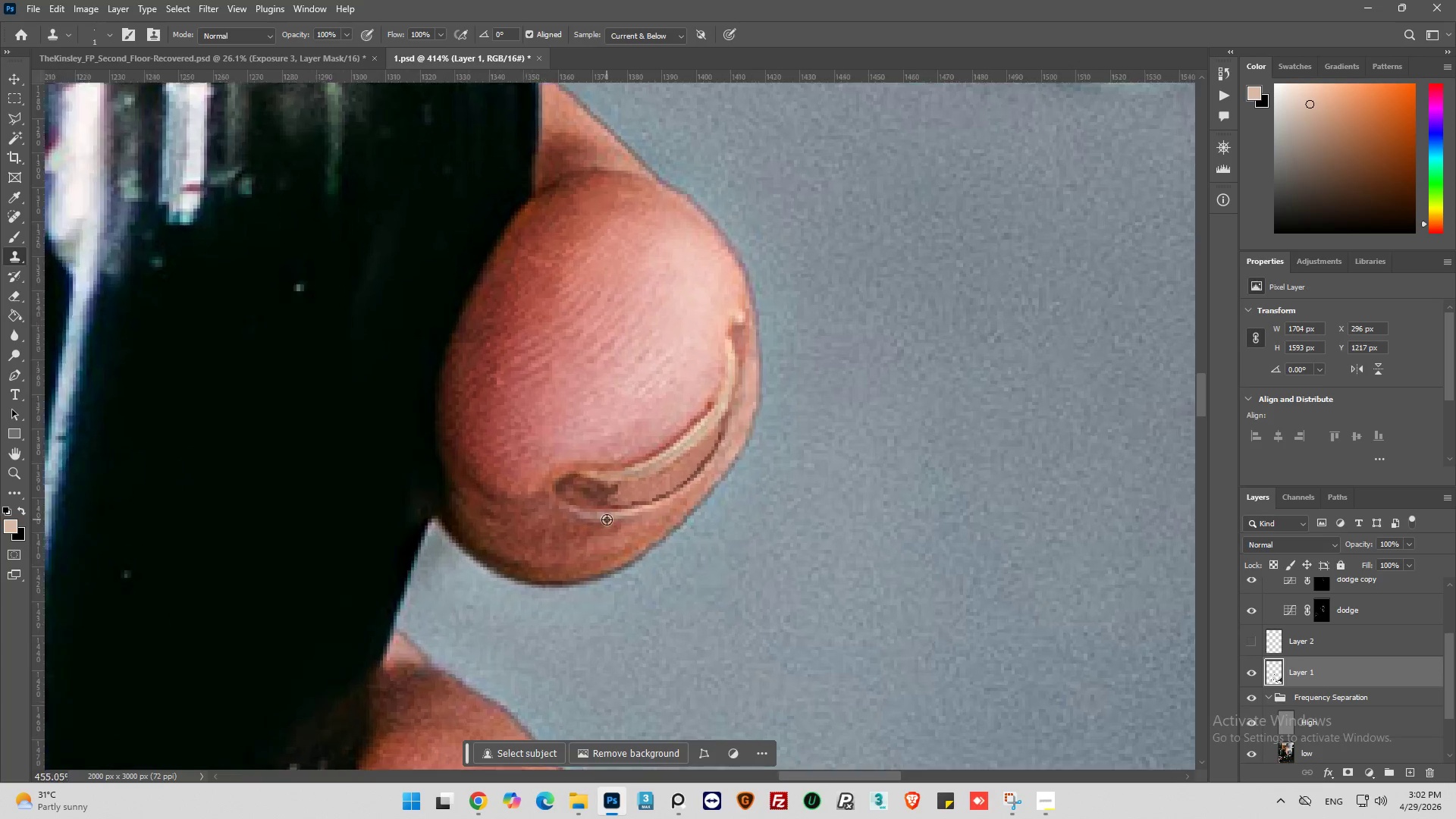 
scroll: coordinate [668, 451], scroll_direction: down, amount: 6.0
 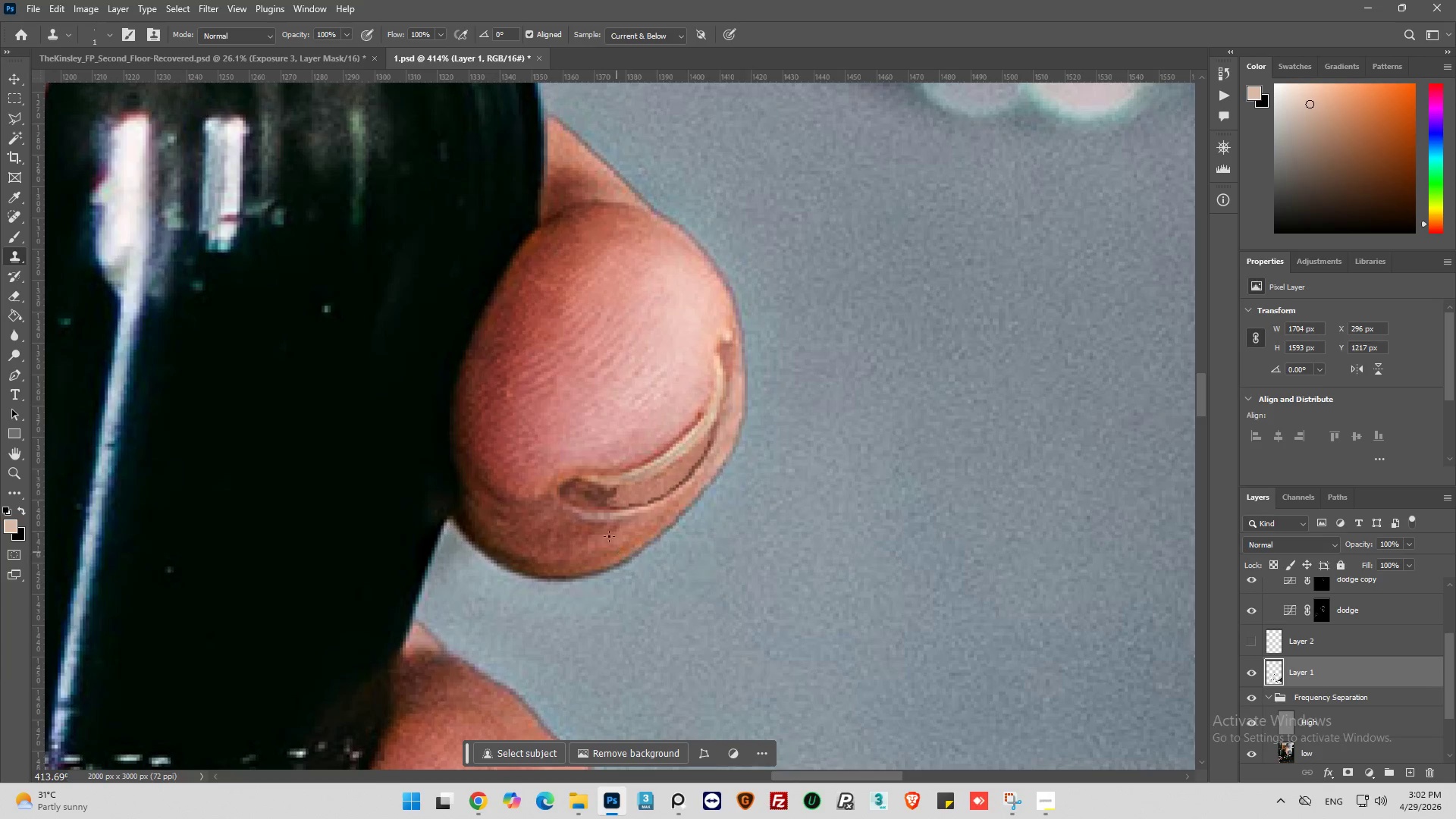 
scroll: coordinate [607, 519], scroll_direction: up, amount: 5.0
 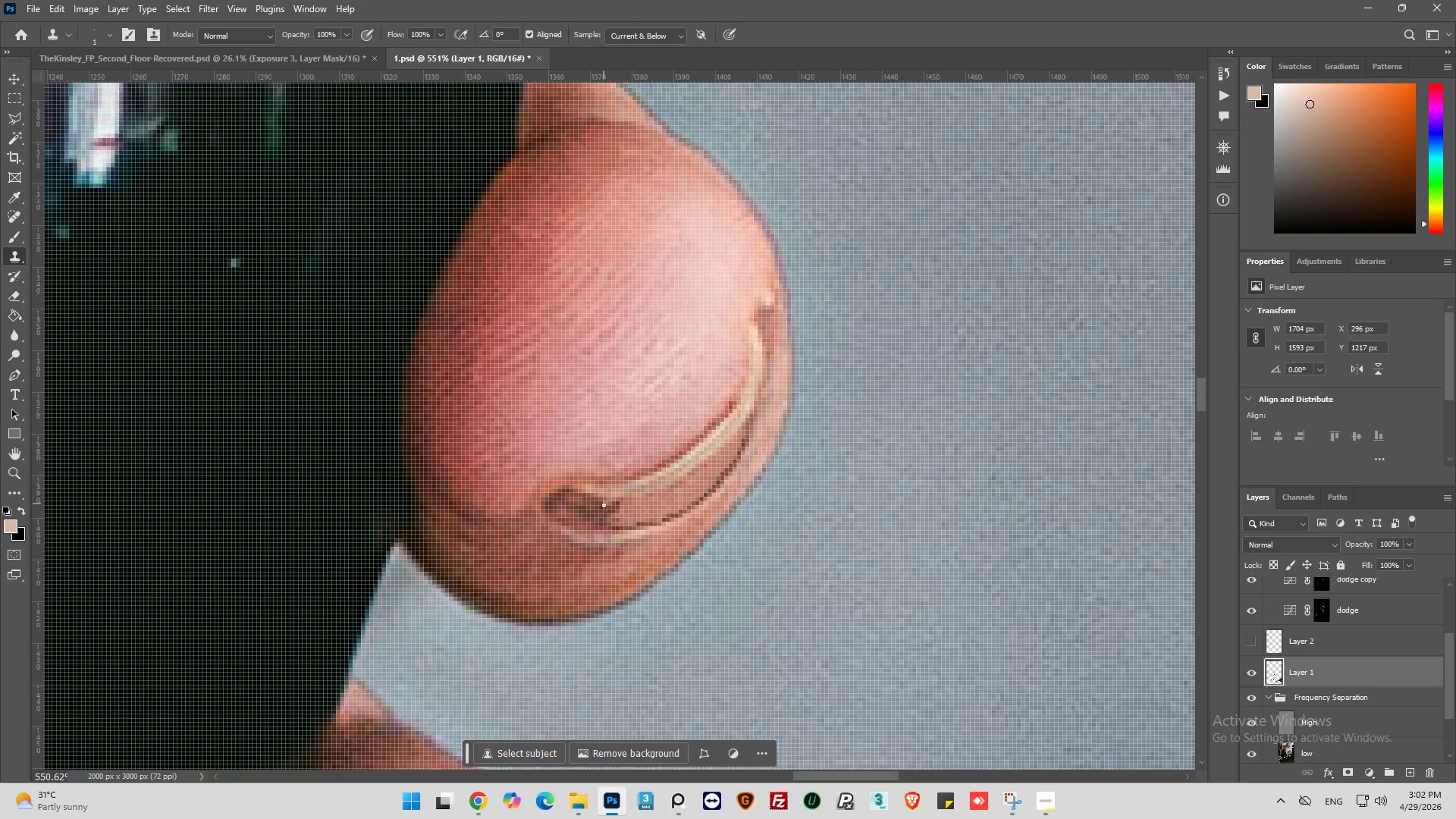 
key(Alt+AltLeft)
 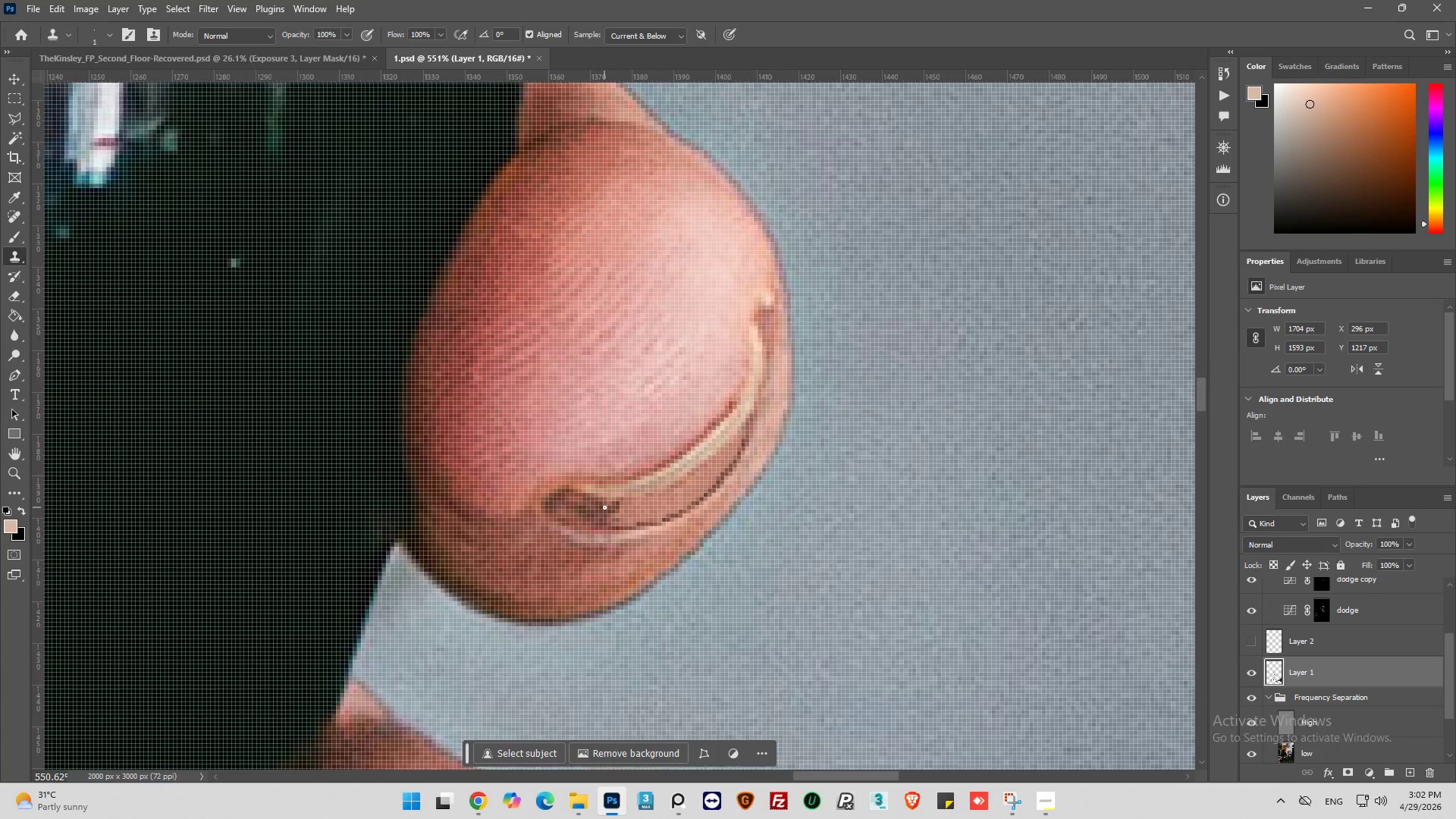 
scroll: coordinate [604, 507], scroll_direction: down, amount: 3.0
 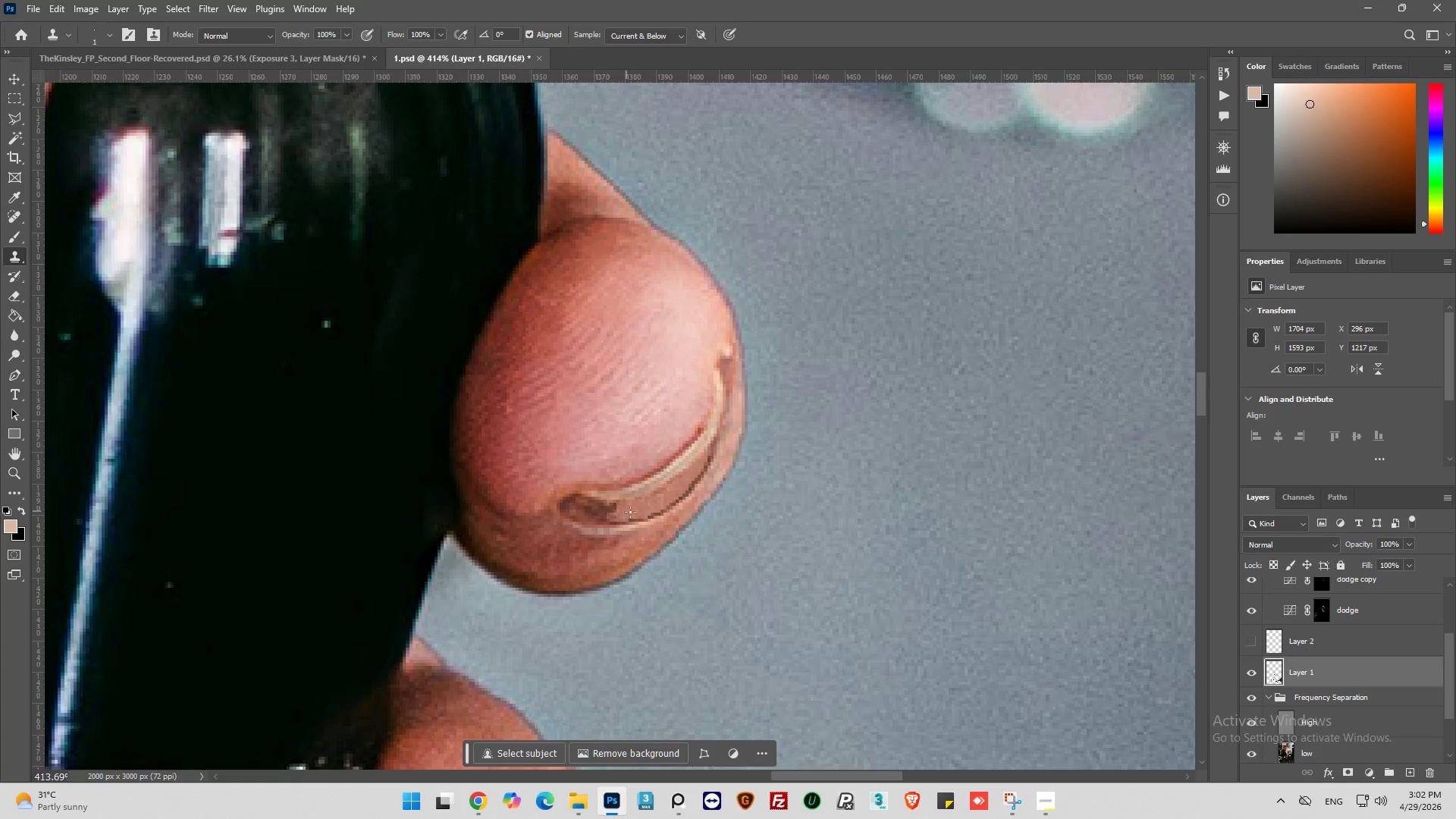 
hold_key(key=AltLeft, duration=0.64)
left_click([639, 508])
 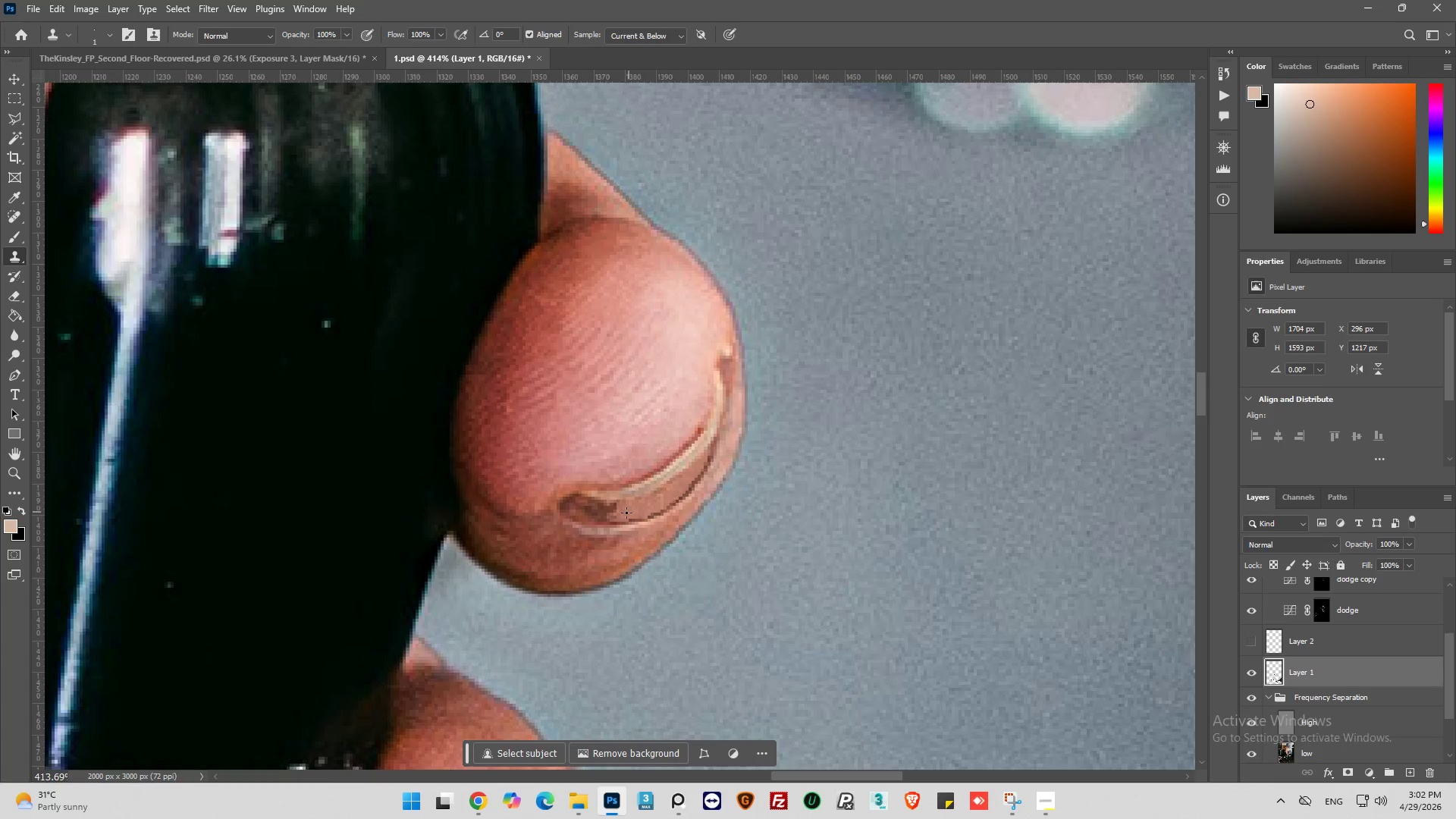 
left_click_drag(start_coordinate=[626, 513], to_coordinate=[617, 513])
 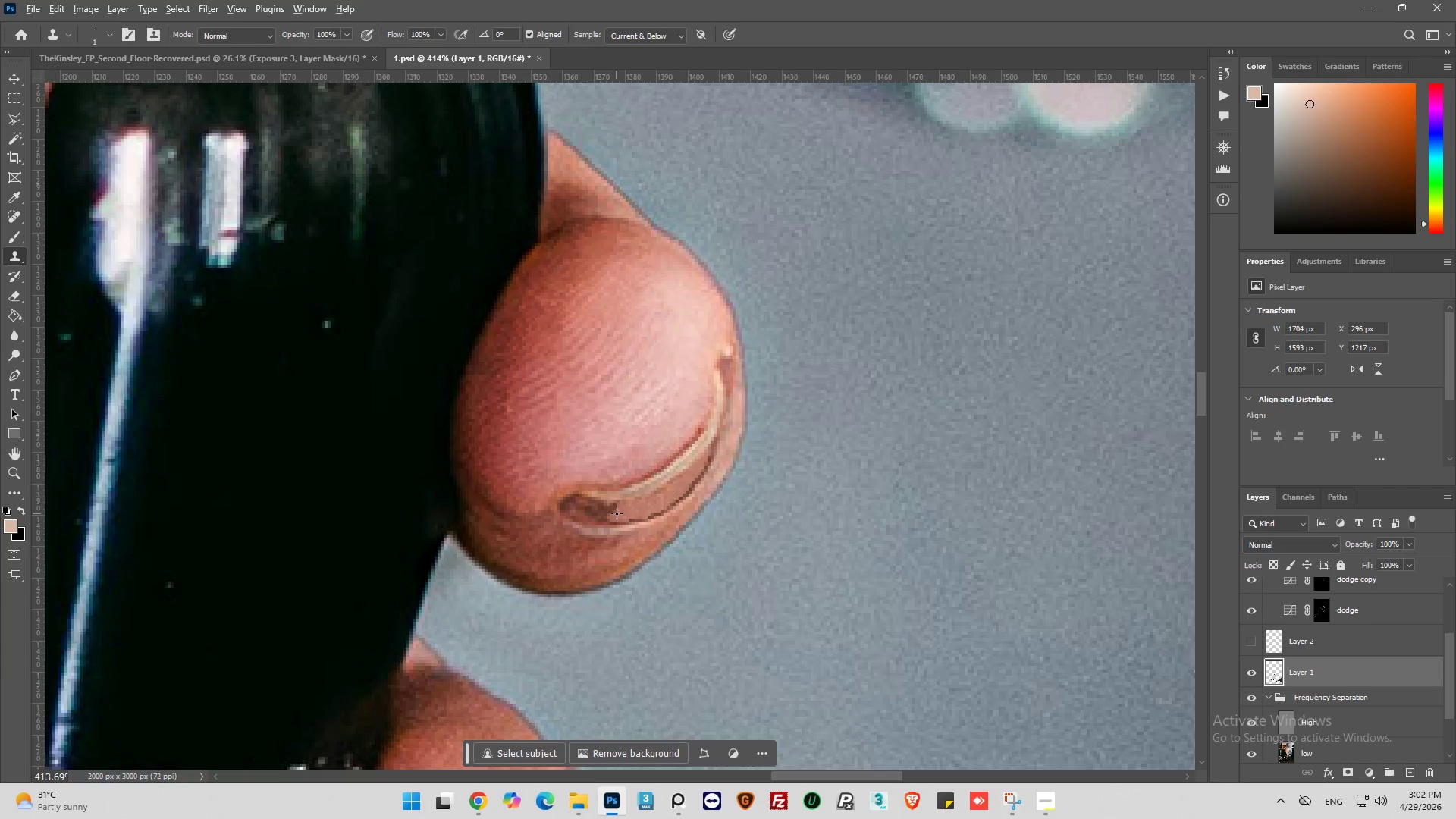 
hold_key(key=AltLeft, duration=0.7)
left_click([637, 513])
 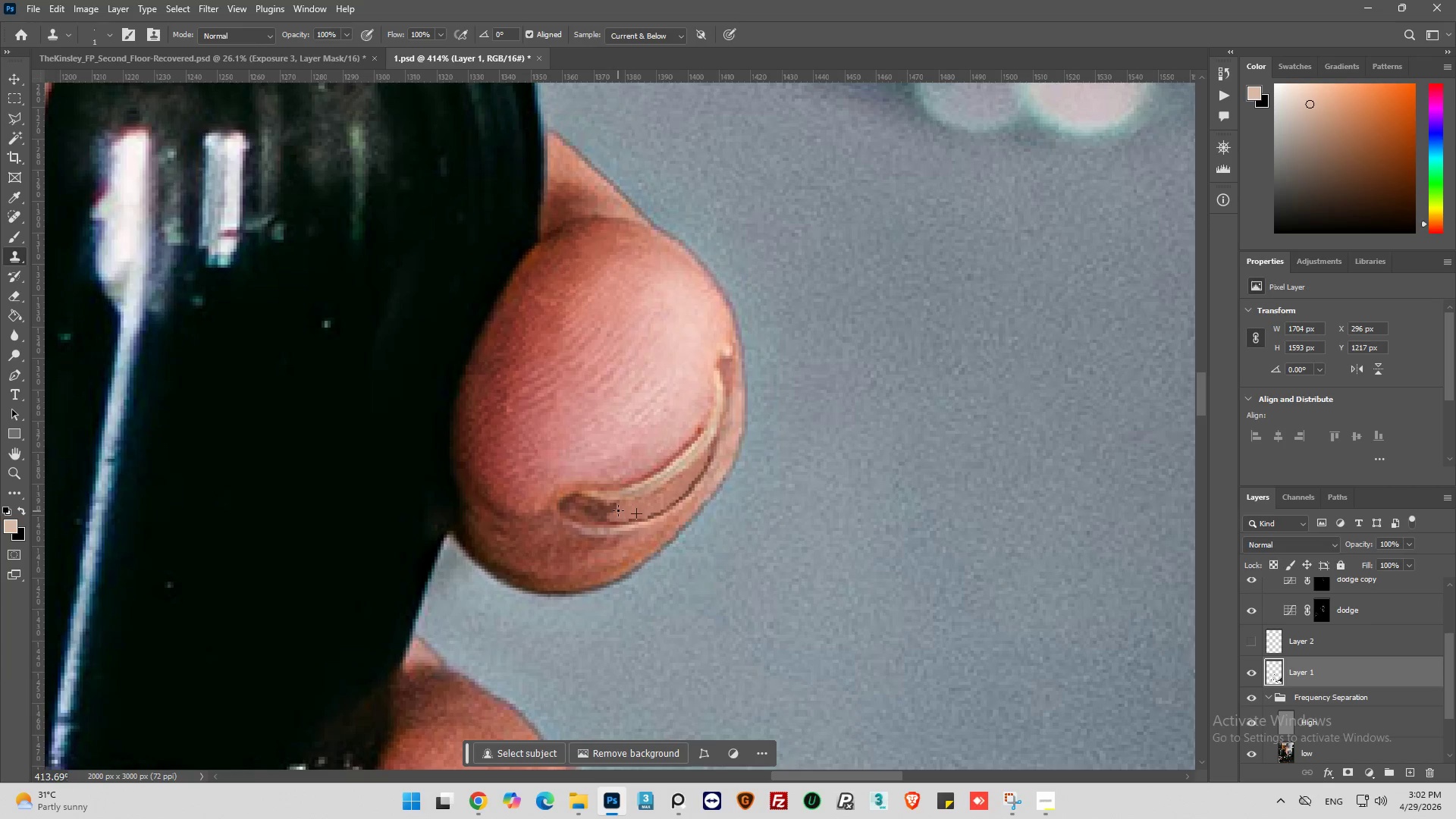 
left_click_drag(start_coordinate=[618, 509], to_coordinate=[602, 513])
 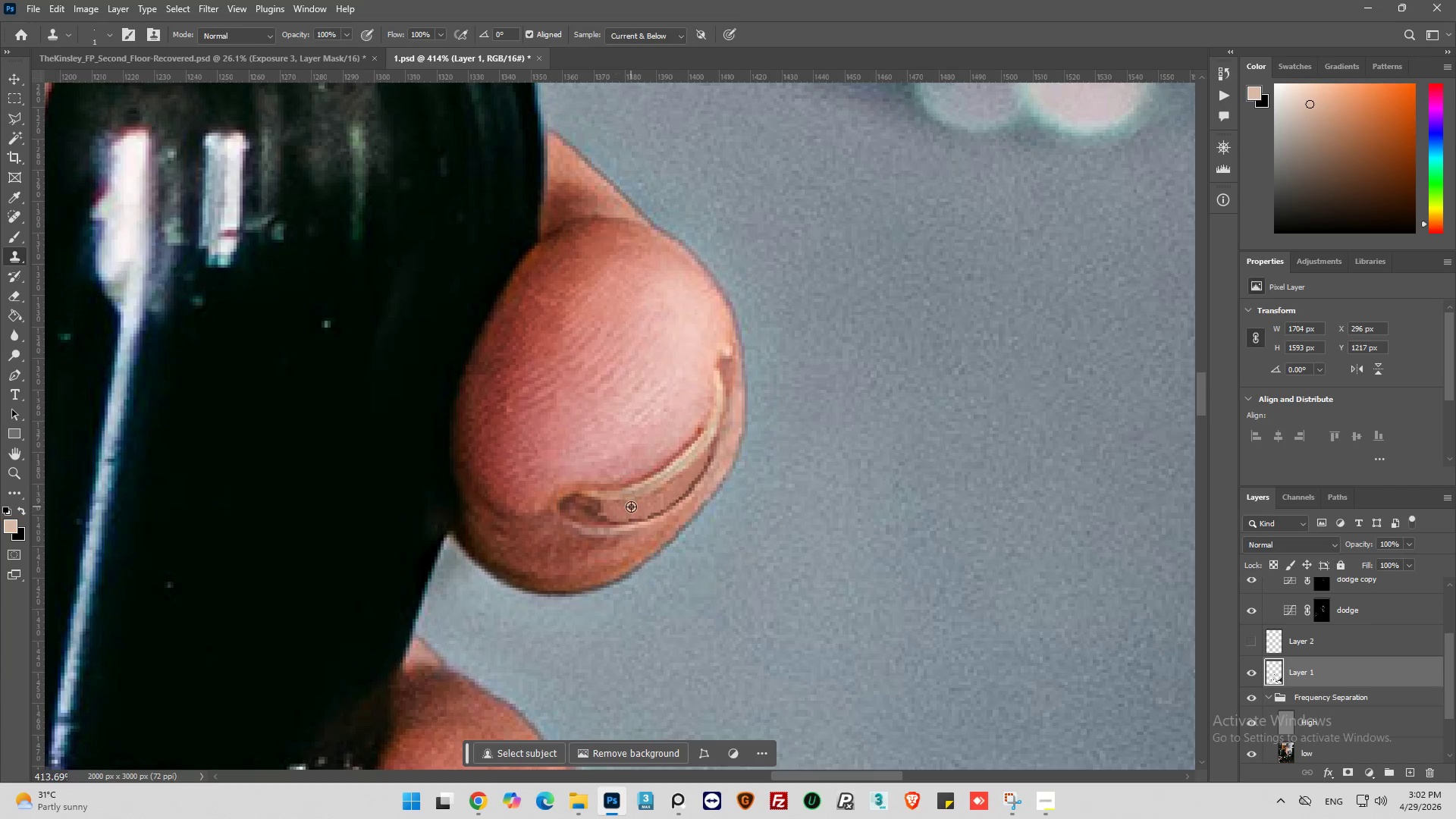 
hold_key(key=AltLeft, duration=0.41)
left_click_drag(start_coordinate=[631, 507], to_coordinate=[618, 511])
 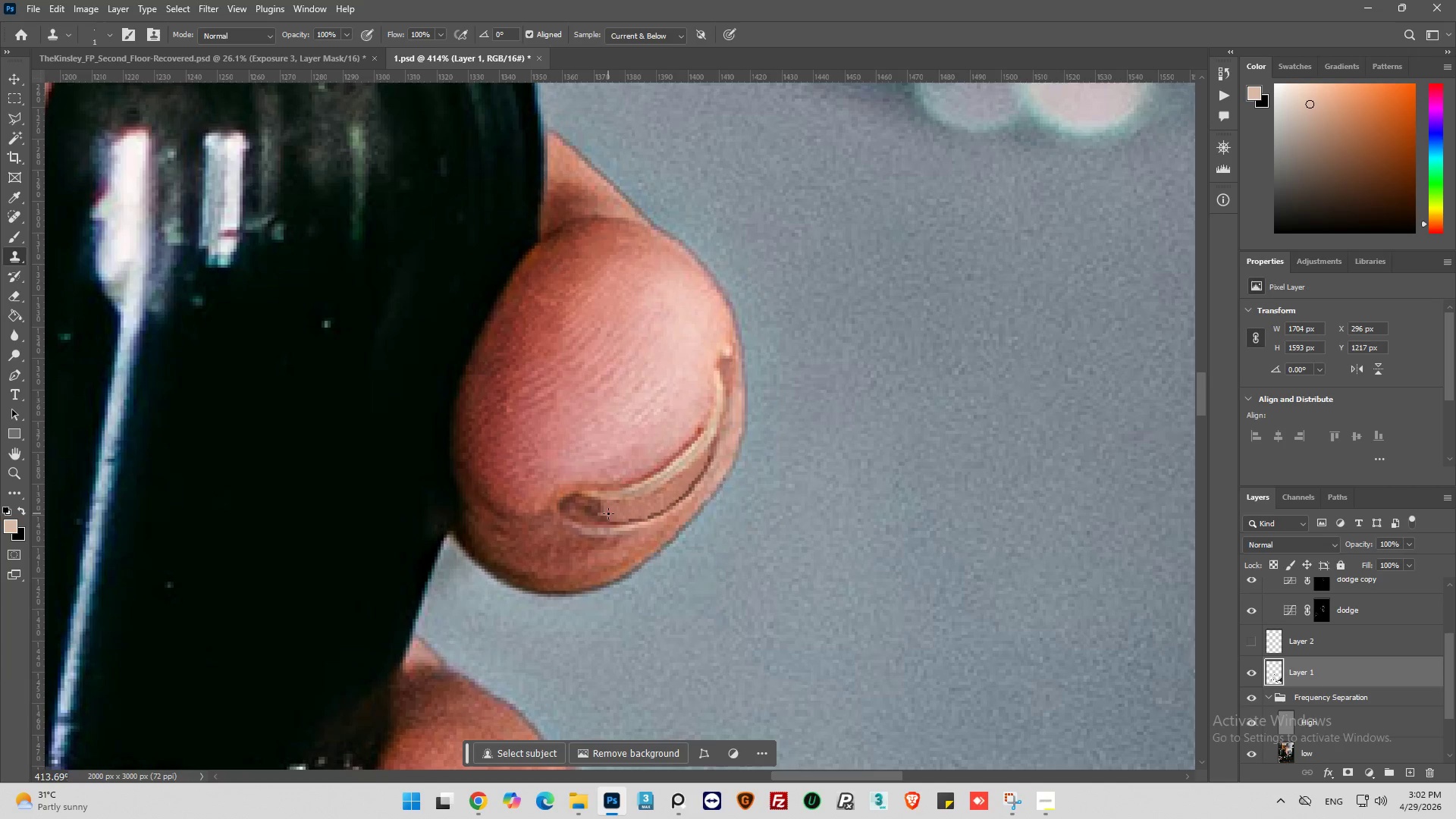 
left_click_drag(start_coordinate=[608, 513], to_coordinate=[600, 514])
 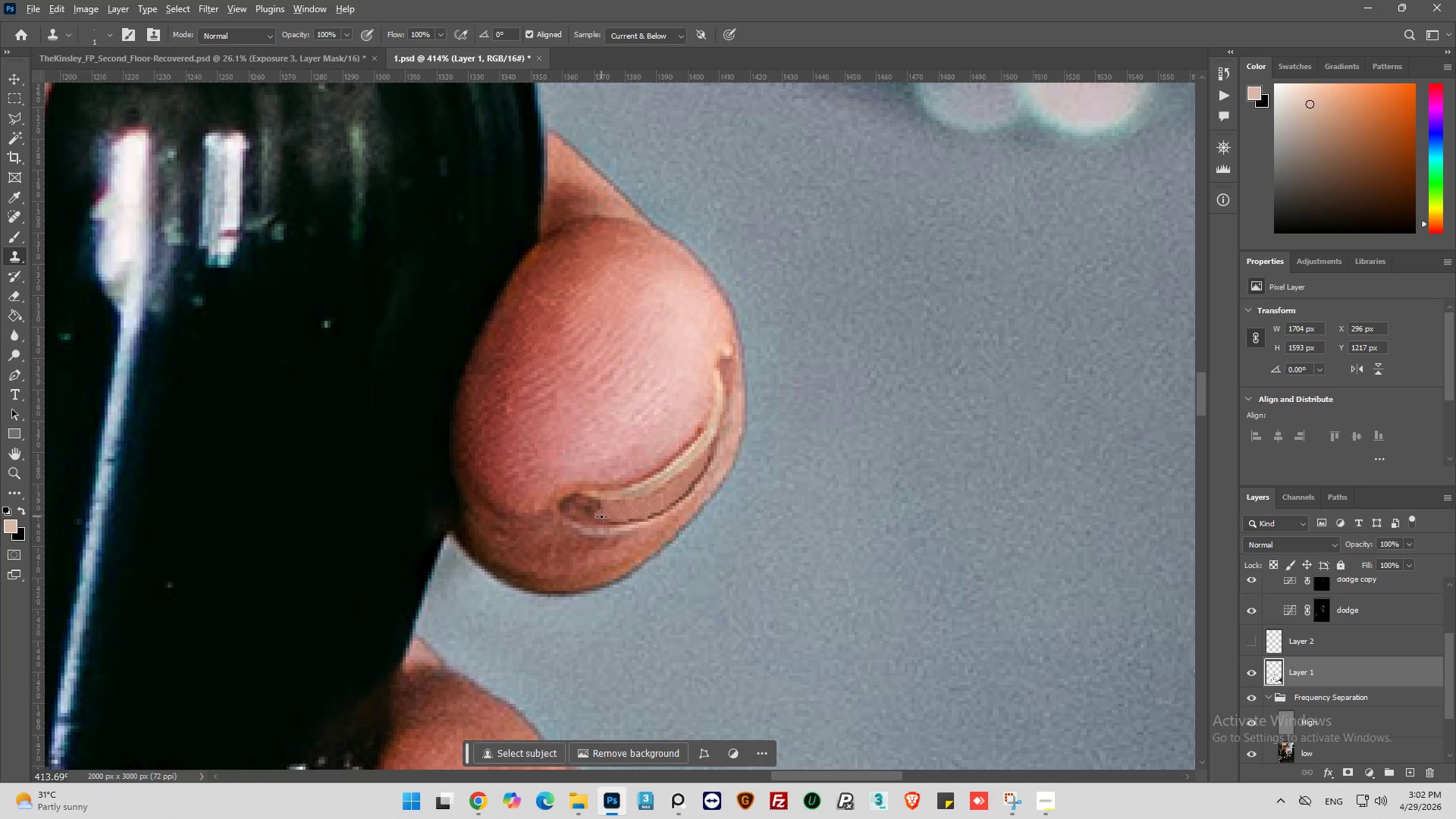 
hold_key(key=AltLeft, duration=0.72)
left_click([620, 514])
 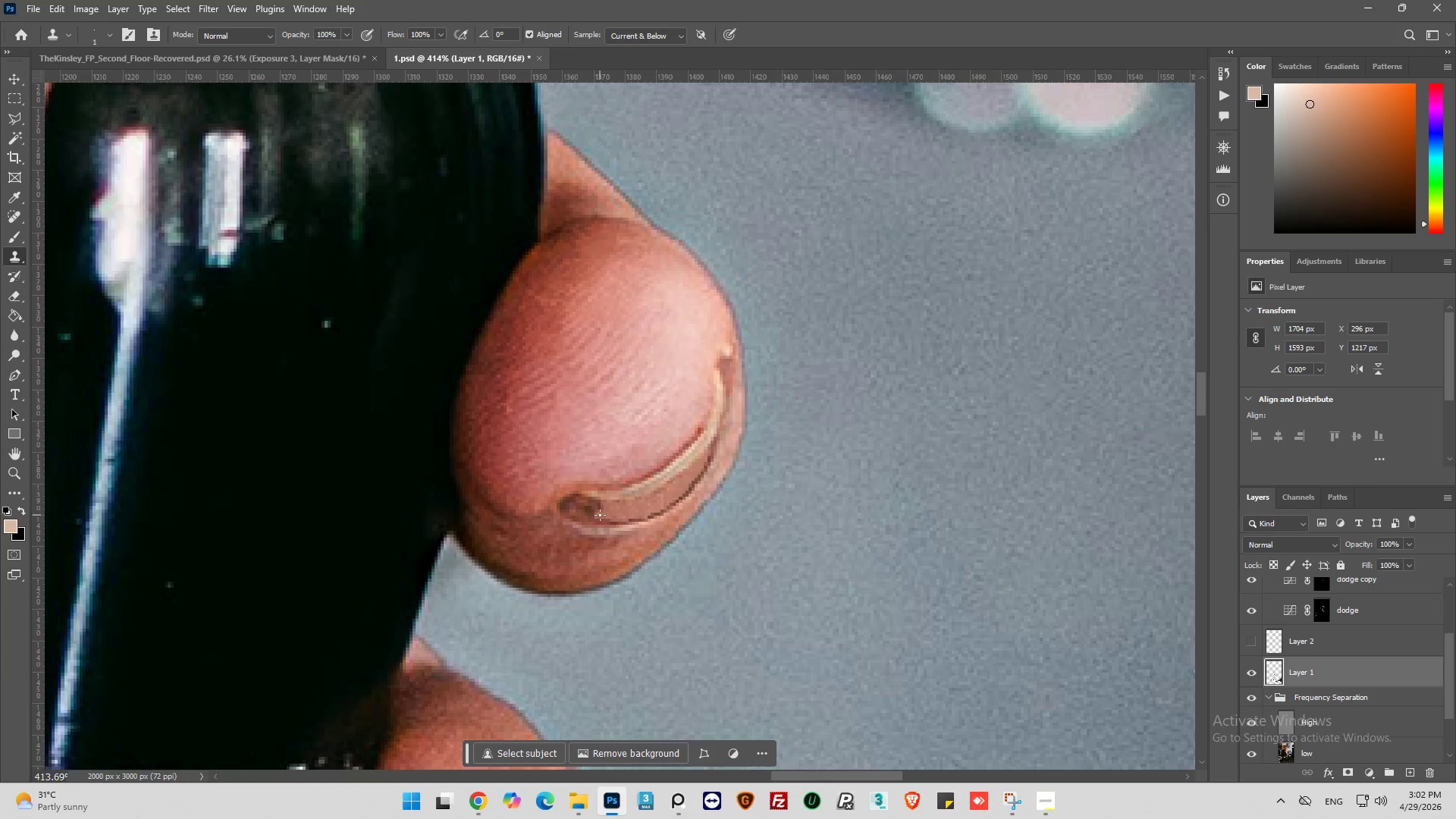 
left_click_drag(start_coordinate=[600, 515], to_coordinate=[596, 512])
 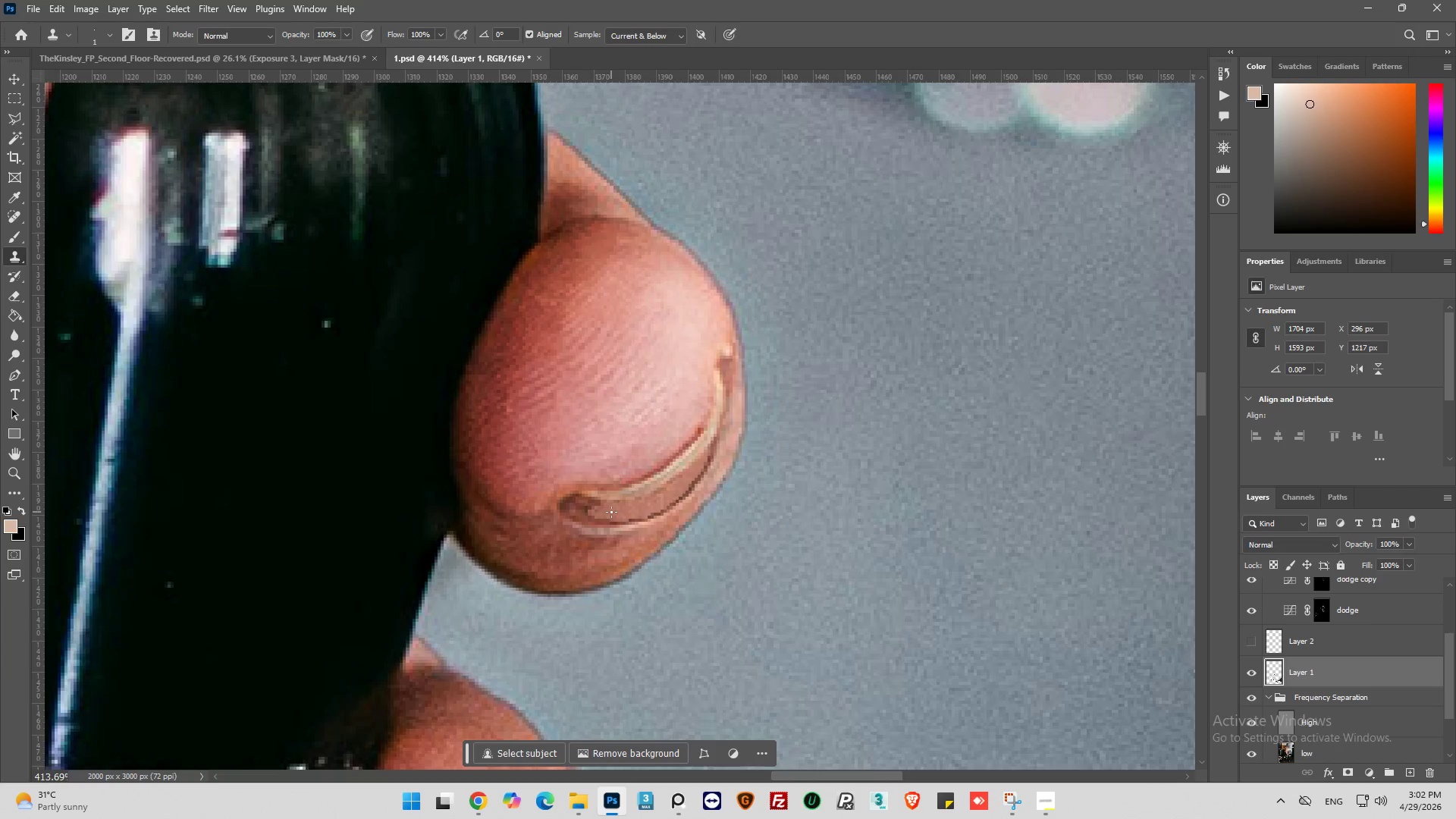 
hold_key(key=AltLeft, duration=0.55)
left_click_drag(start_coordinate=[639, 512], to_coordinate=[633, 512])
 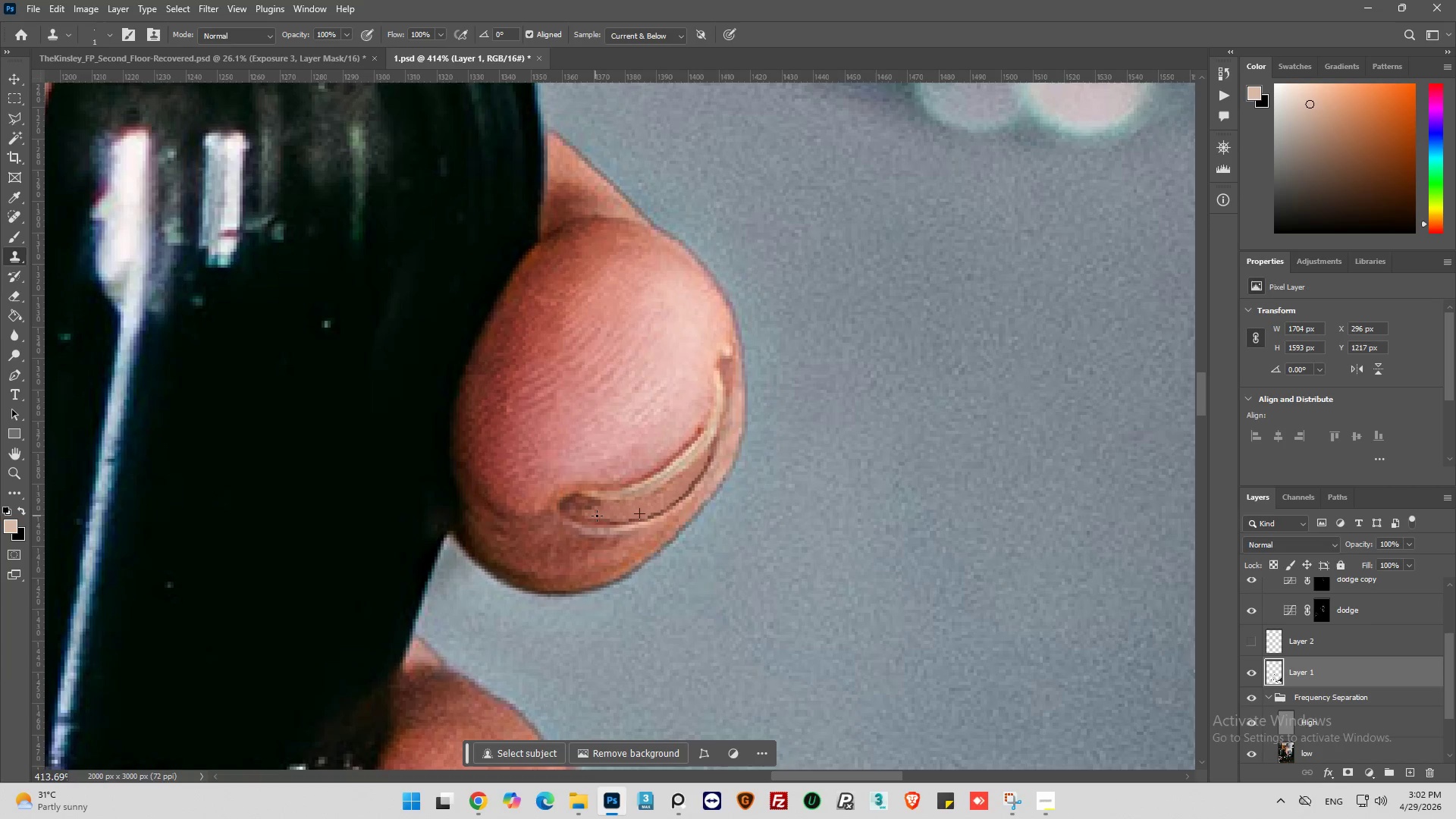 
key(Alt+AltLeft)
 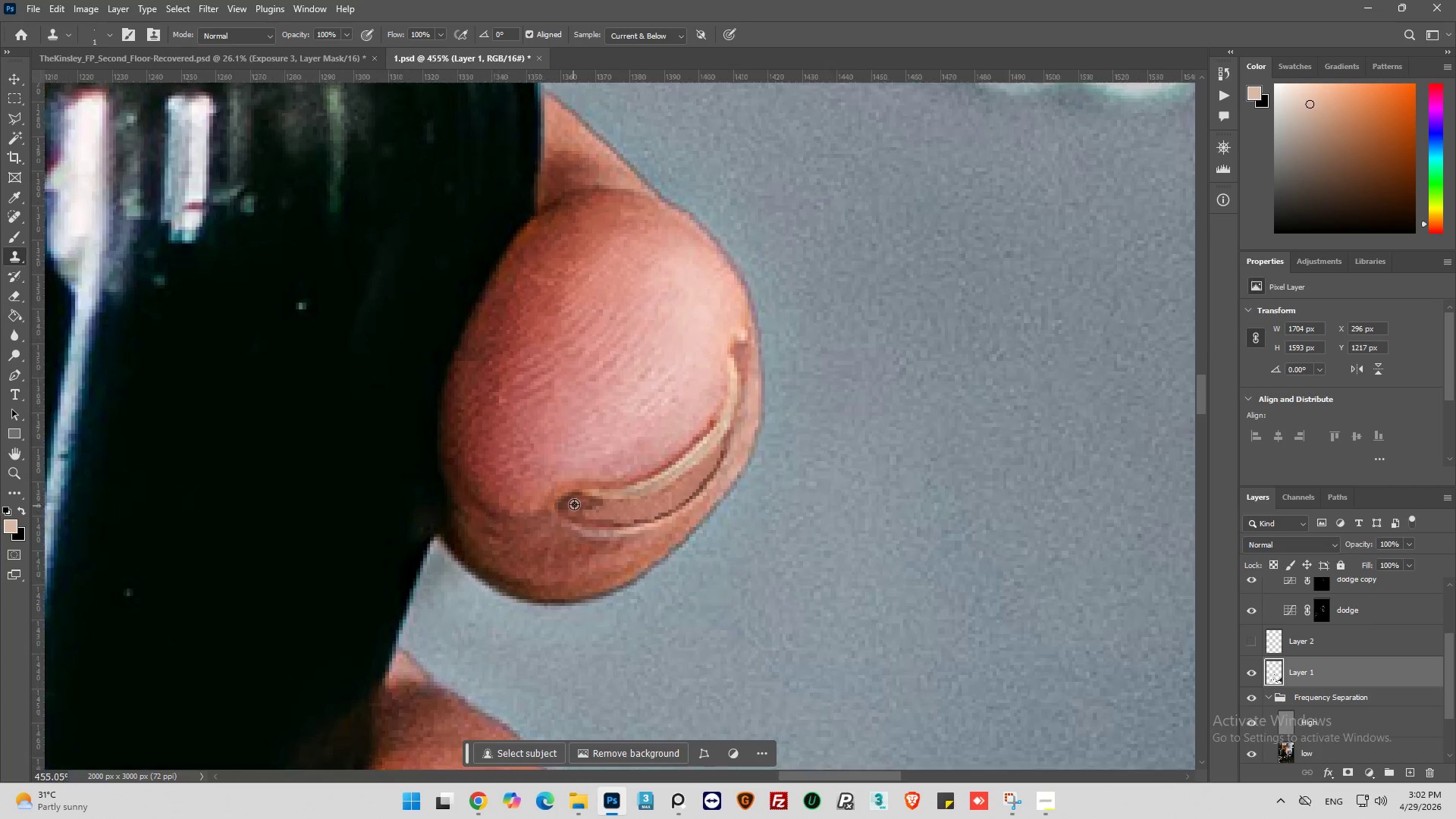 
scroll: coordinate [574, 504], scroll_direction: up, amount: 3.0
 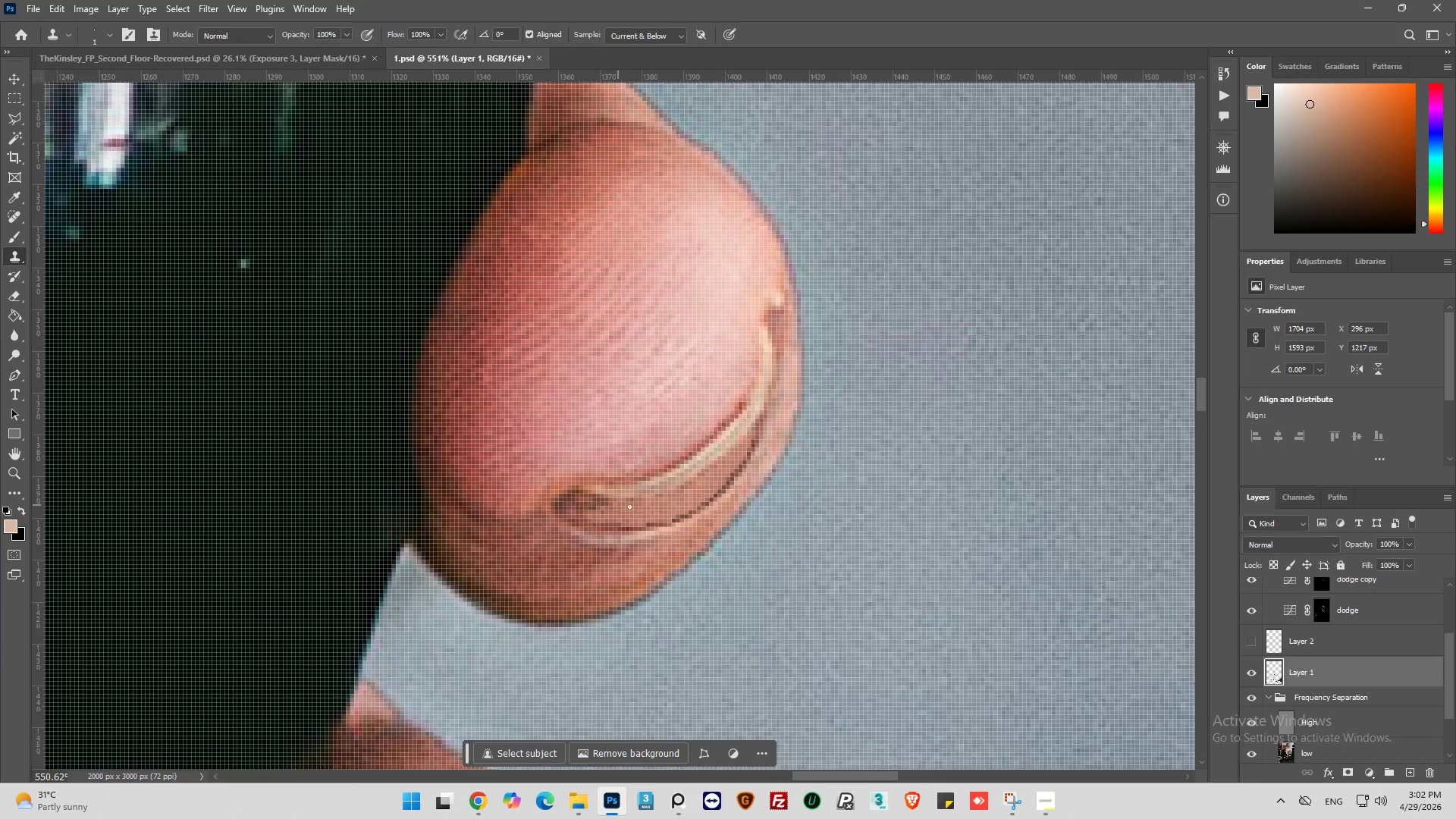 
hold_key(key=AltLeft, duration=0.7)
left_click([649, 507])
 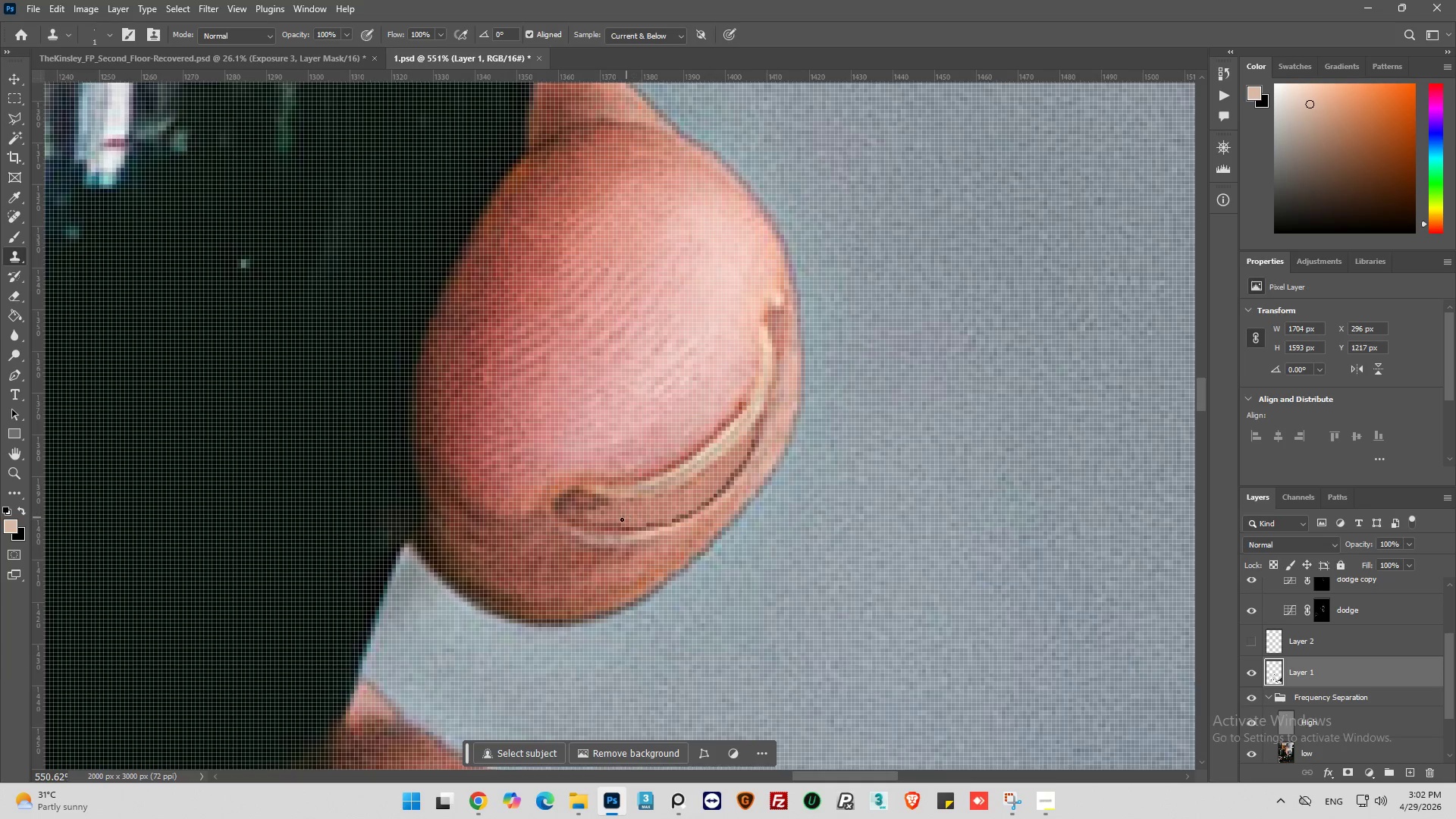 
left_click_drag(start_coordinate=[620, 520], to_coordinate=[604, 522])
 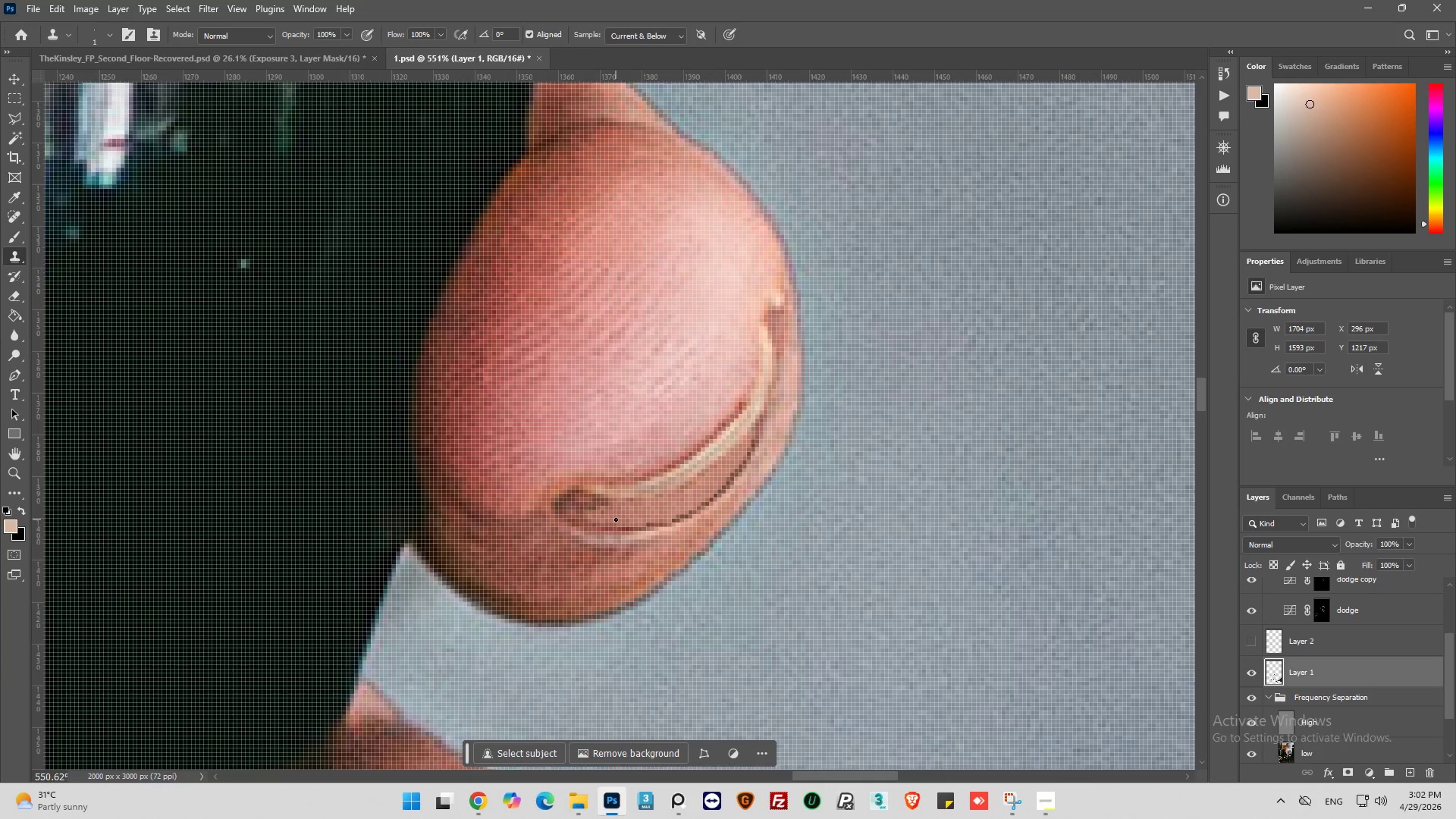 
left_click_drag(start_coordinate=[620, 519], to_coordinate=[594, 519])
 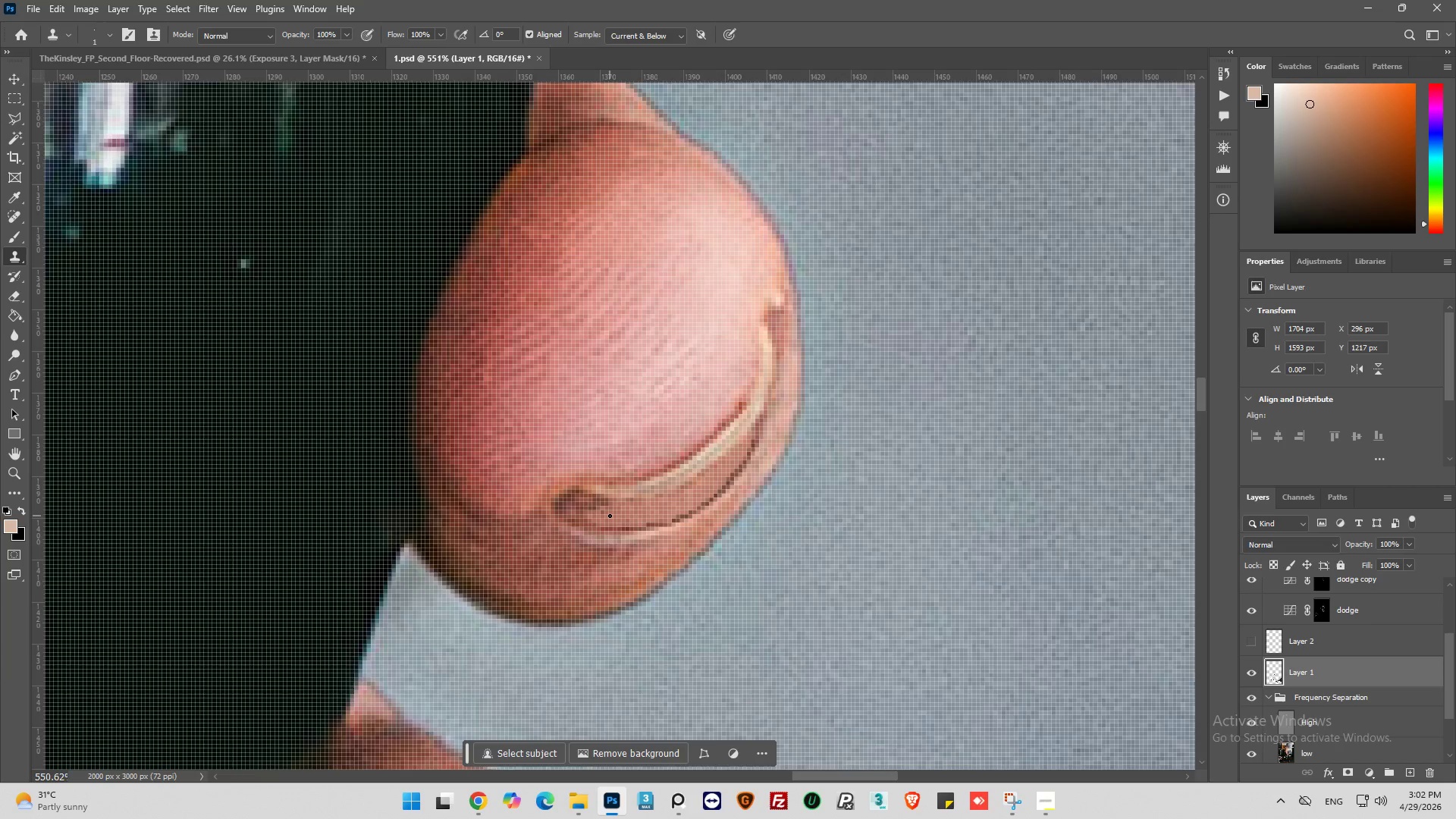 
scroll: coordinate [612, 518], scroll_direction: up, amount: 1.0
 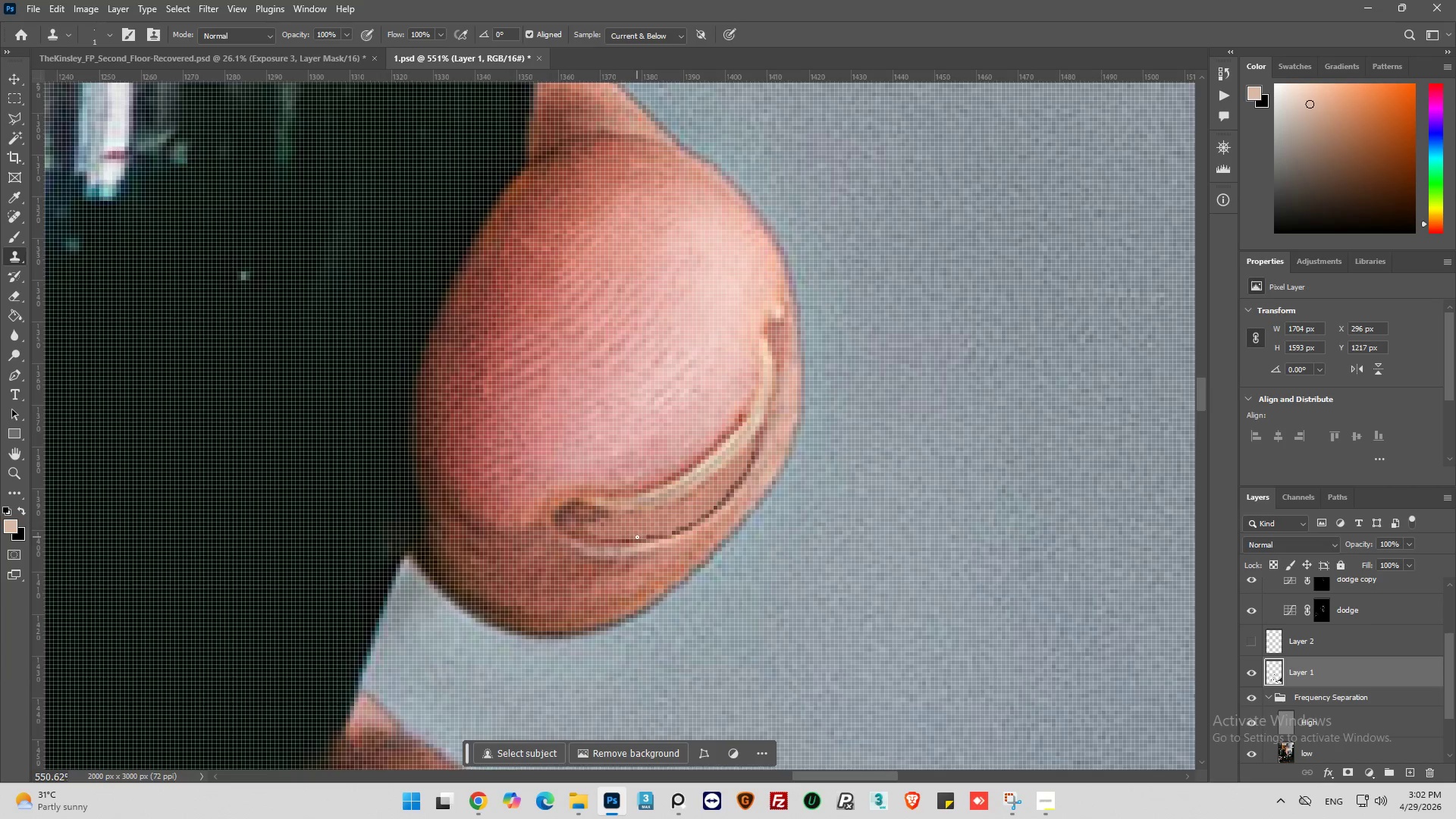 
key(Alt+AltLeft)
 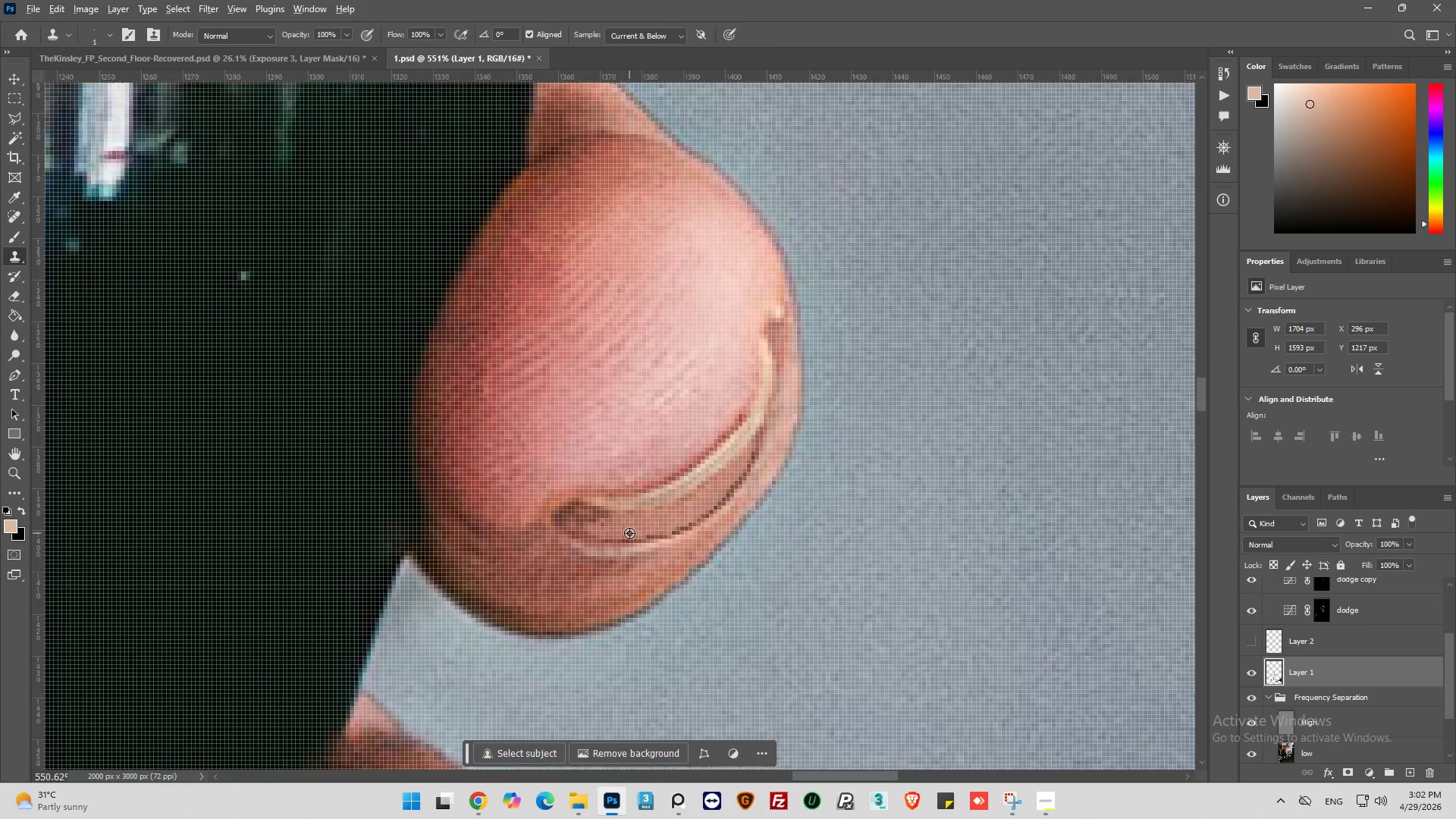 
hold_key(key=AltLeft, duration=0.78)
 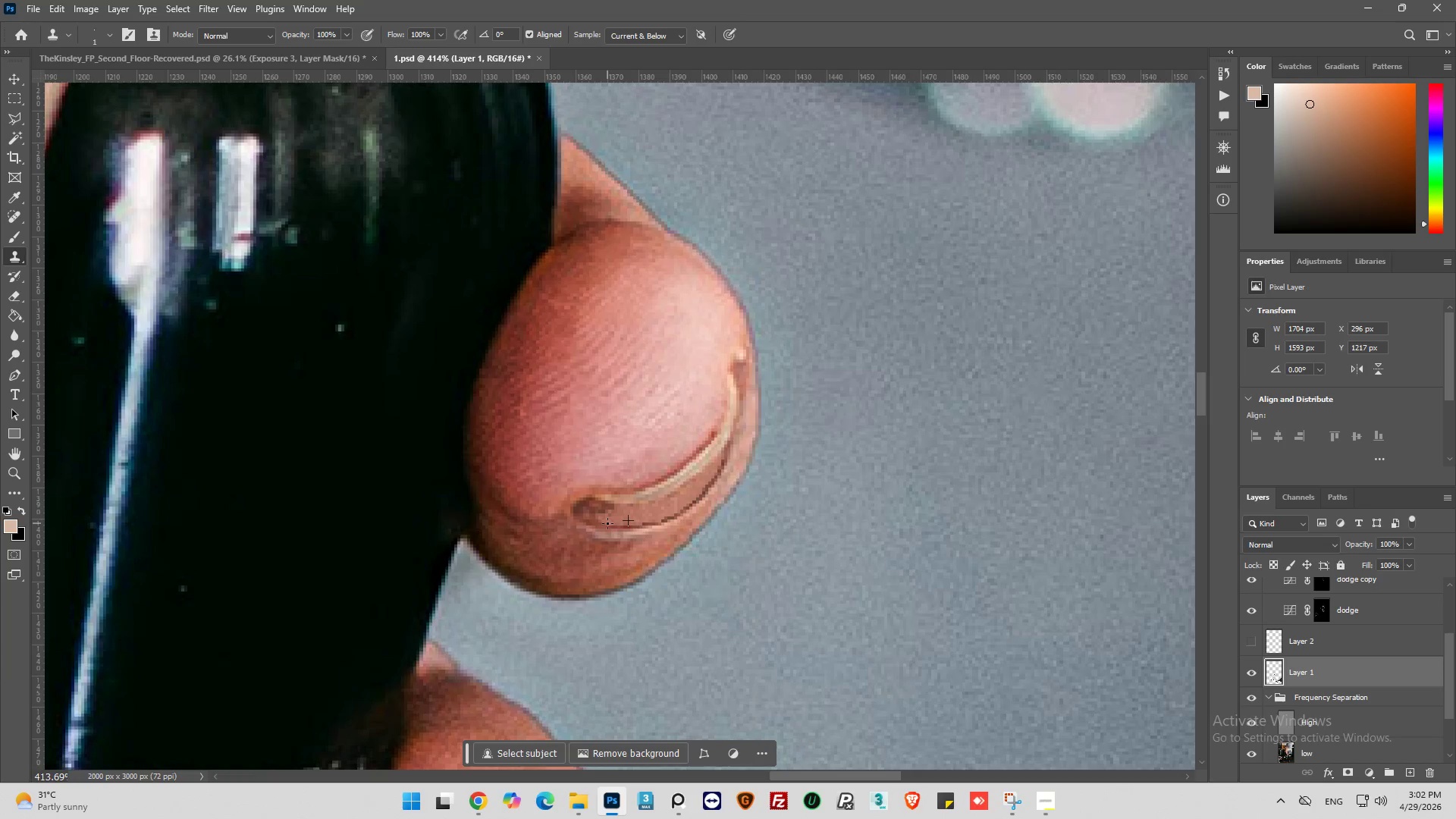 
scroll: coordinate [628, 532], scroll_direction: down, amount: 4.0
 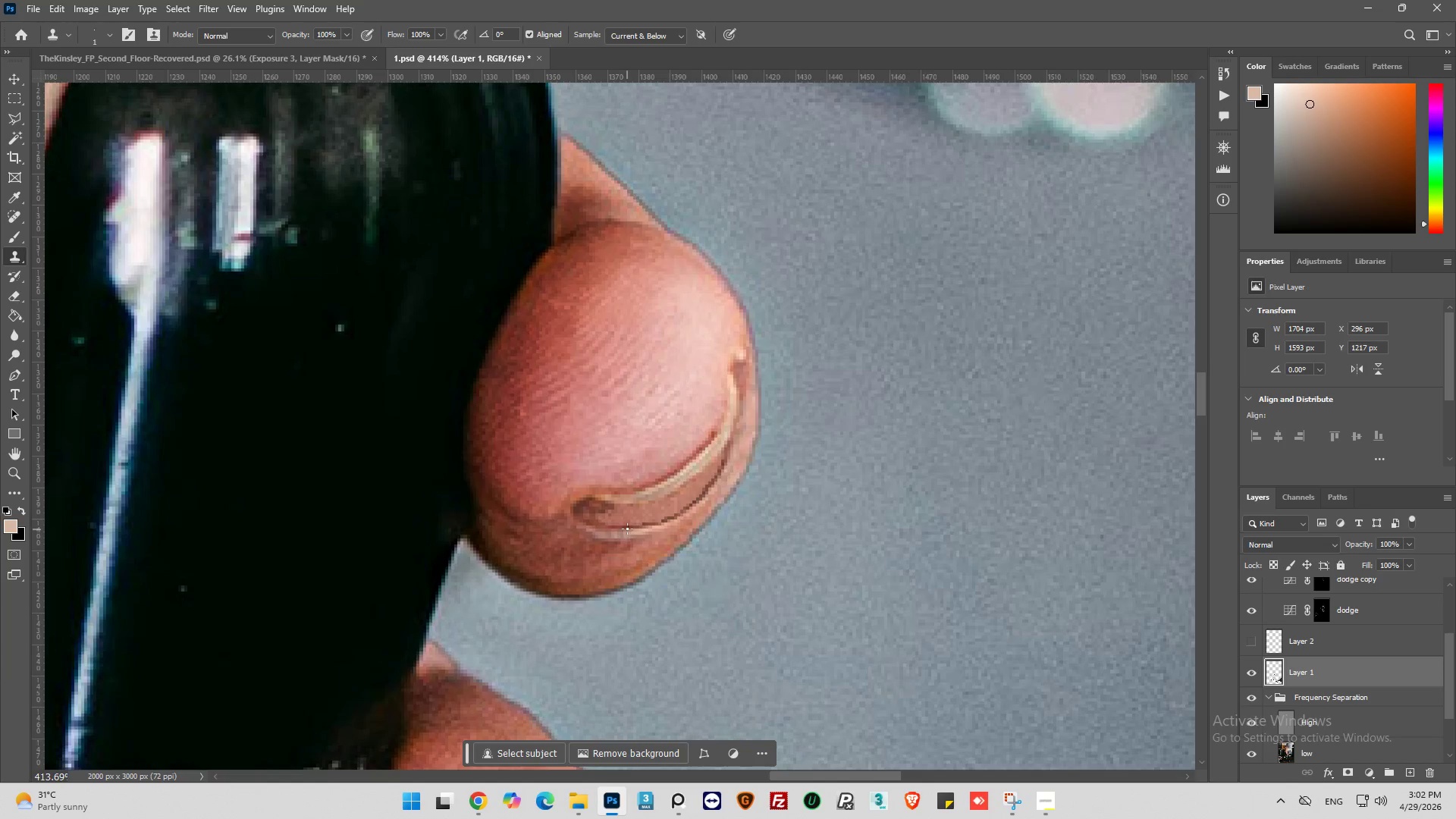 
left_click([632, 522])
 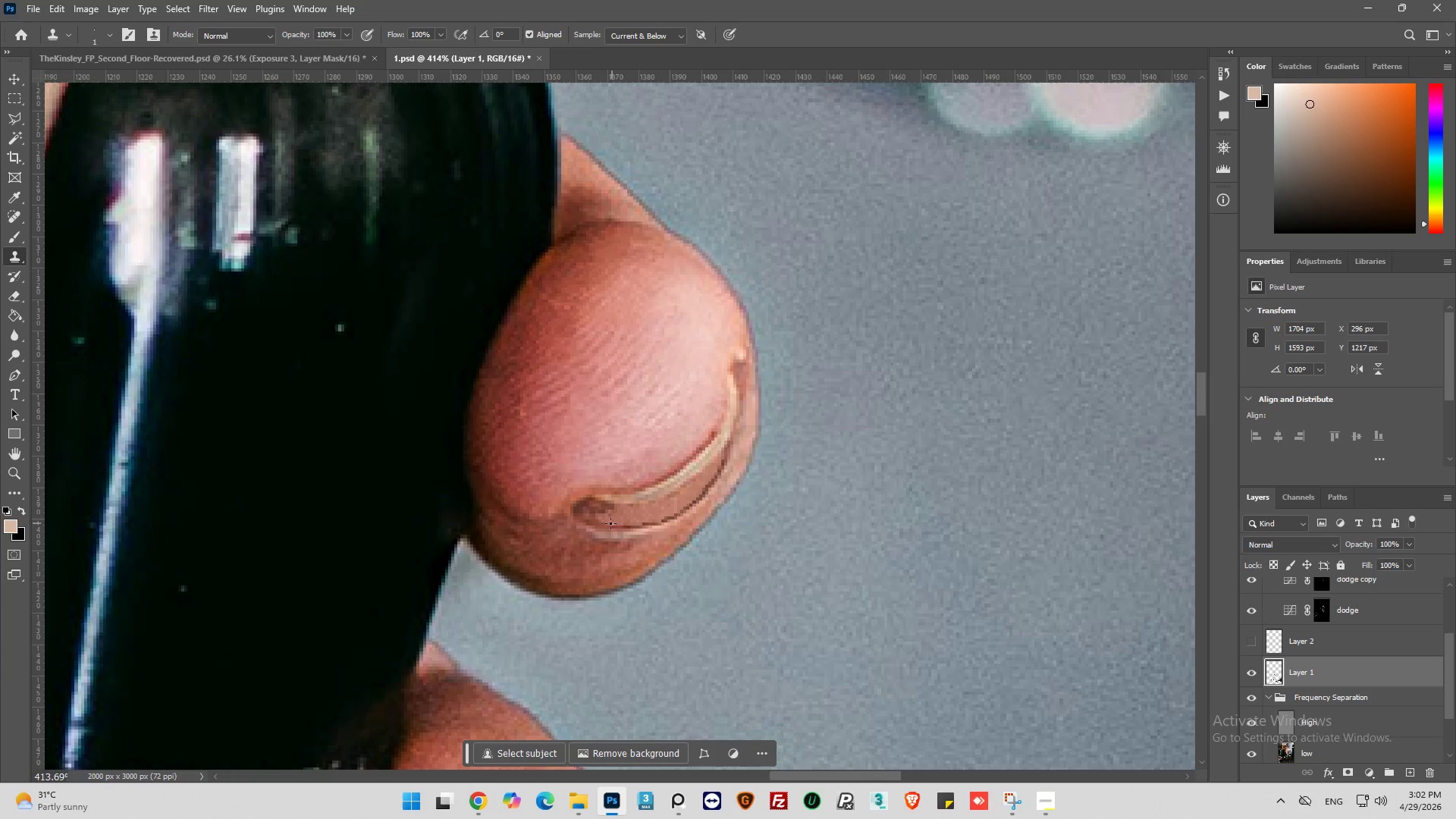 
left_click_drag(start_coordinate=[608, 523], to_coordinate=[606, 515])
 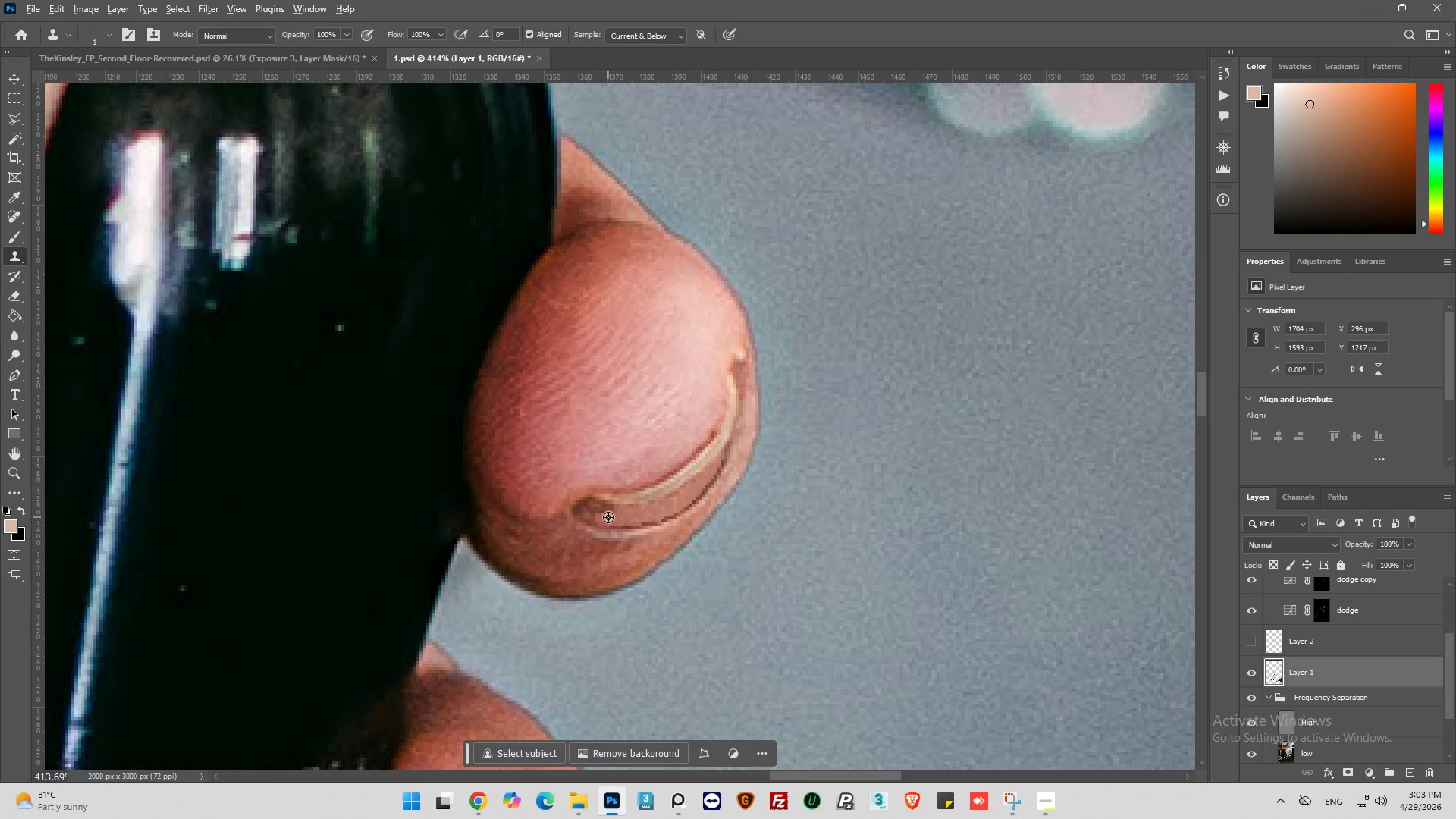 
hold_key(key=AltLeft, duration=1.03)
left_click([635, 519])
 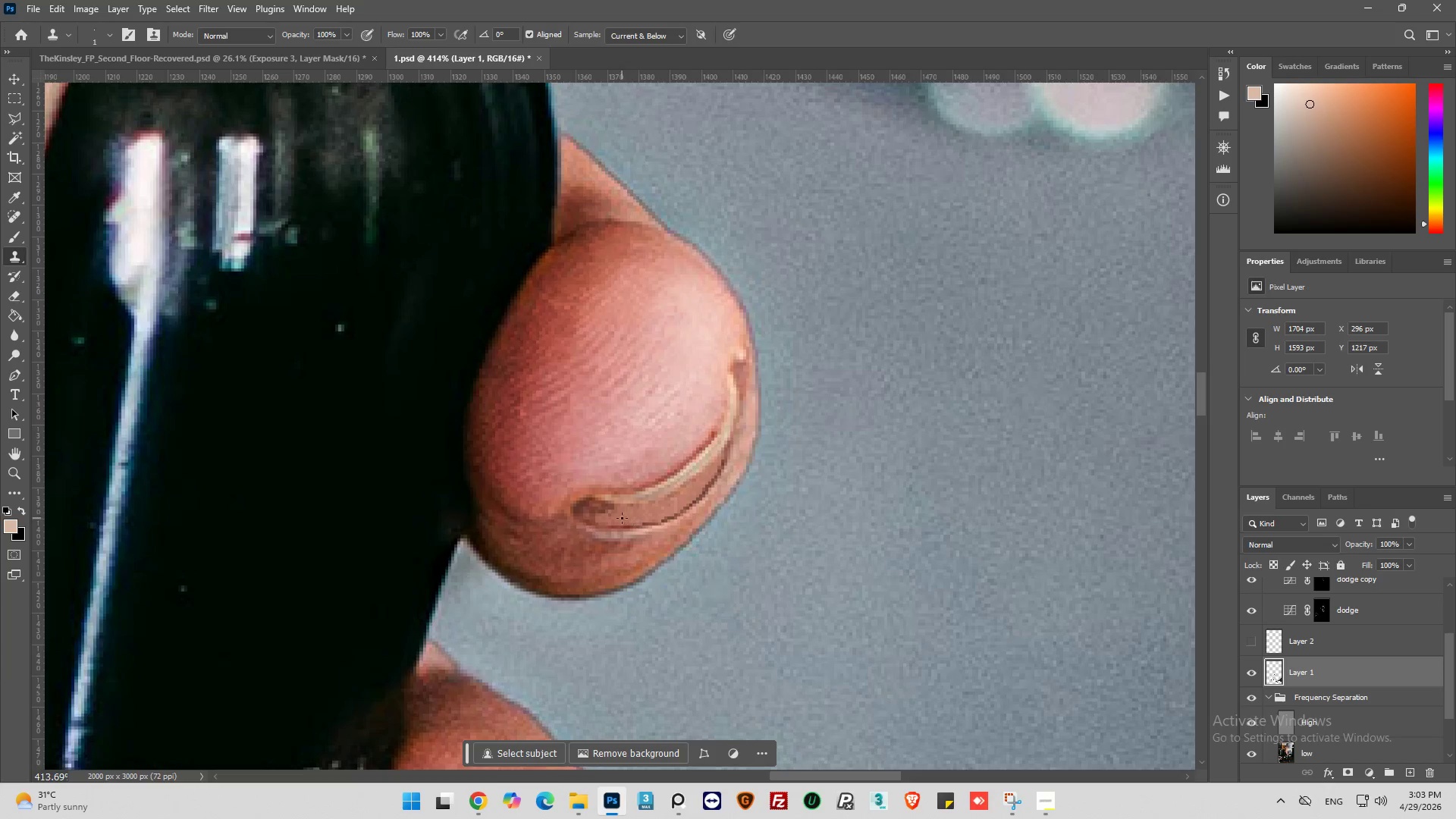 
left_click_drag(start_coordinate=[620, 517], to_coordinate=[611, 510])
 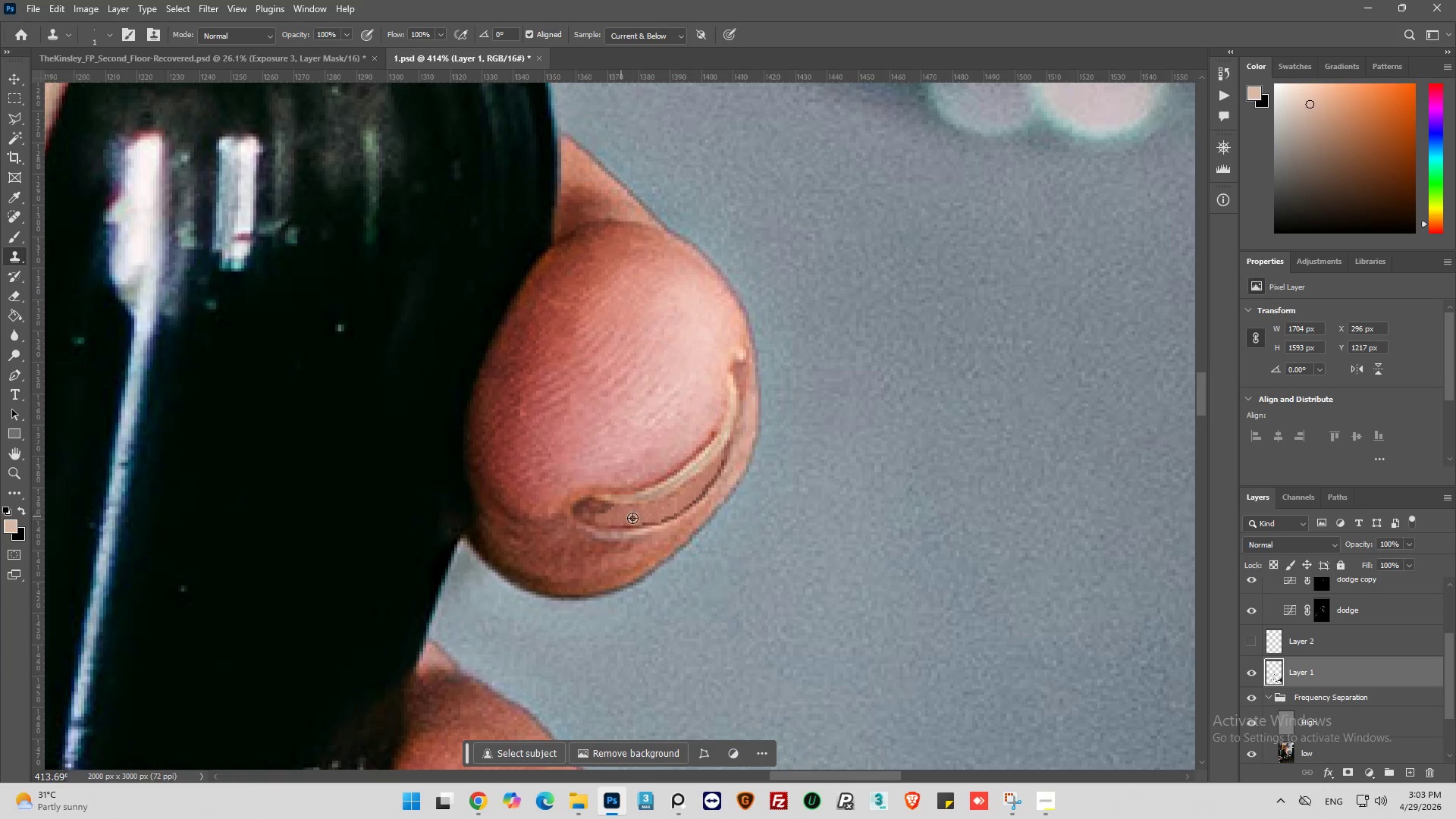 
hold_key(key=AltLeft, duration=0.64)
left_click([657, 515])
 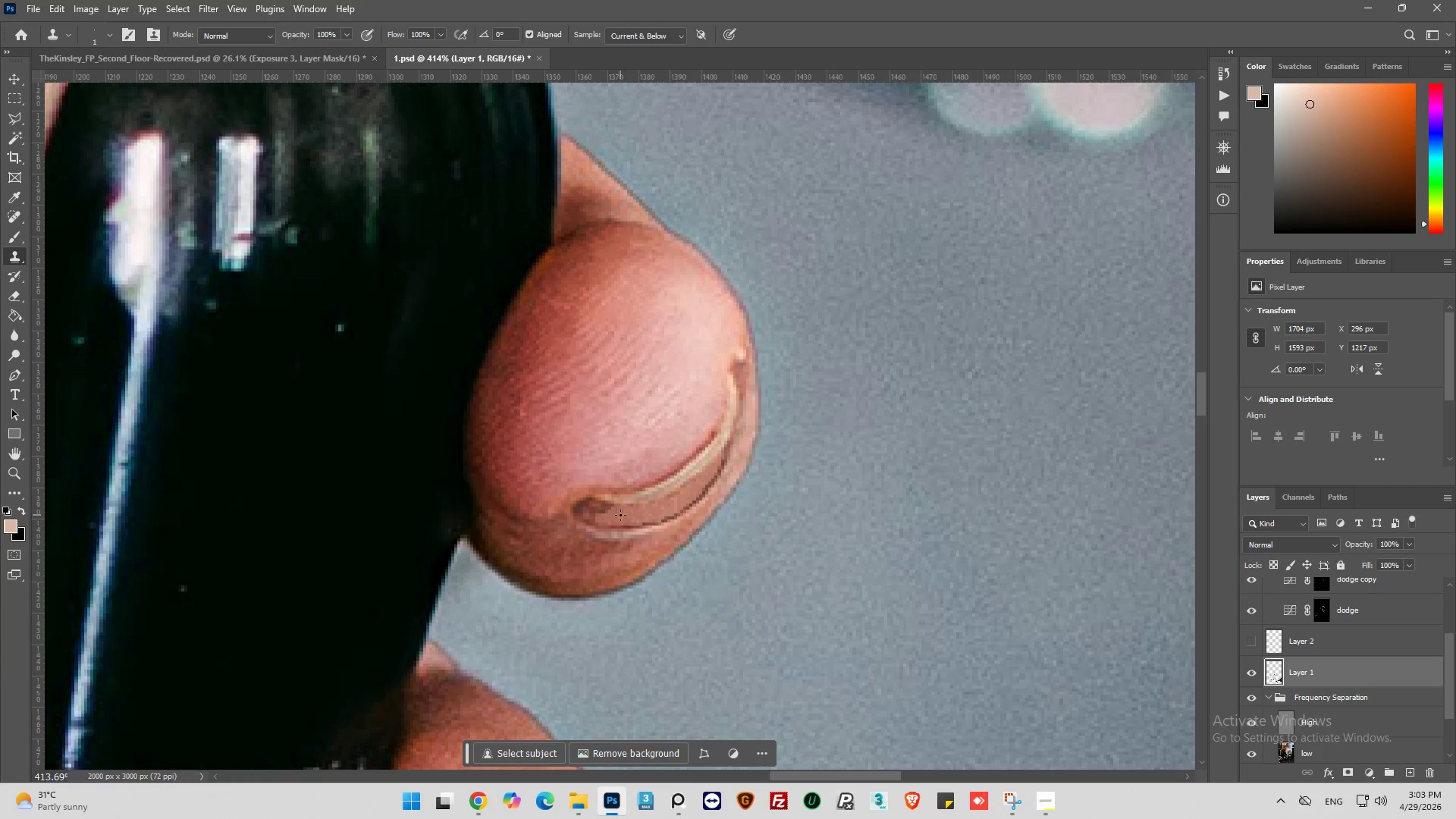 
left_click_drag(start_coordinate=[620, 514], to_coordinate=[592, 511])
 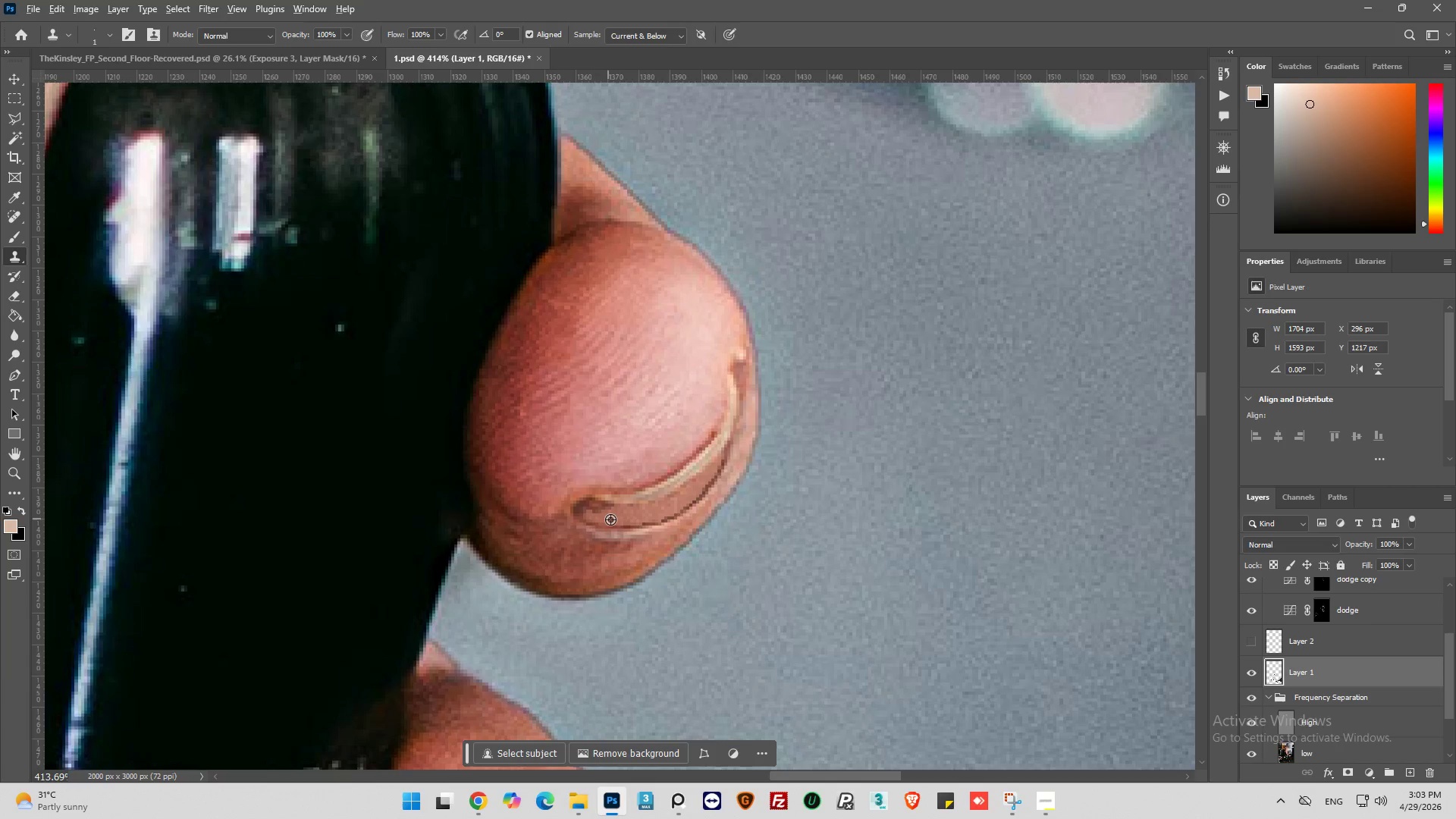 
hold_key(key=AltLeft, duration=0.75)
 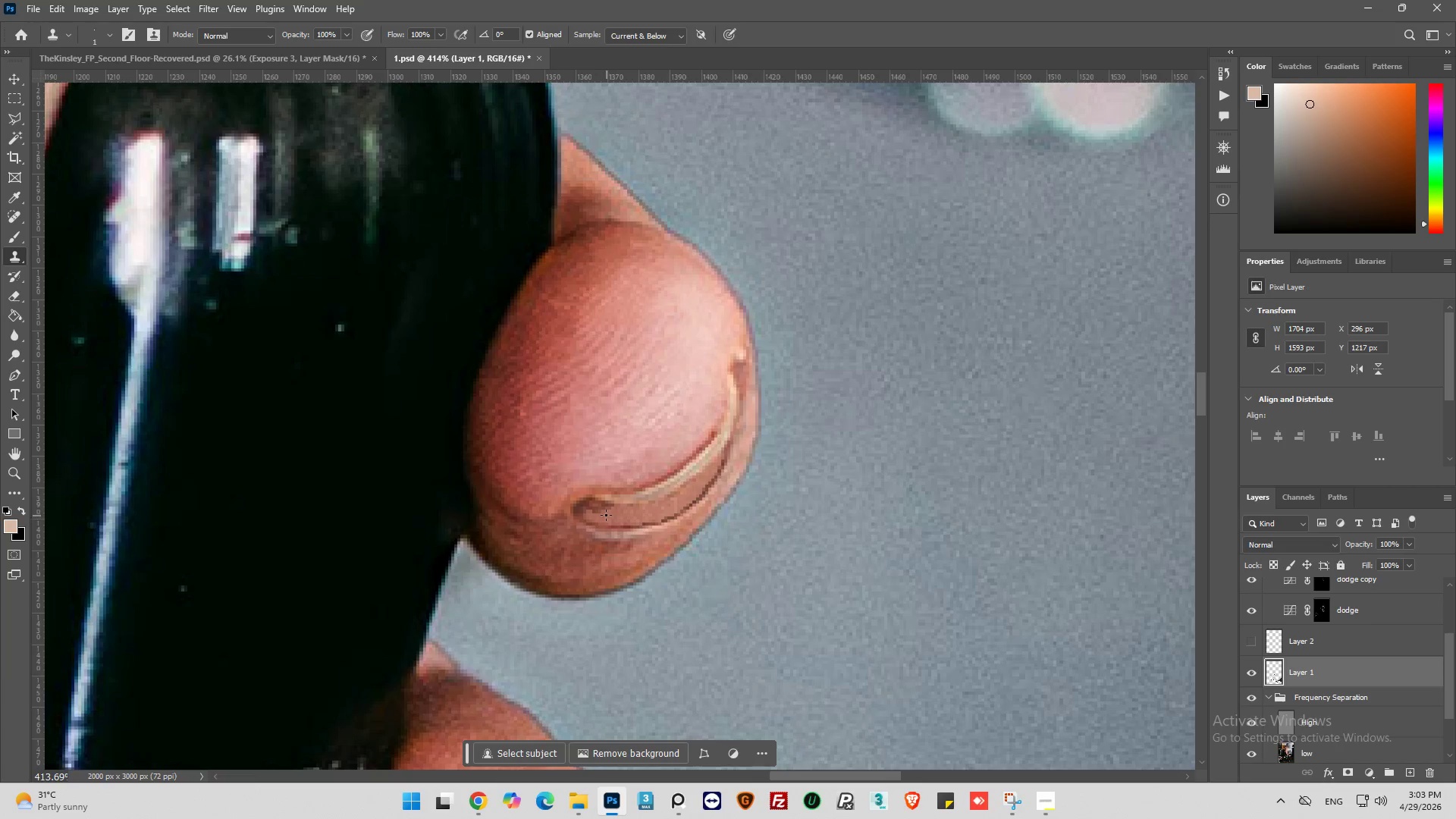 
left_click_drag(start_coordinate=[606, 515], to_coordinate=[601, 513])
 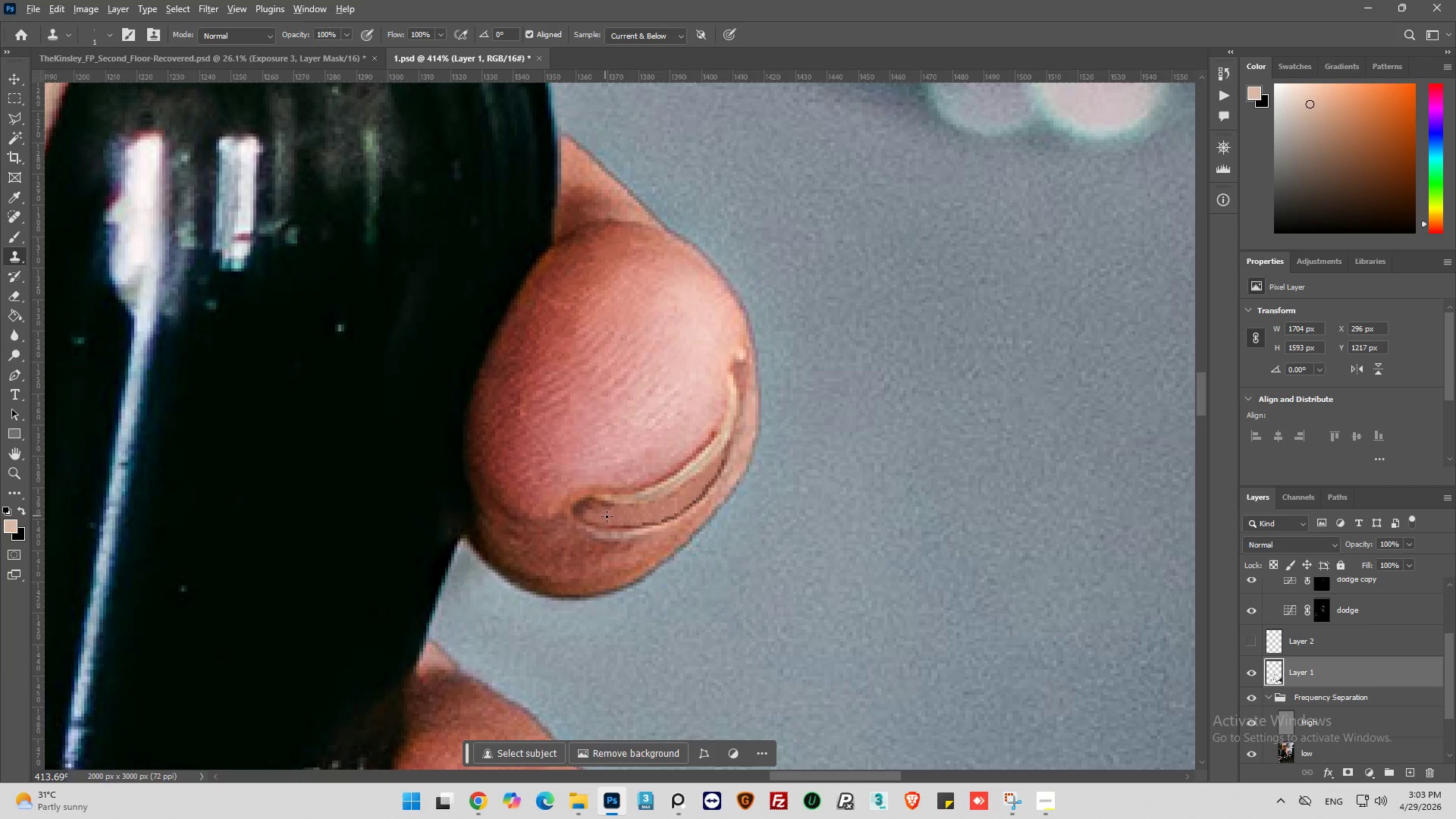 
hold_key(key=AltLeft, duration=0.75)
left_click([621, 519])
 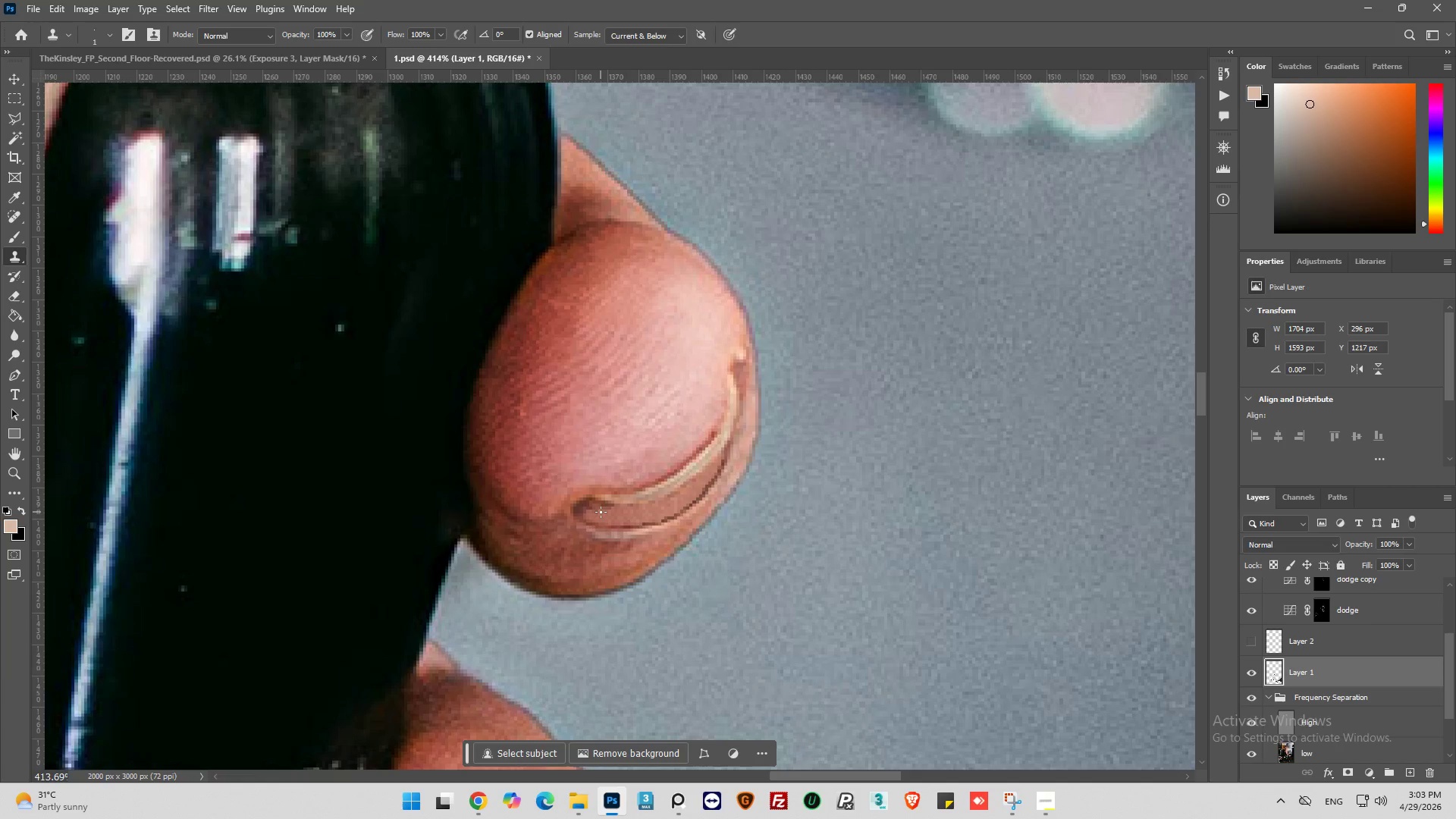 
left_click_drag(start_coordinate=[601, 512], to_coordinate=[596, 507])
 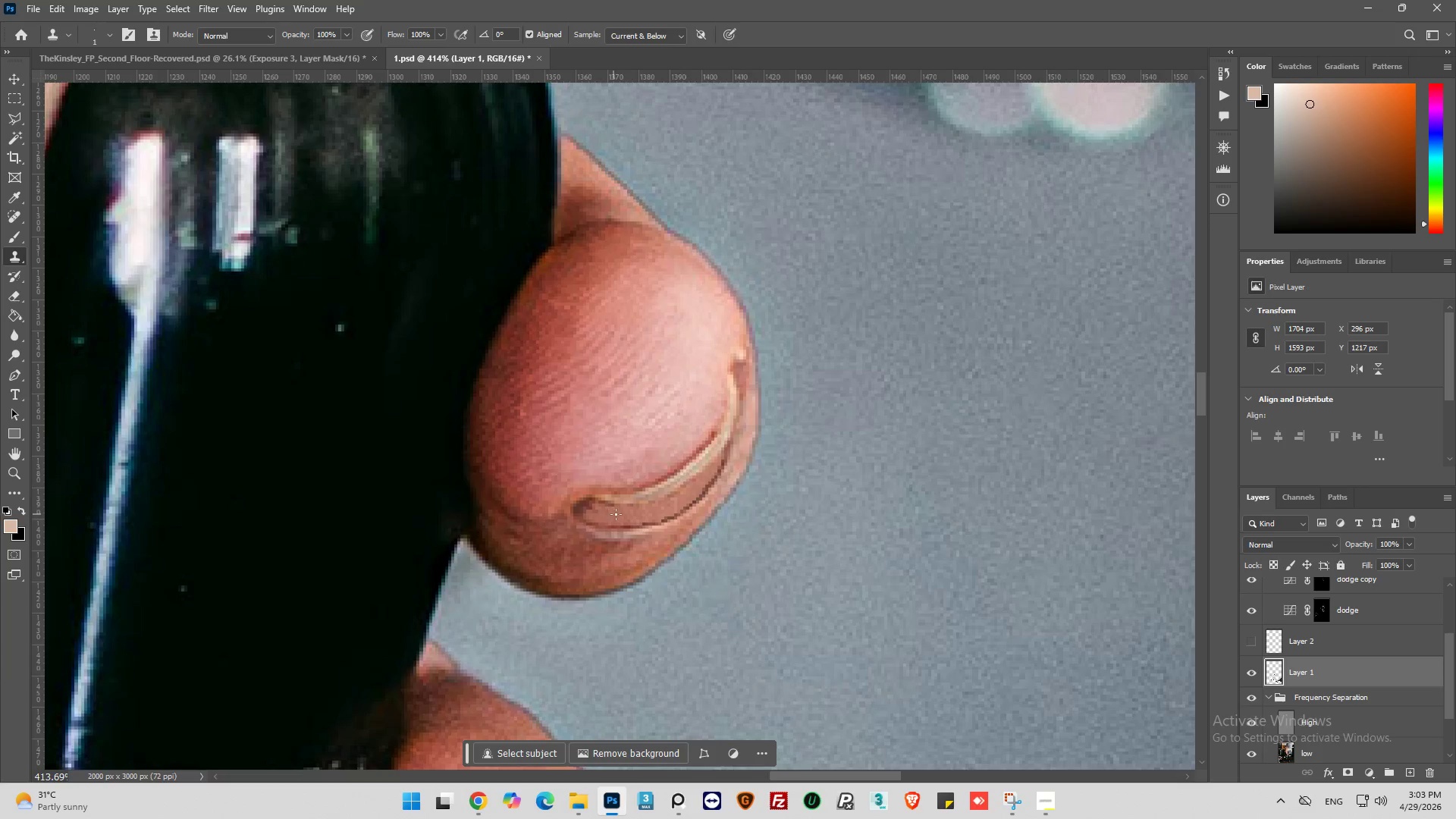 
hold_key(key=AltLeft, duration=1.06)
left_click([633, 515])
 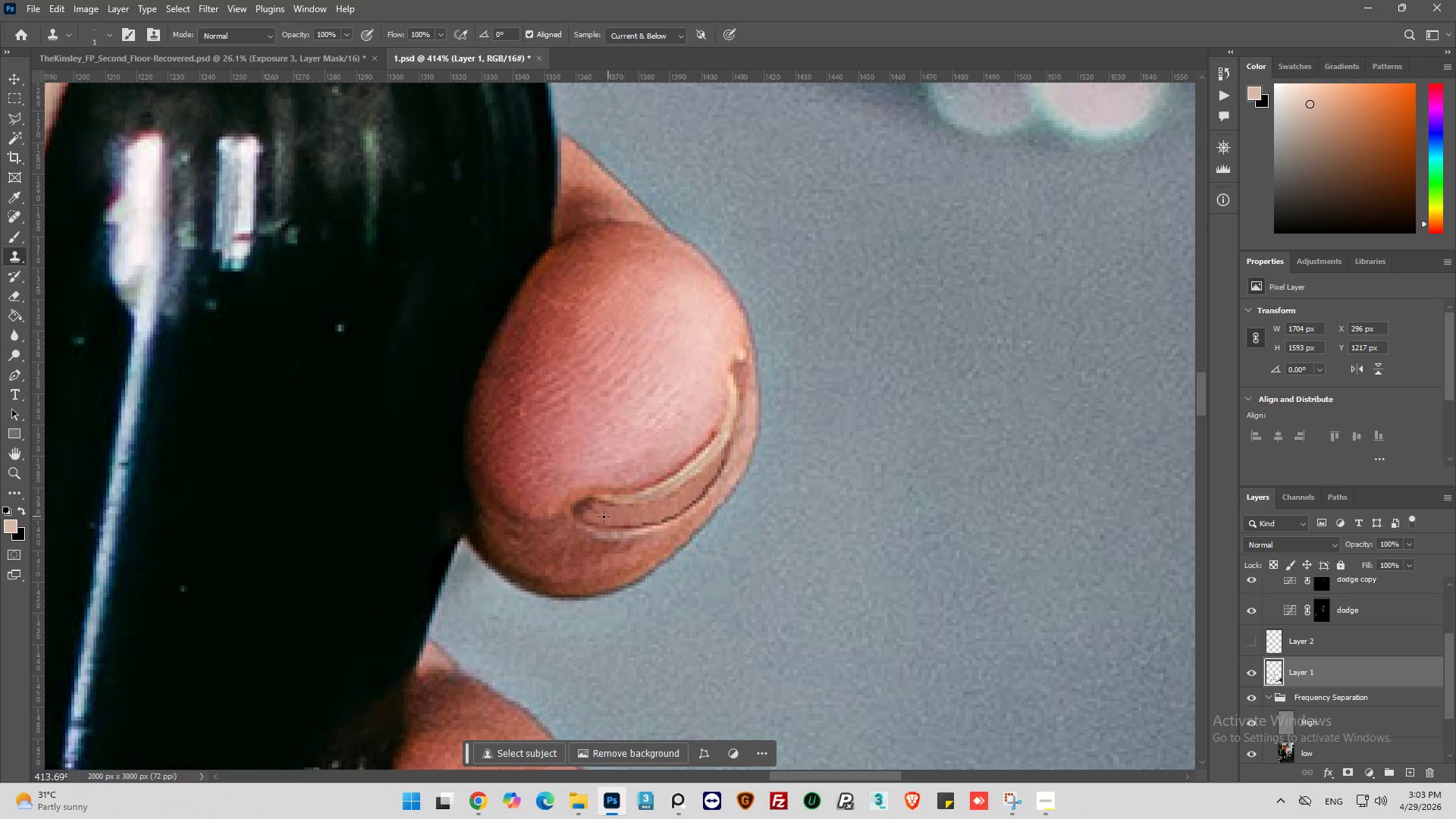 
left_click_drag(start_coordinate=[602, 516], to_coordinate=[594, 515])
 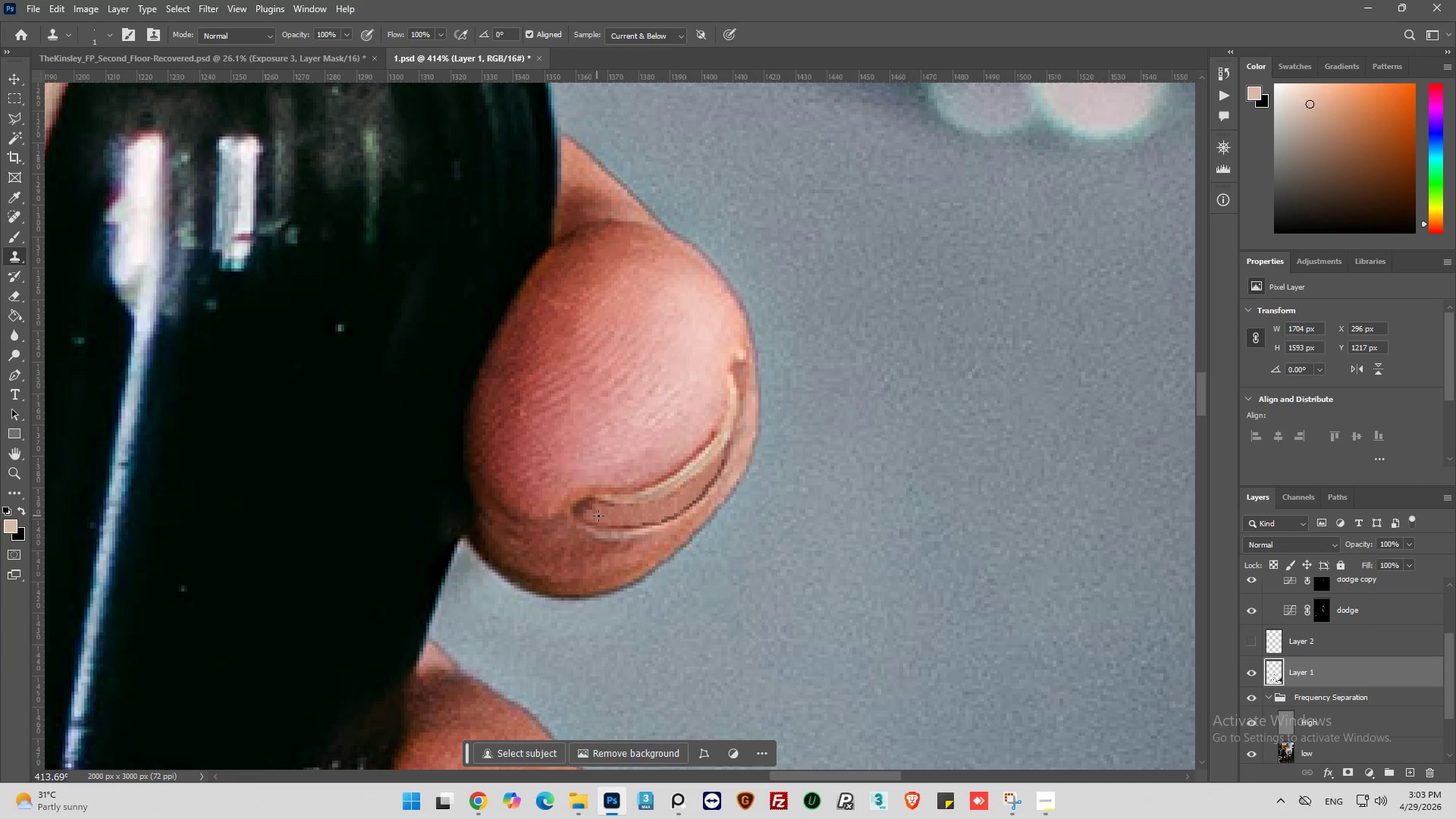 
hold_key(key=AltLeft, duration=1.86)
left_click([622, 520])
 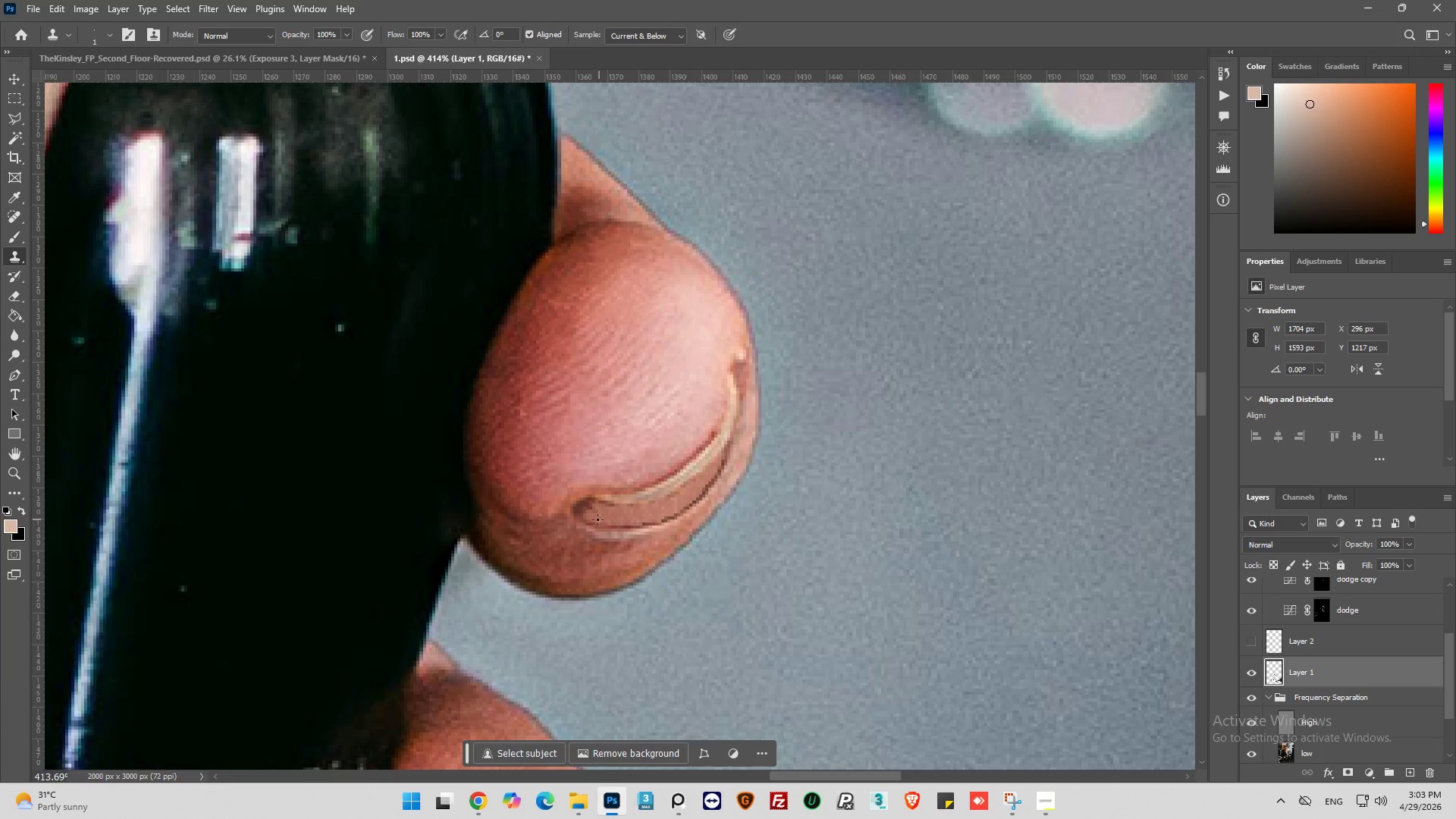 
left_click_drag(start_coordinate=[597, 519], to_coordinate=[583, 515])
 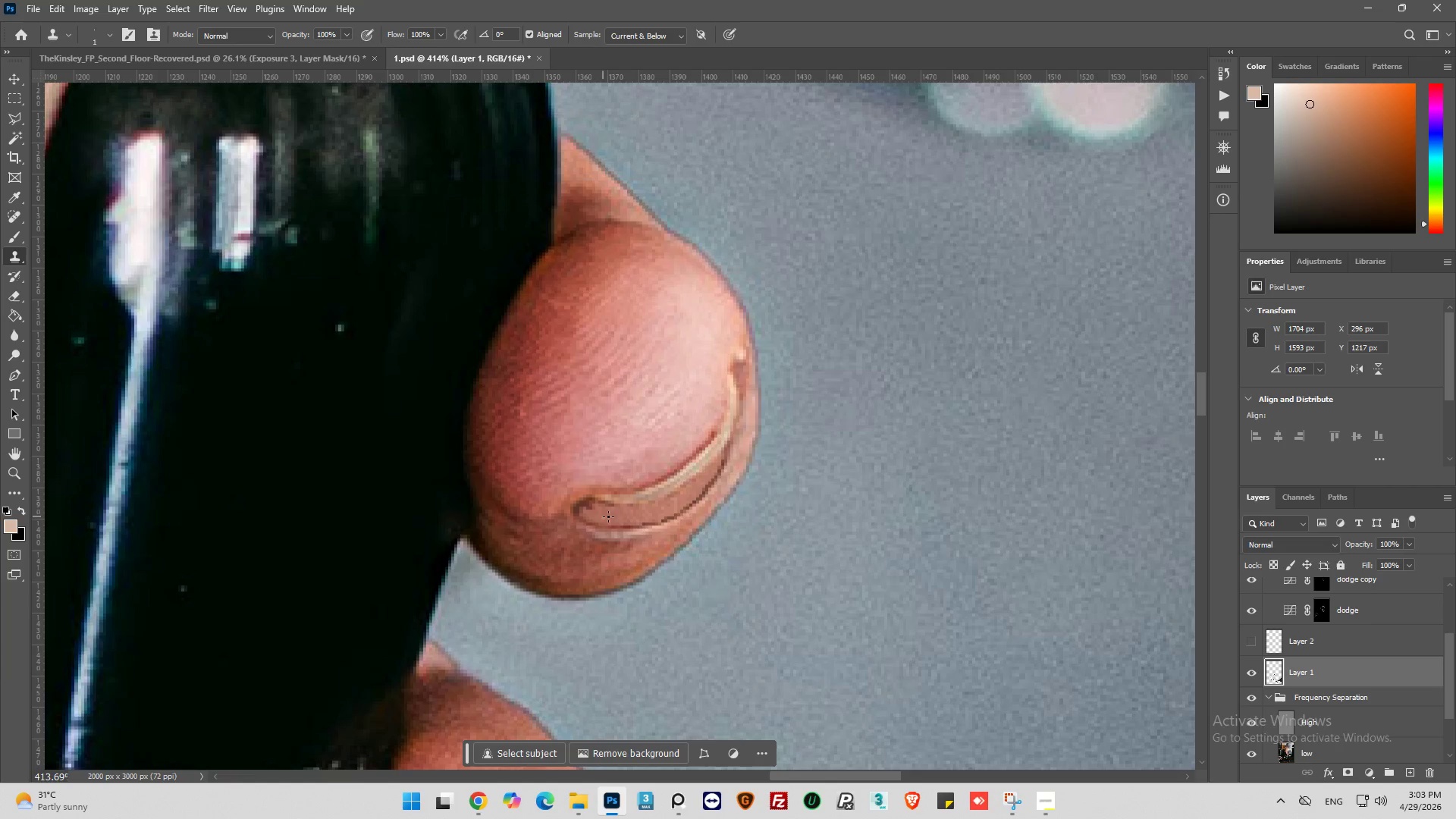 
hold_key(key=AltLeft, duration=1.02)
left_click([619, 518])
 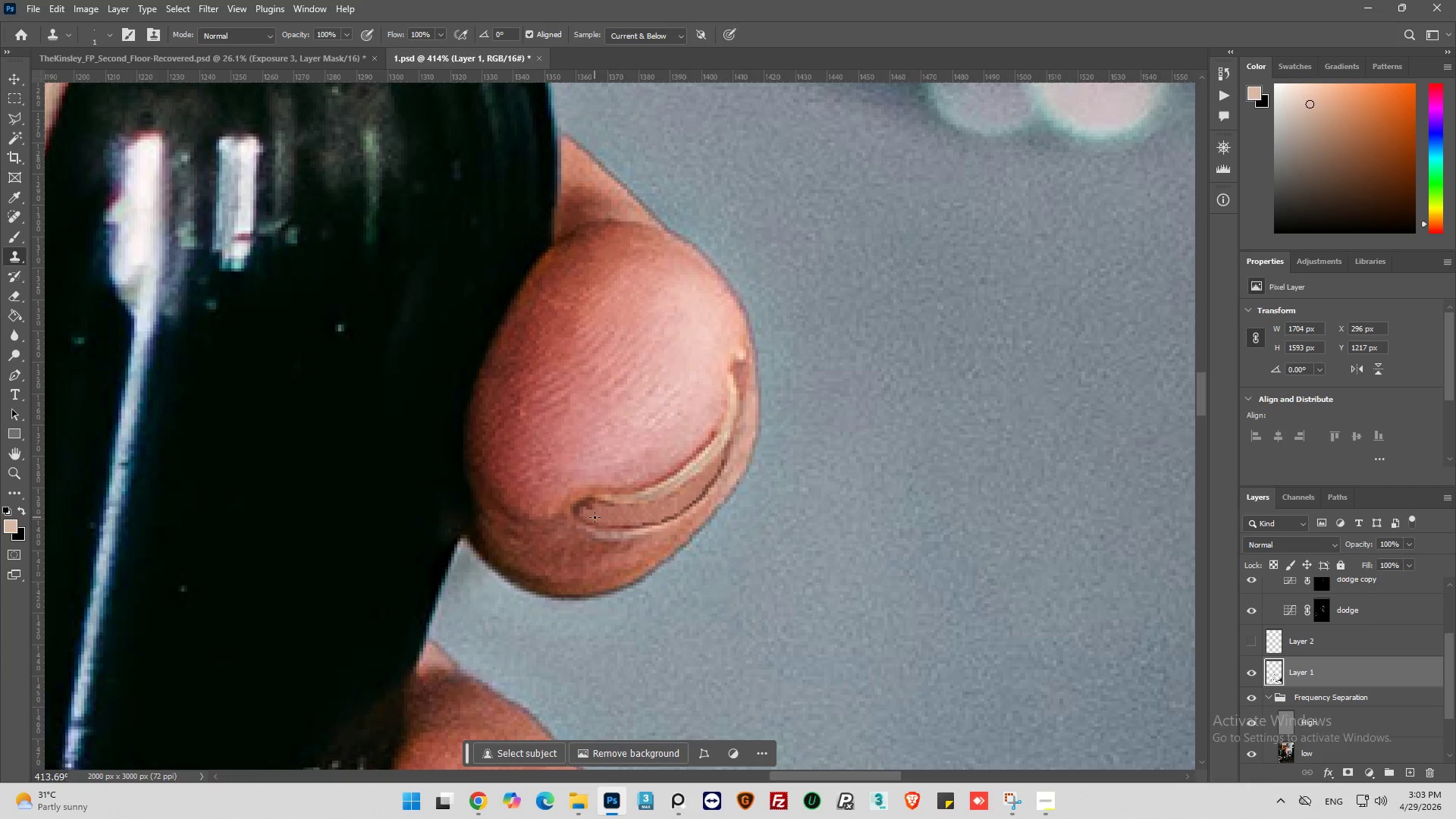 
left_click_drag(start_coordinate=[593, 514], to_coordinate=[590, 510])
 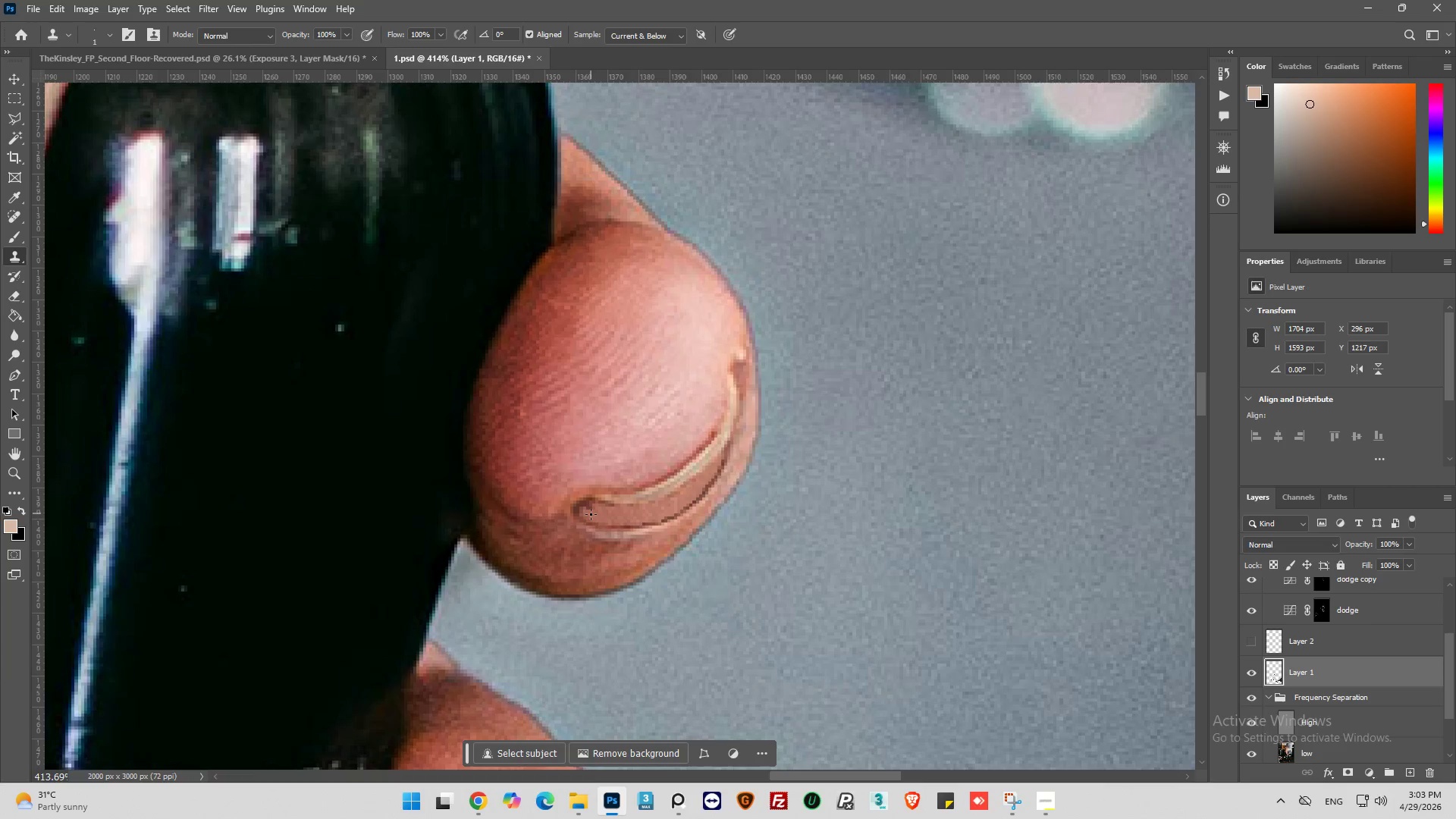 
hold_key(key=AltLeft, duration=0.88)
left_click_drag(start_coordinate=[601, 518], to_coordinate=[598, 518])
 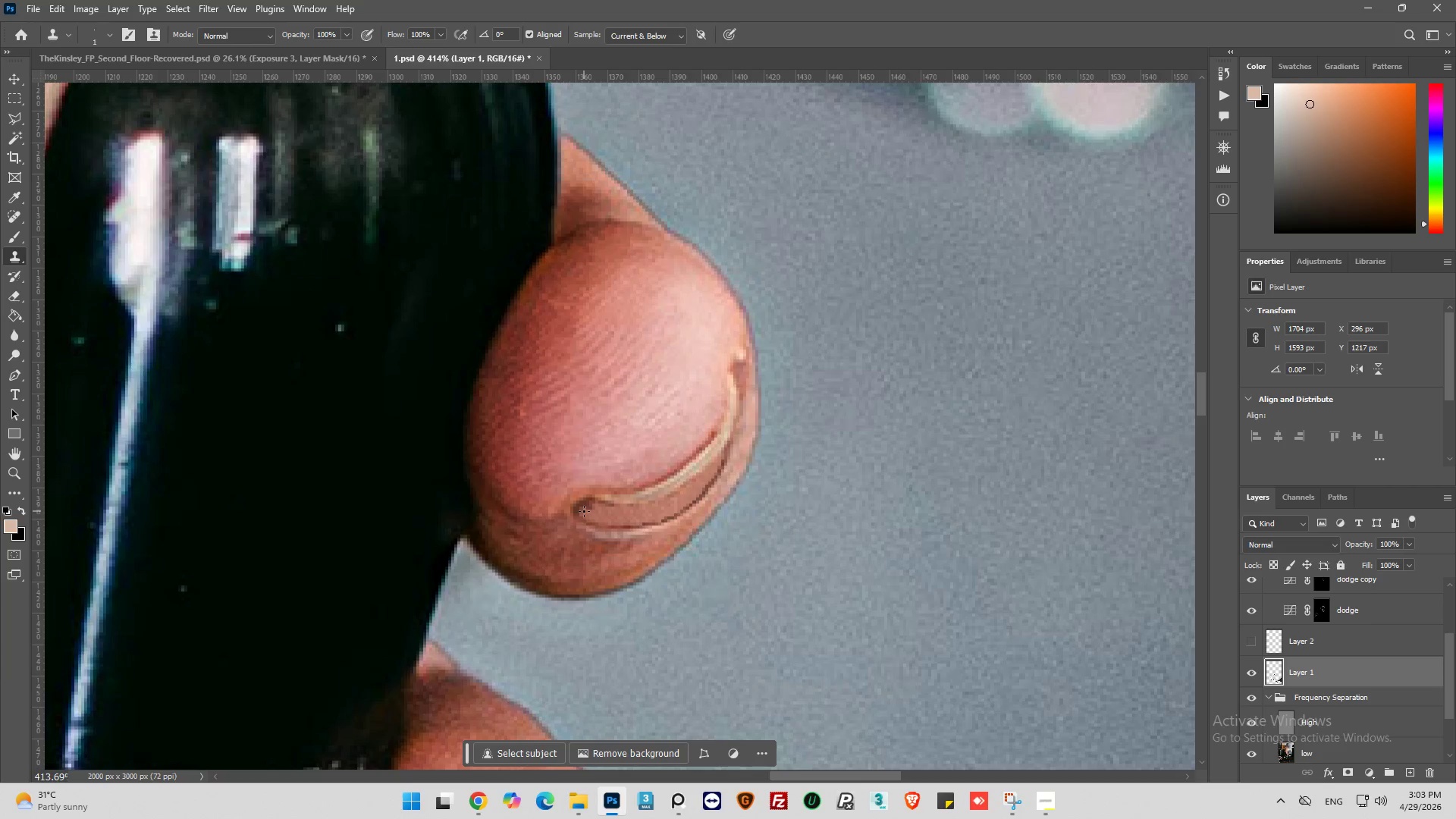 
left_click_drag(start_coordinate=[584, 511], to_coordinate=[591, 507])
 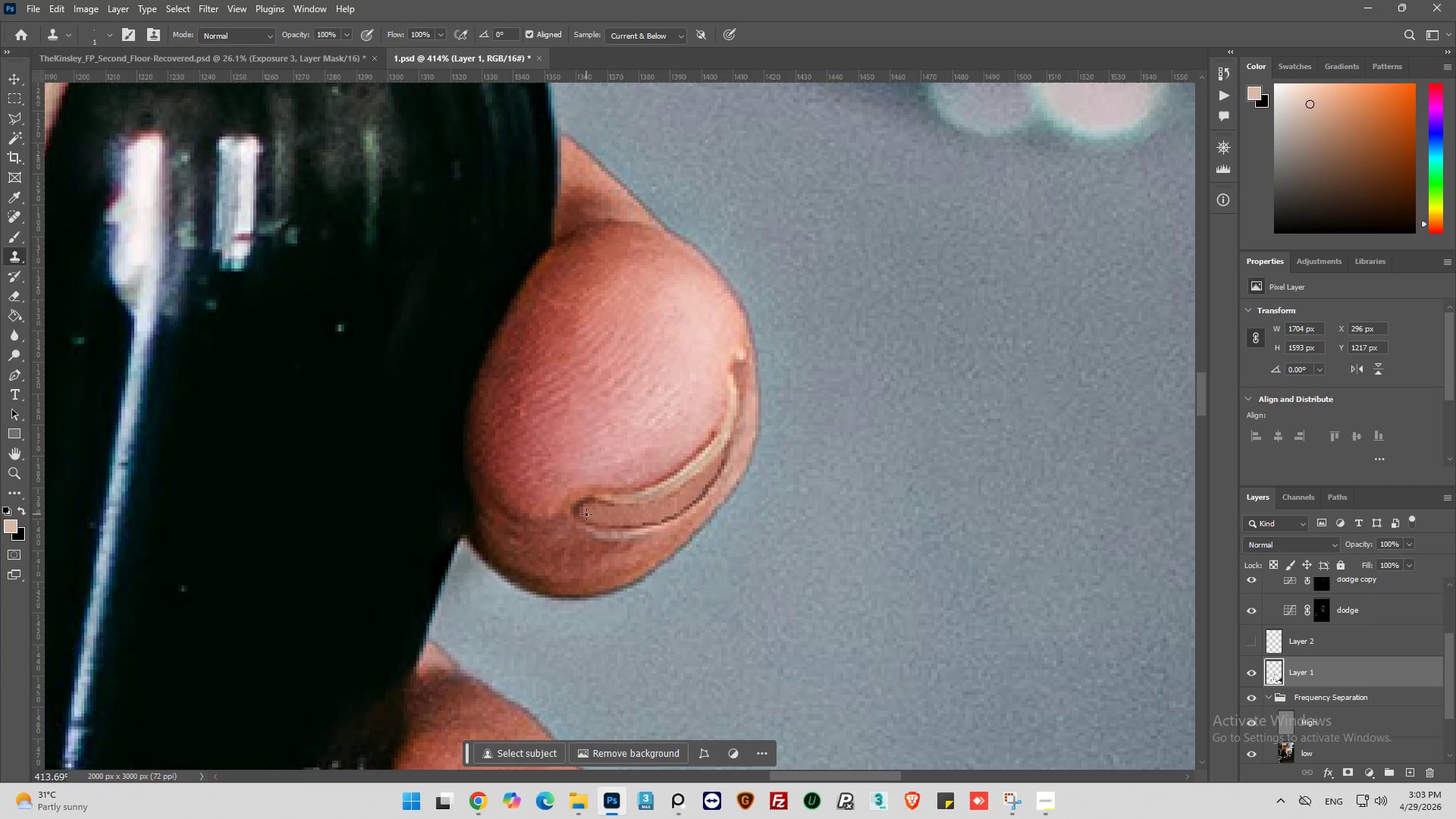 
hold_key(key=AltLeft, duration=1.02)
left_click([590, 516])
 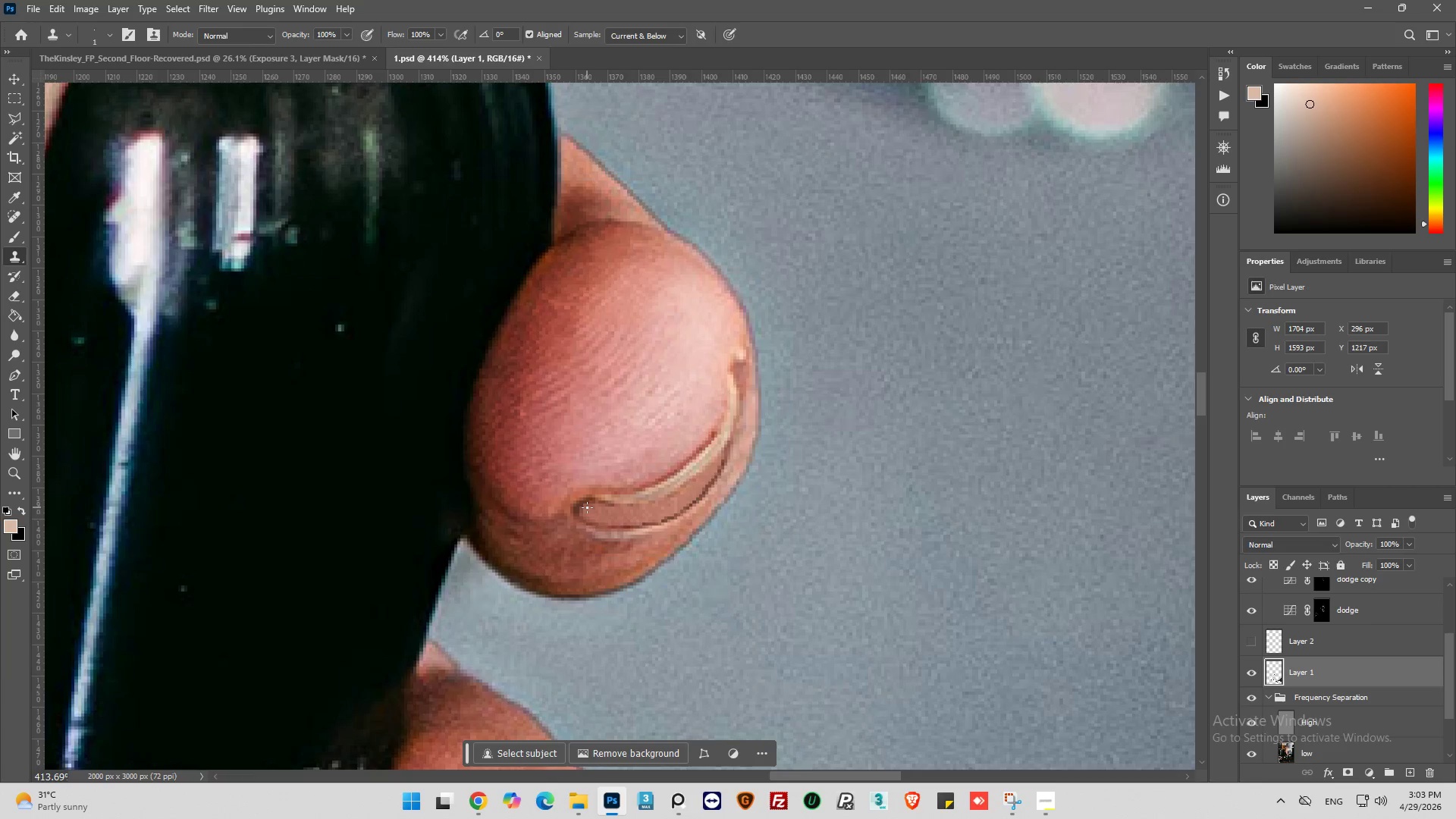 
left_click_drag(start_coordinate=[586, 507], to_coordinate=[585, 503])
 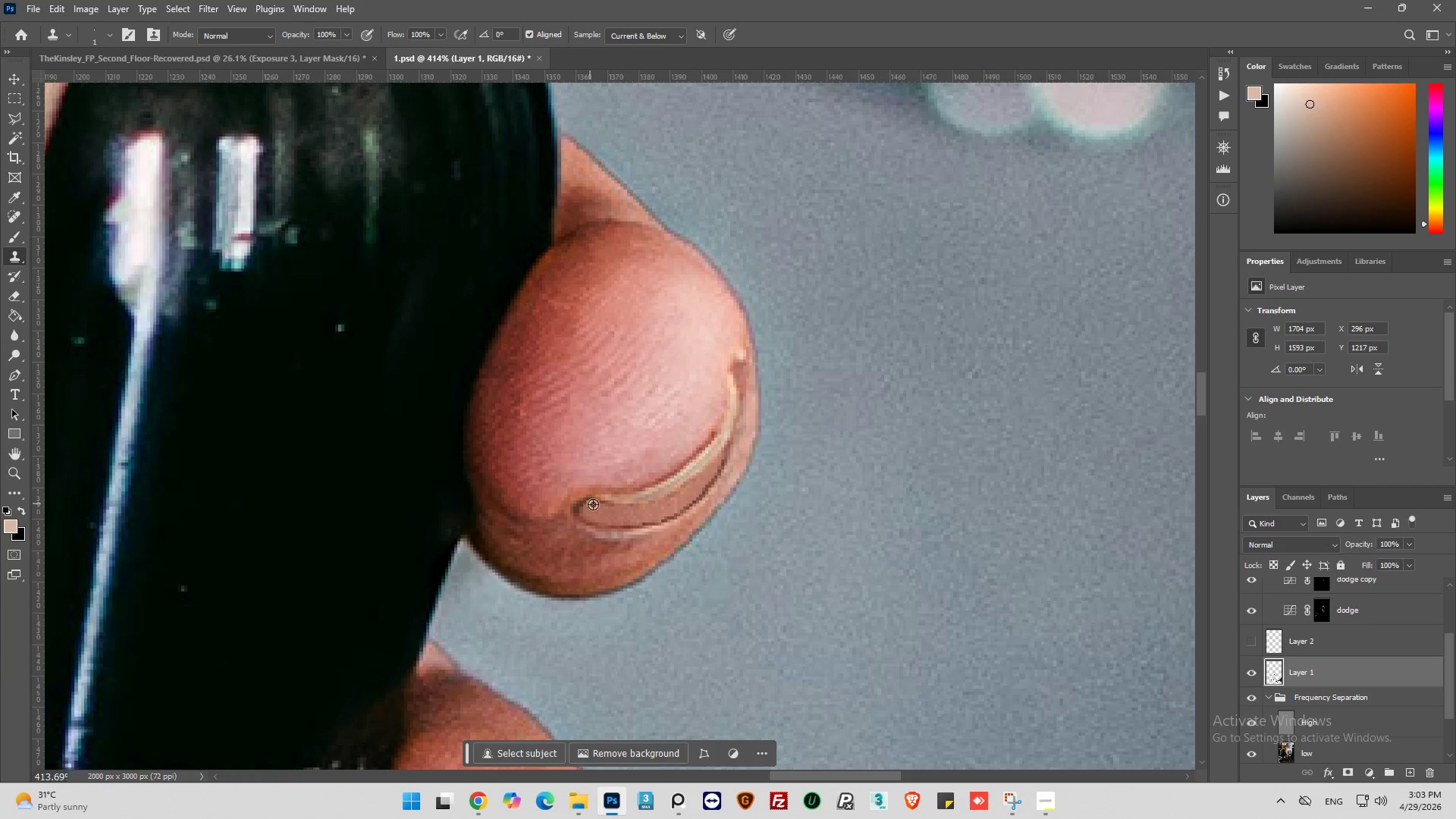 
hold_key(key=AltLeft, duration=0.78)
 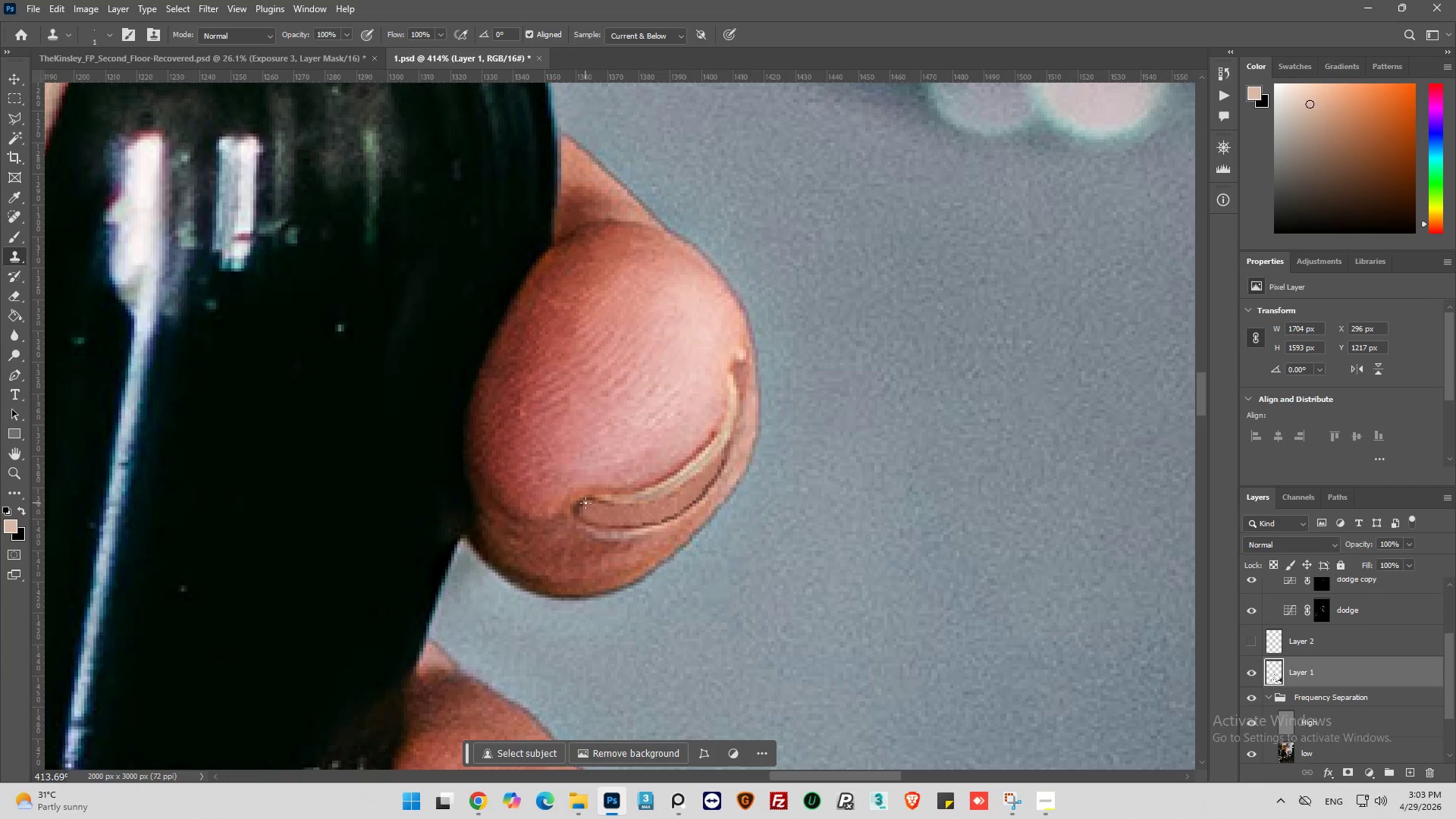 
left_click_drag(start_coordinate=[586, 502], to_coordinate=[580, 506])
 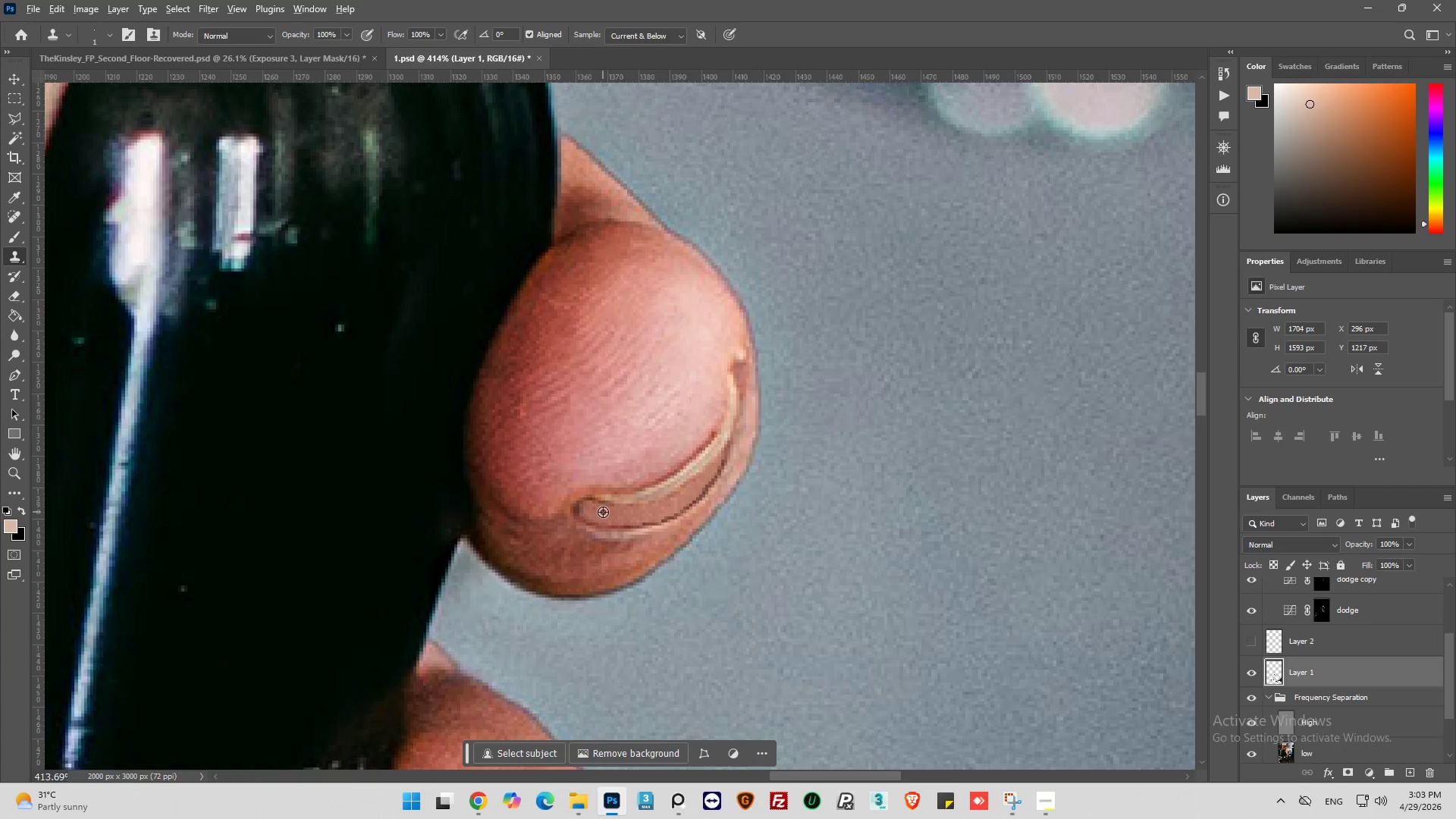 
hold_key(key=AltLeft, duration=0.64)
left_click([599, 516])
 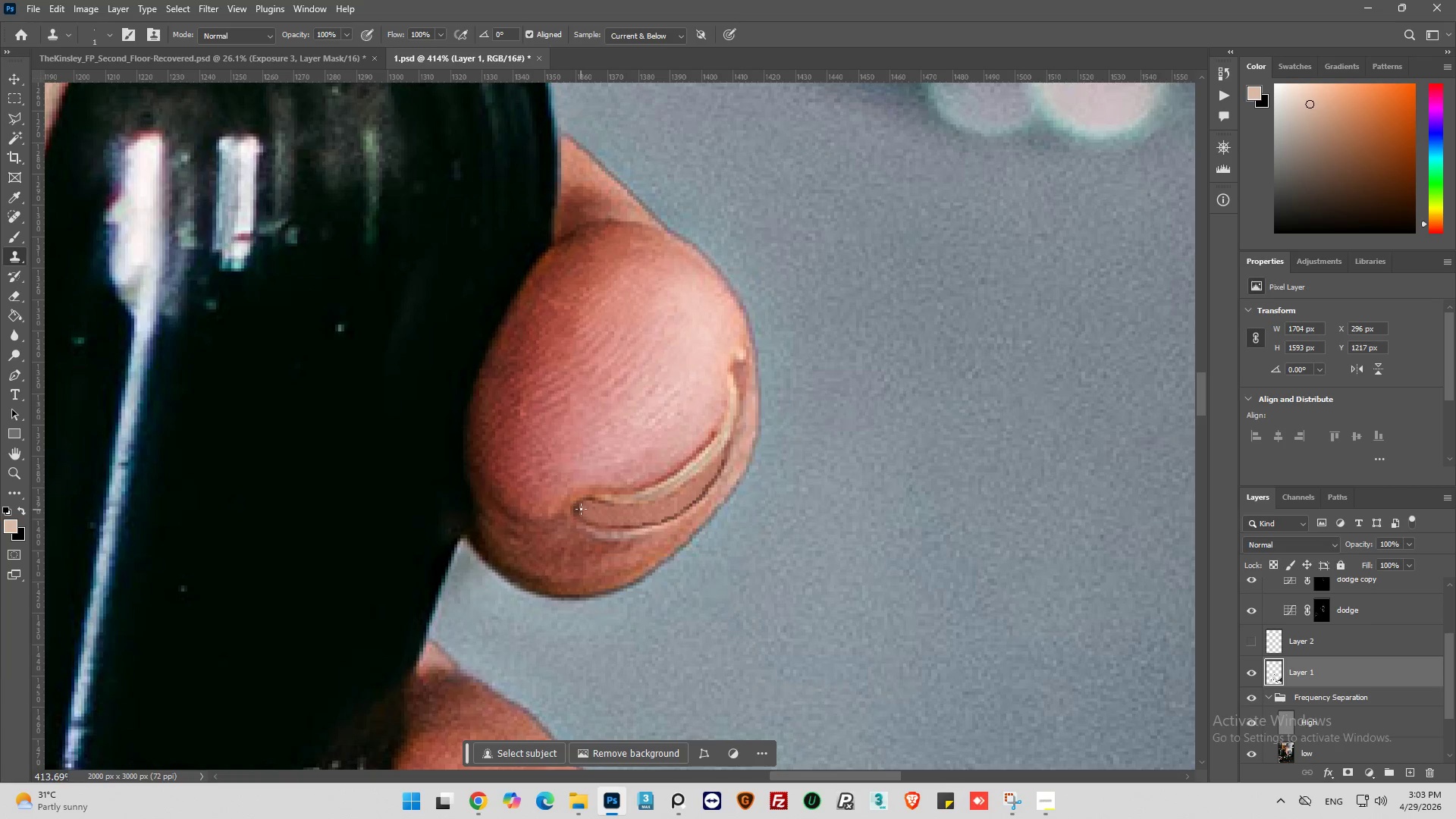 
left_click_drag(start_coordinate=[580, 507], to_coordinate=[588, 511])
 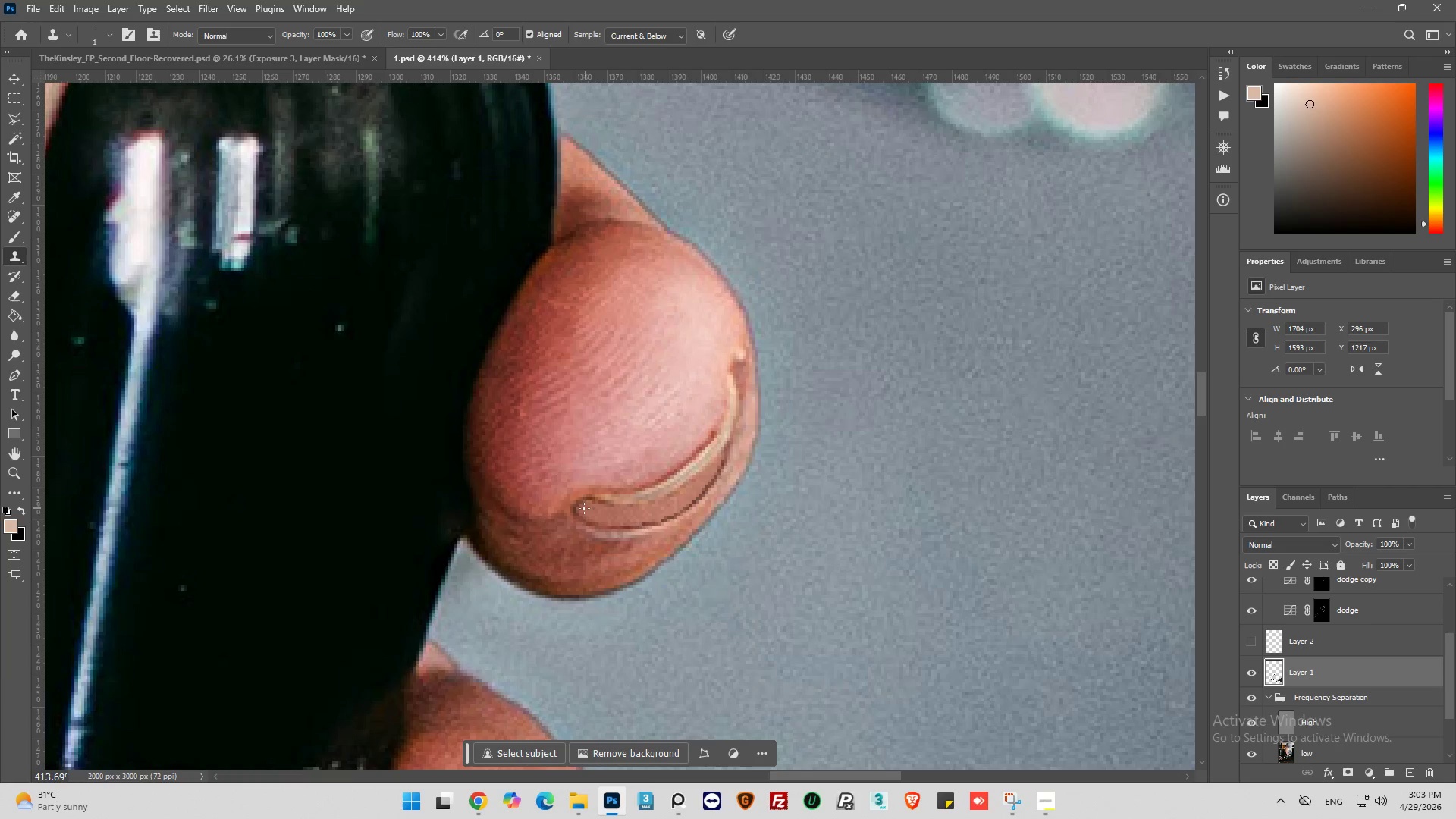 
hold_key(key=AltLeft, duration=0.84)
 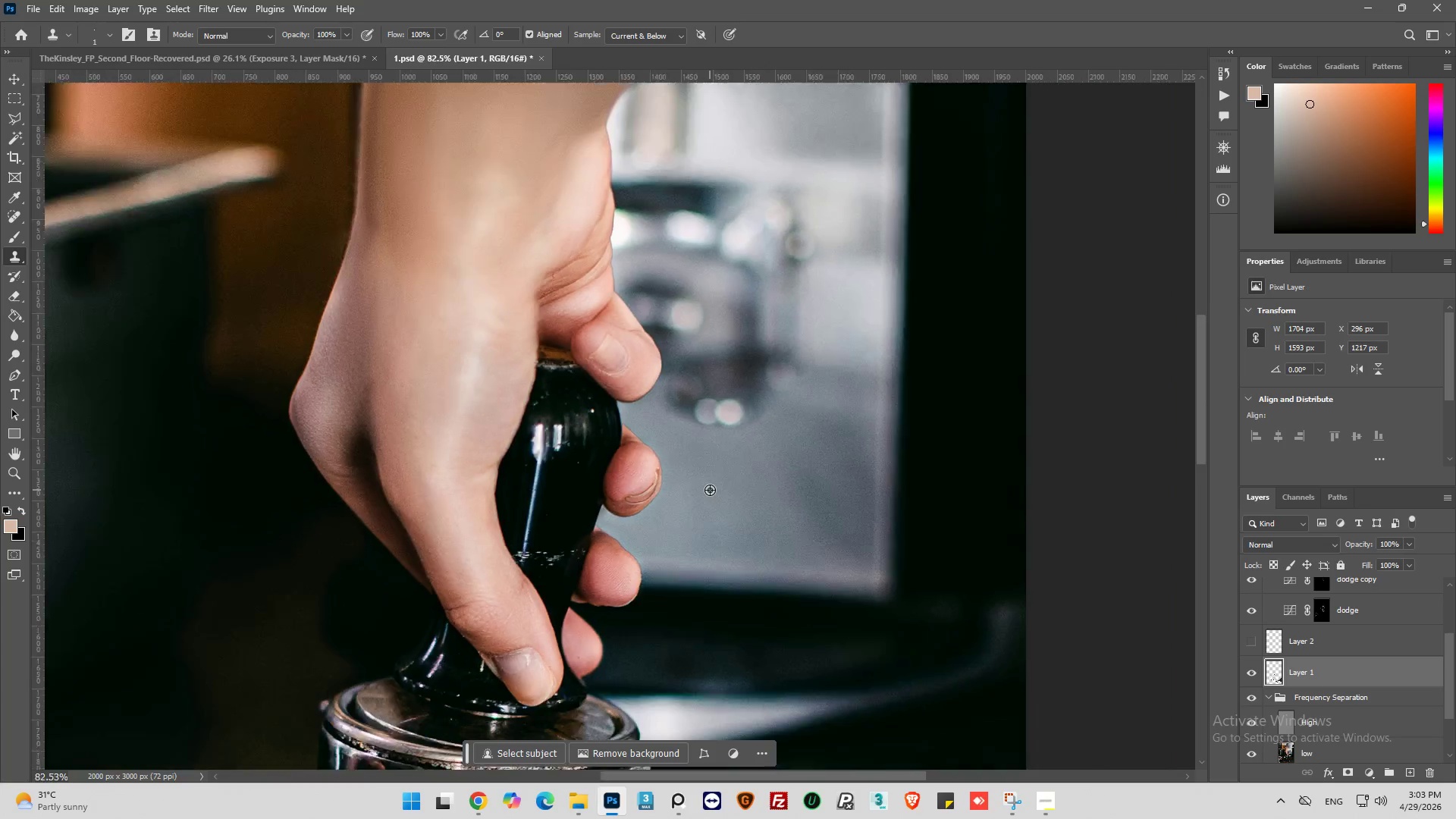 
hold_key(key=AltLeft, duration=0.47)
 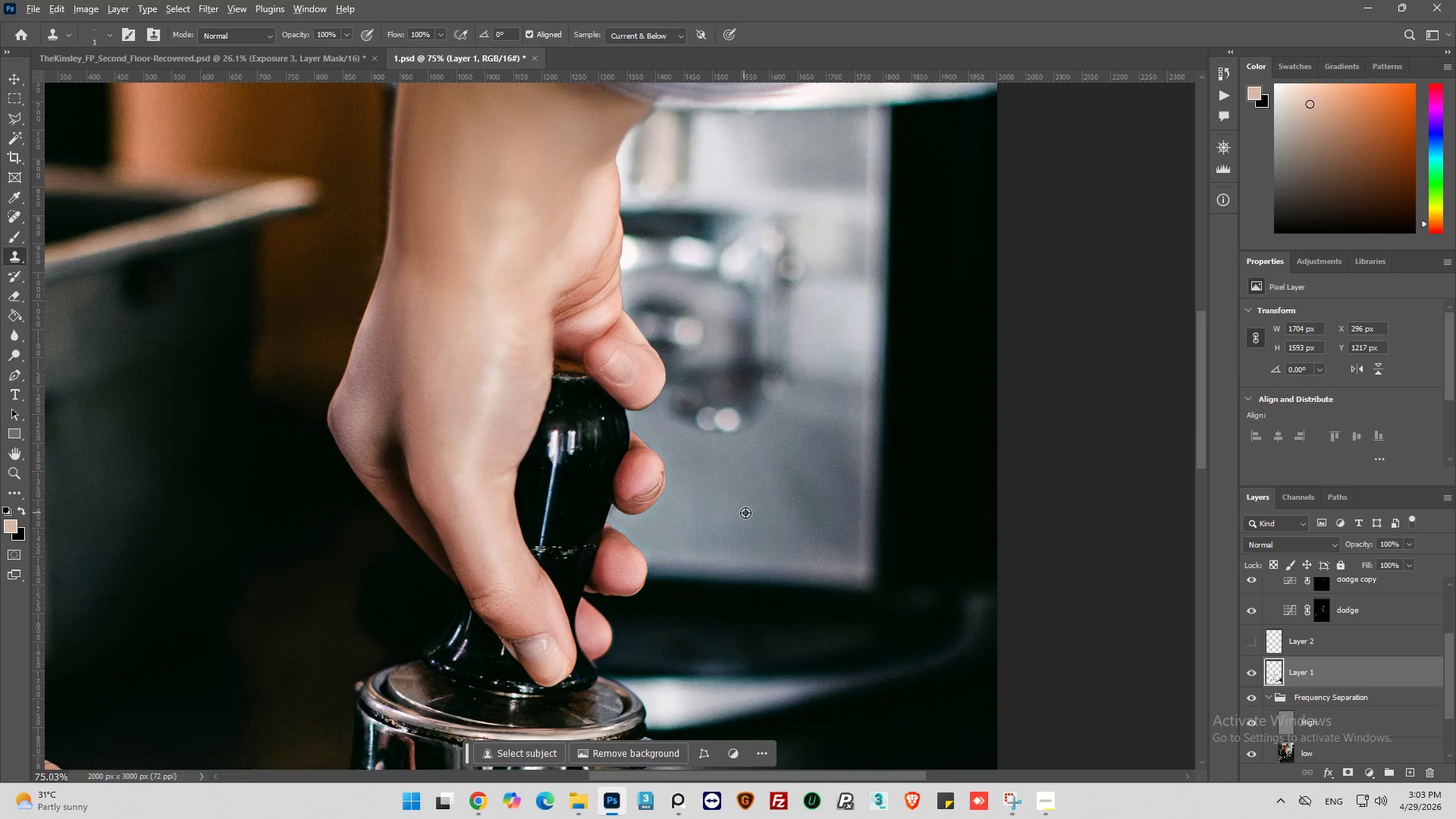 
scroll: coordinate [710, 490], scroll_direction: down, amount: 18.0
 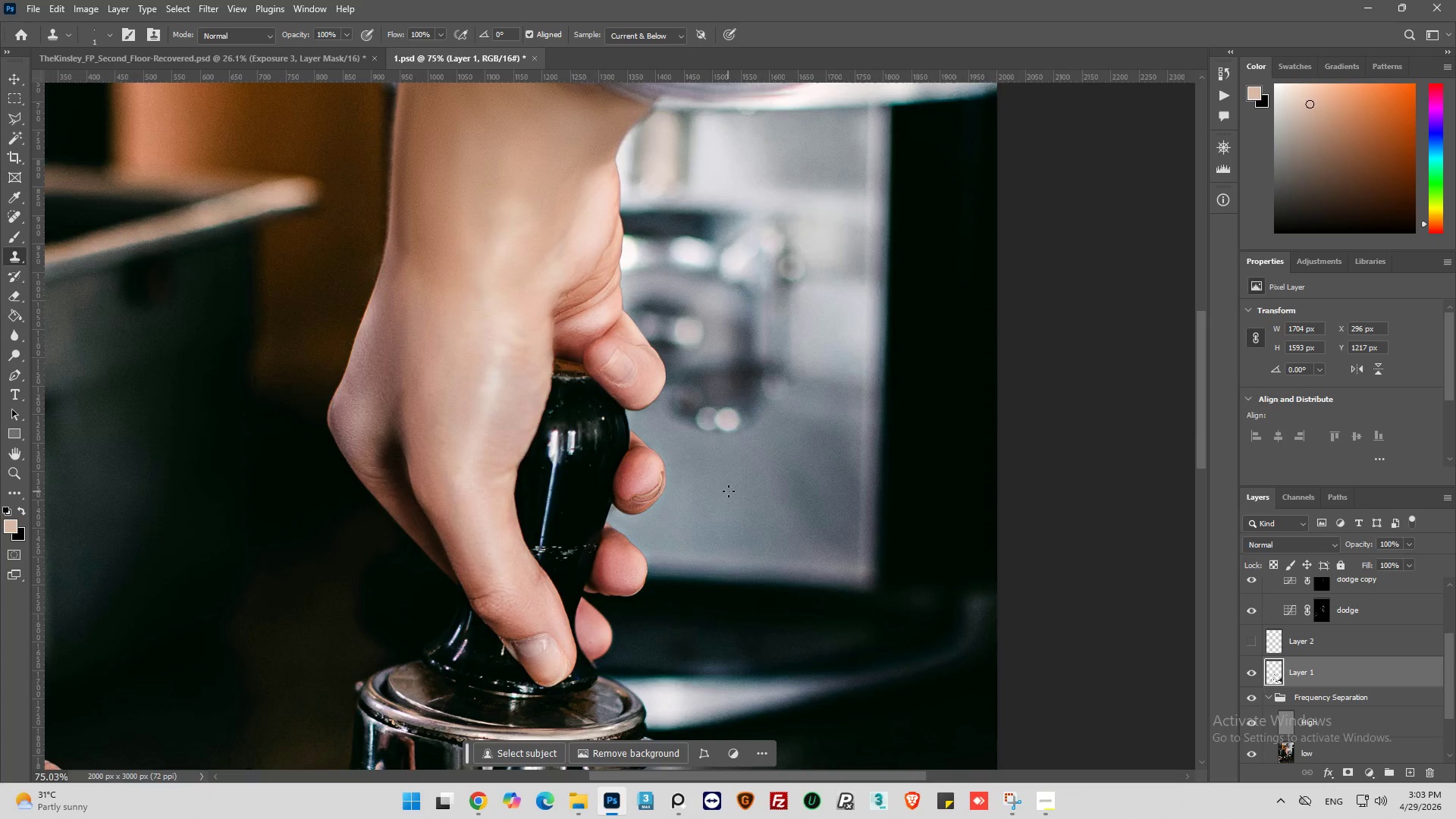 
hold_key(key=AltLeft, duration=0.39)
 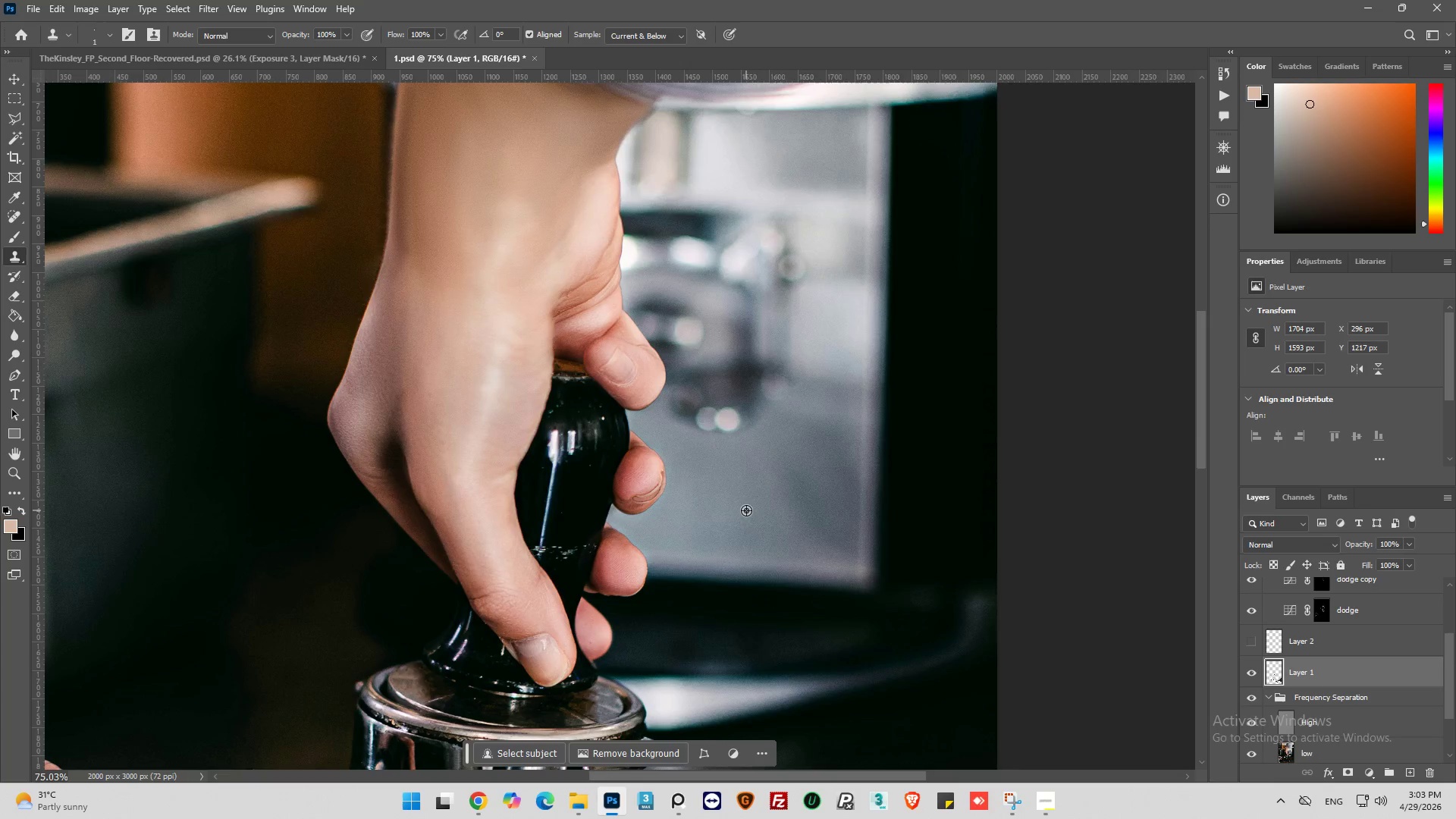 
hold_key(key=AltLeft, duration=1.06)
scroll: coordinate [679, 475], scroll_direction: up, amount: 18.0
 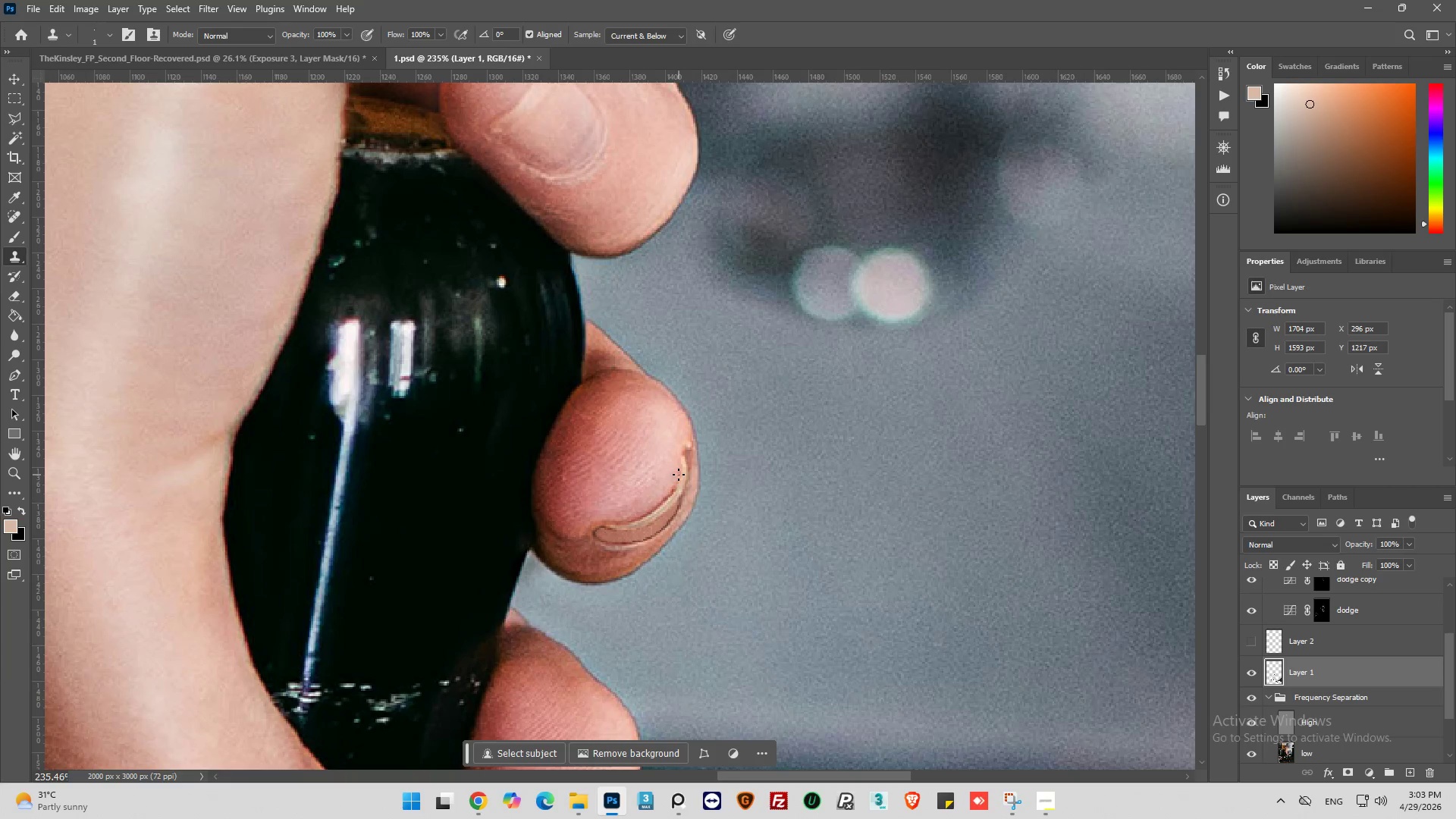 
key(Alt+AltLeft)
 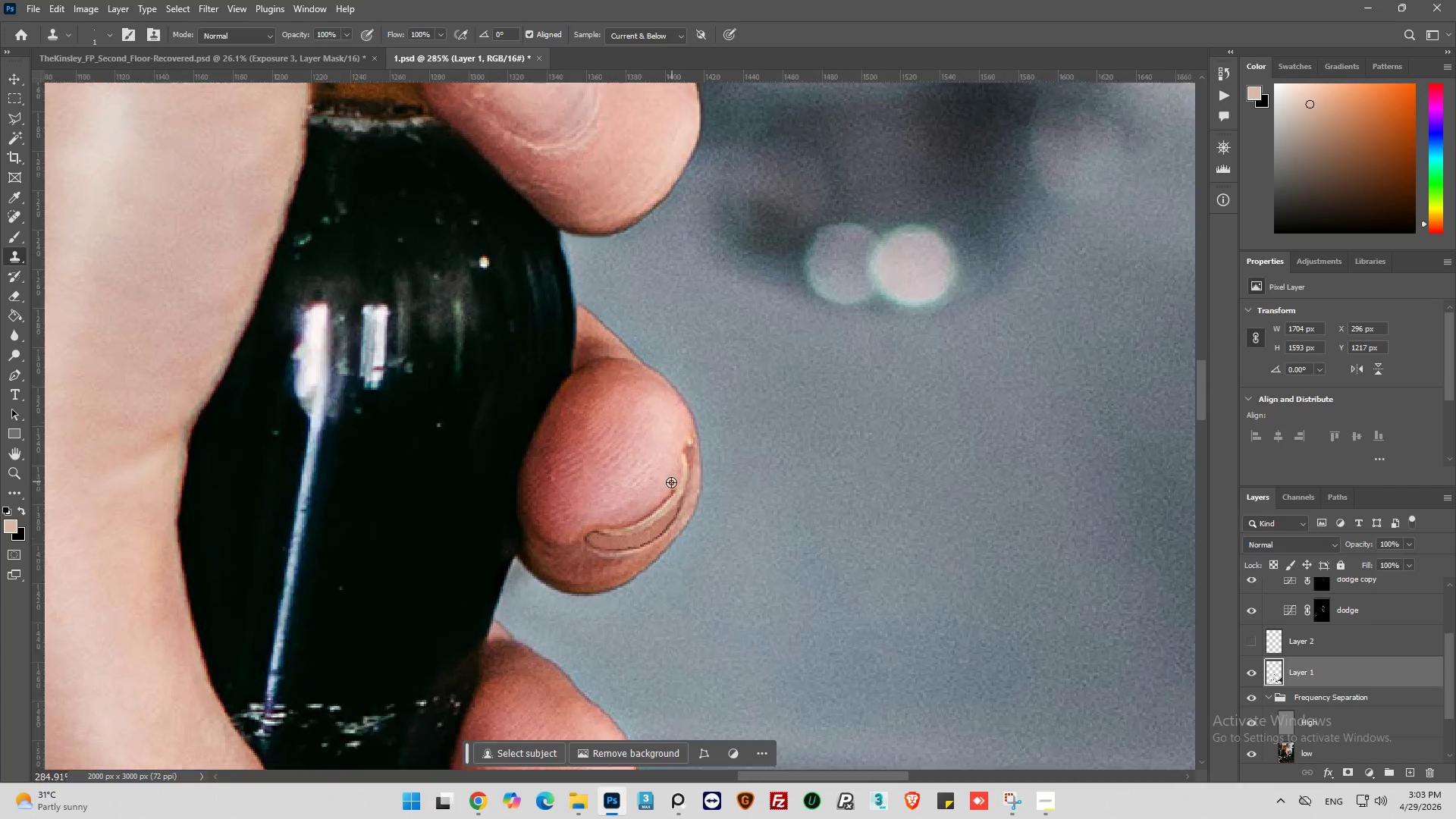 
key(Alt+AltLeft)
 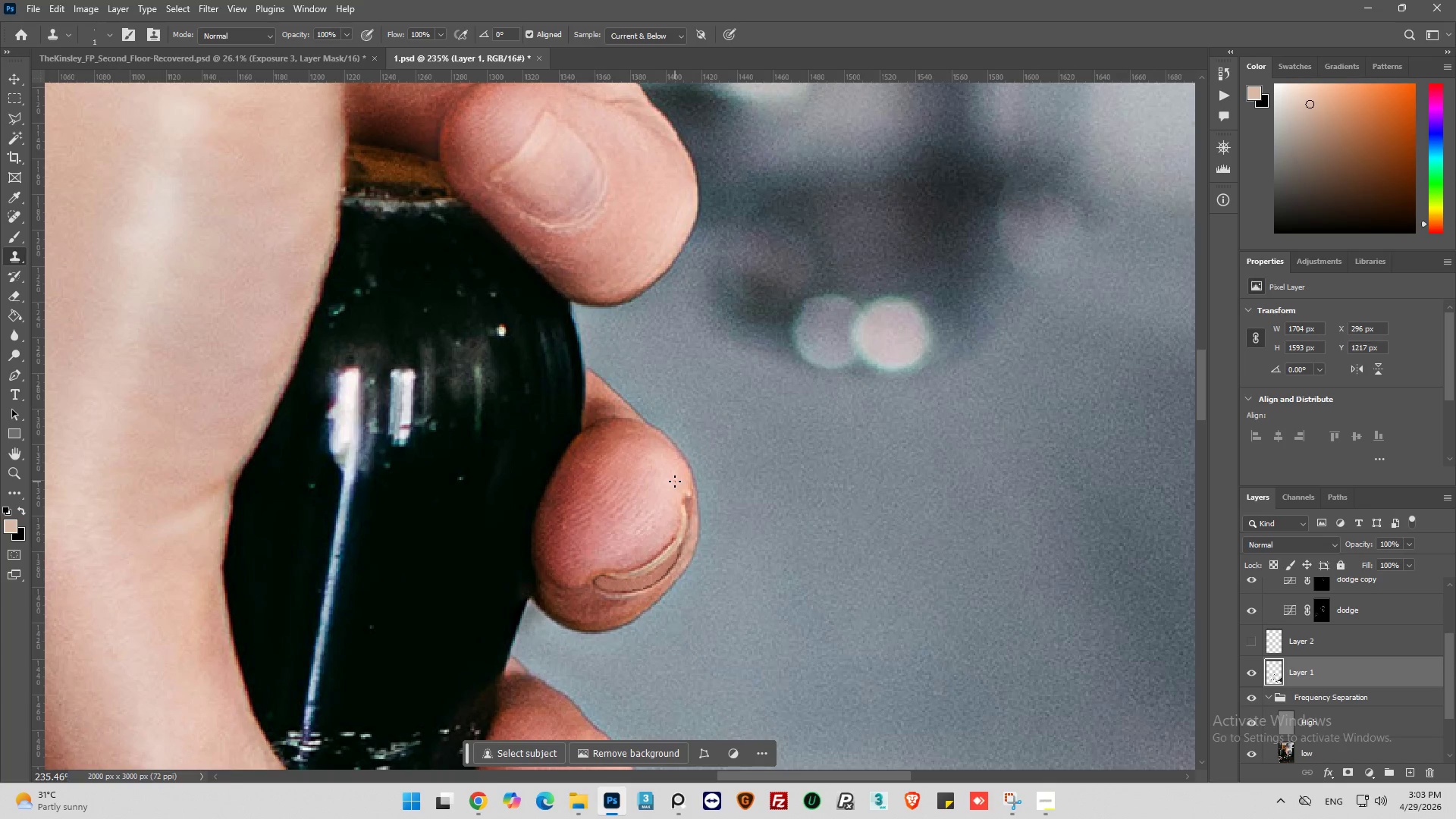 
scroll: coordinate [673, 482], scroll_direction: up, amount: 4.0
 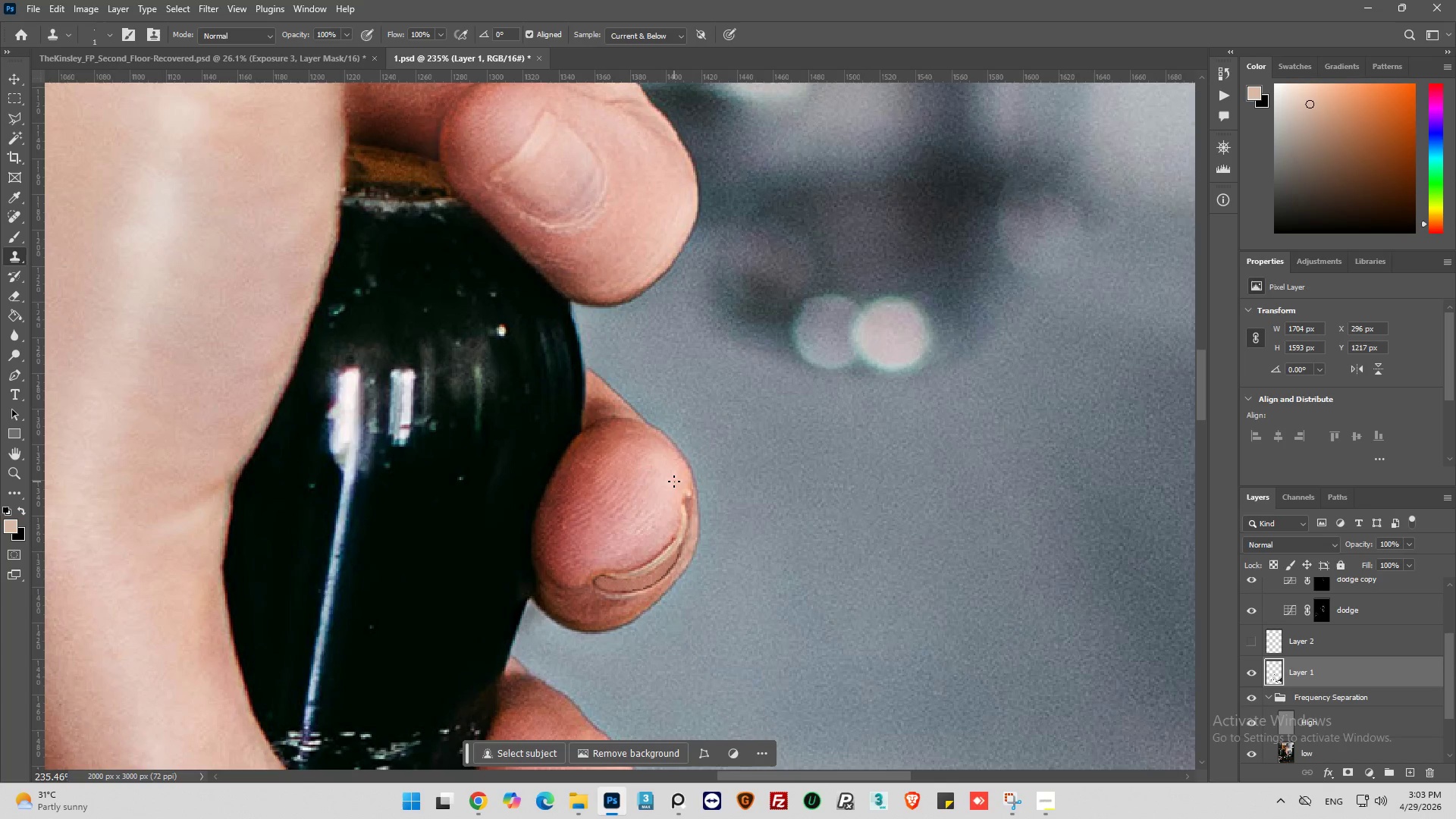 
hold_key(key=AltLeft, duration=0.55)
scroll: coordinate [683, 528], scroll_direction: up, amount: 3.0
 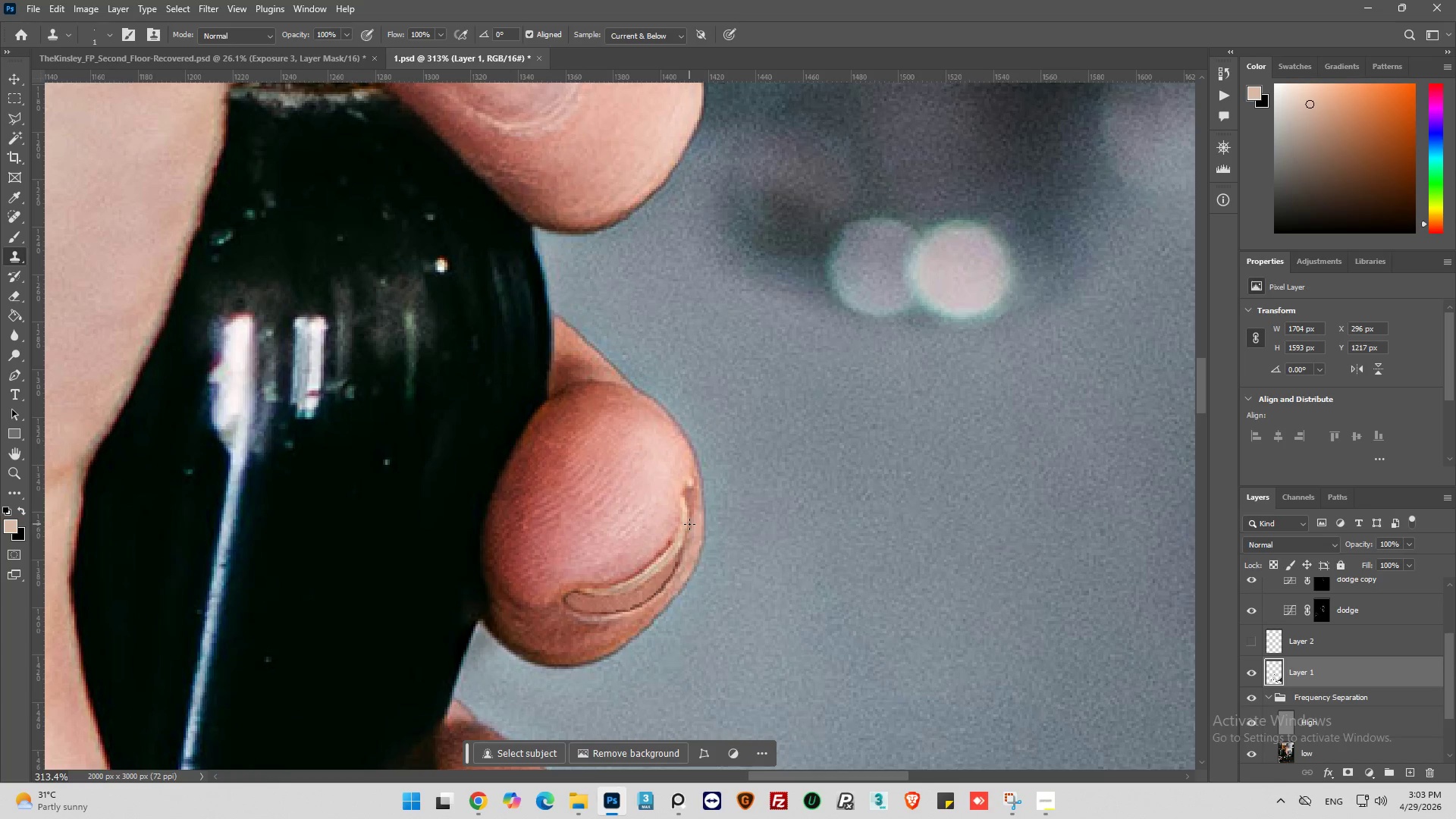 
key(Alt+AltLeft)
 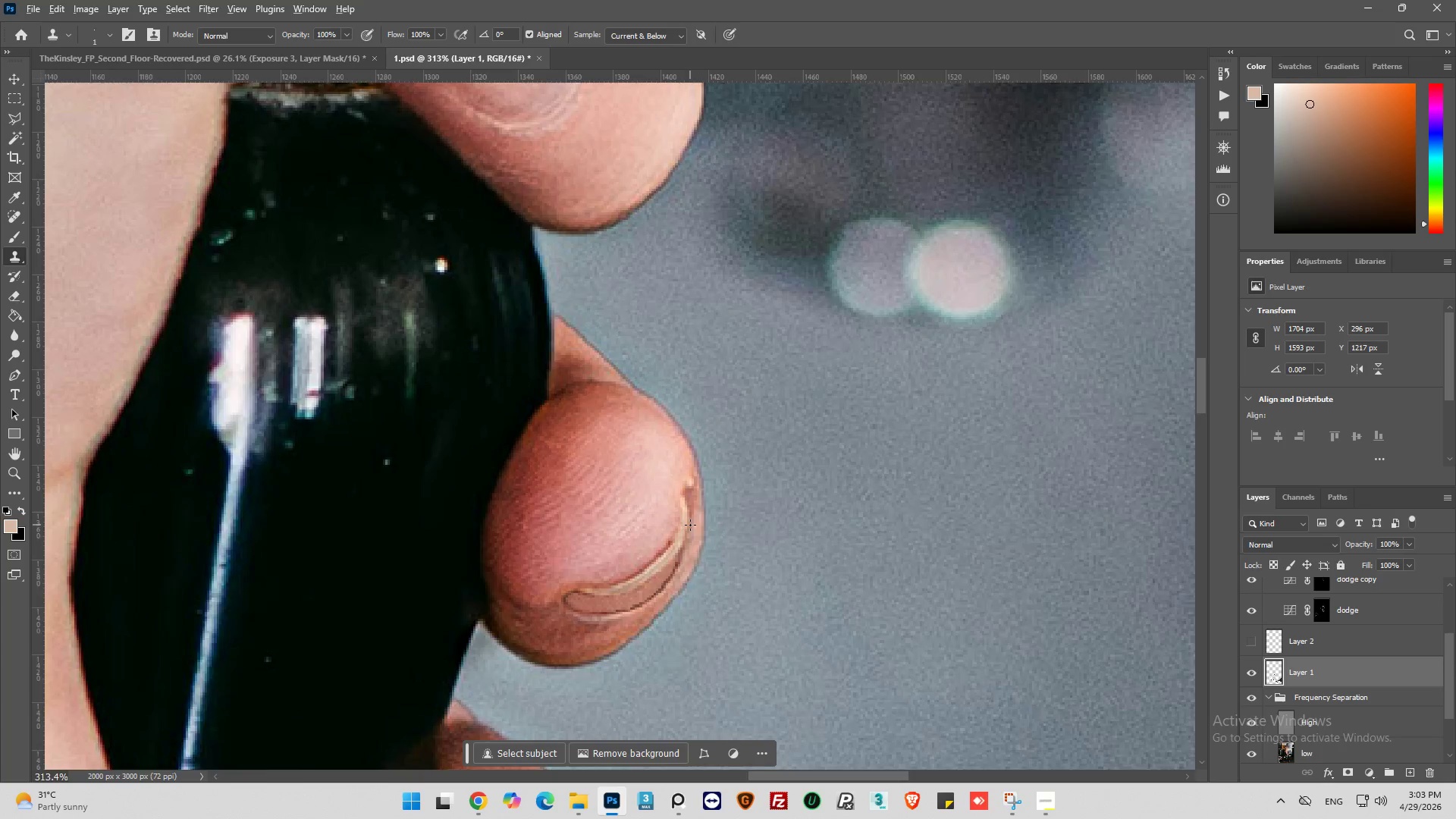 
scroll: coordinate [690, 525], scroll_direction: down, amount: 3.0
 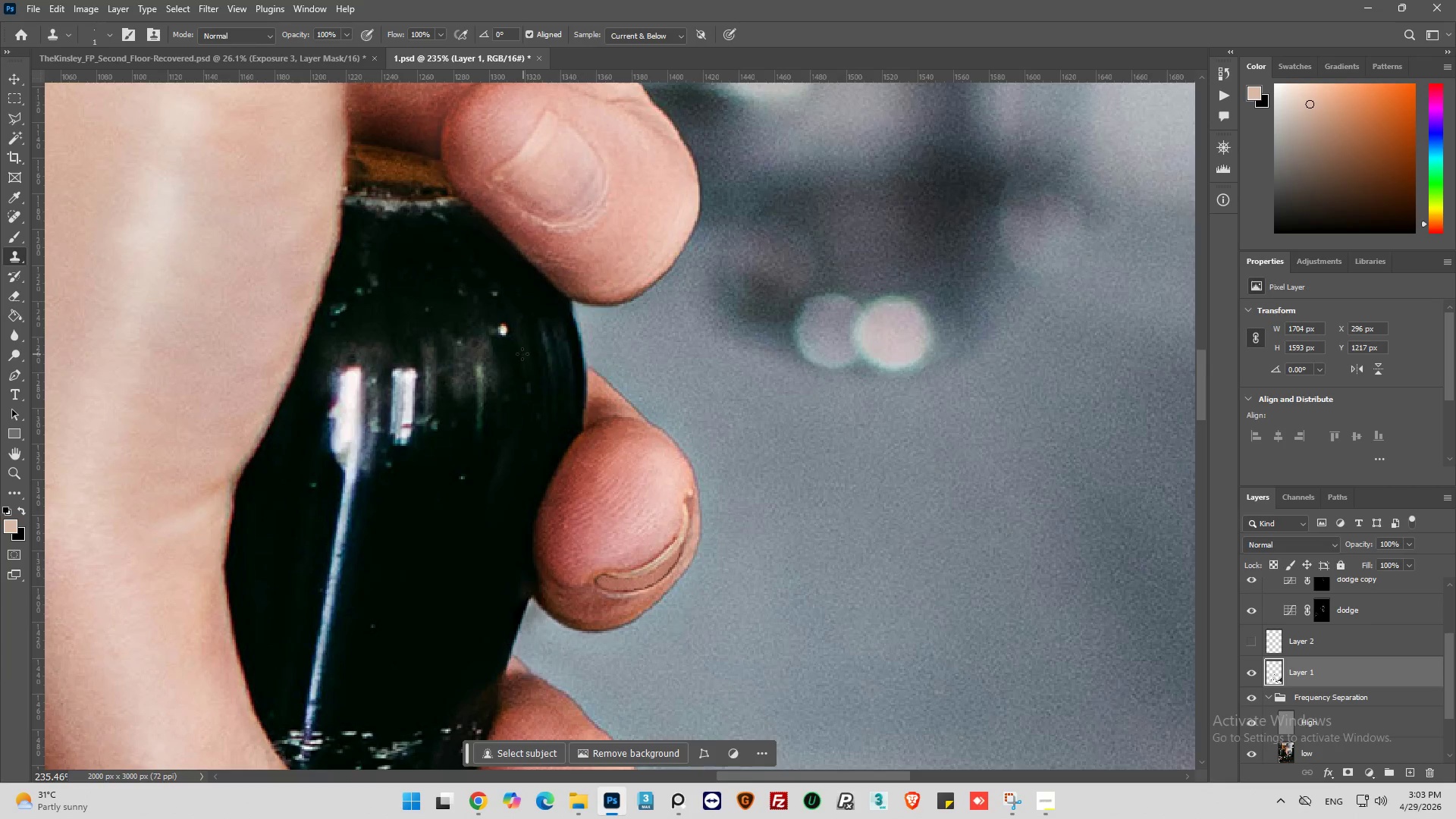 
hold_key(key=AltLeft, duration=0.62)
 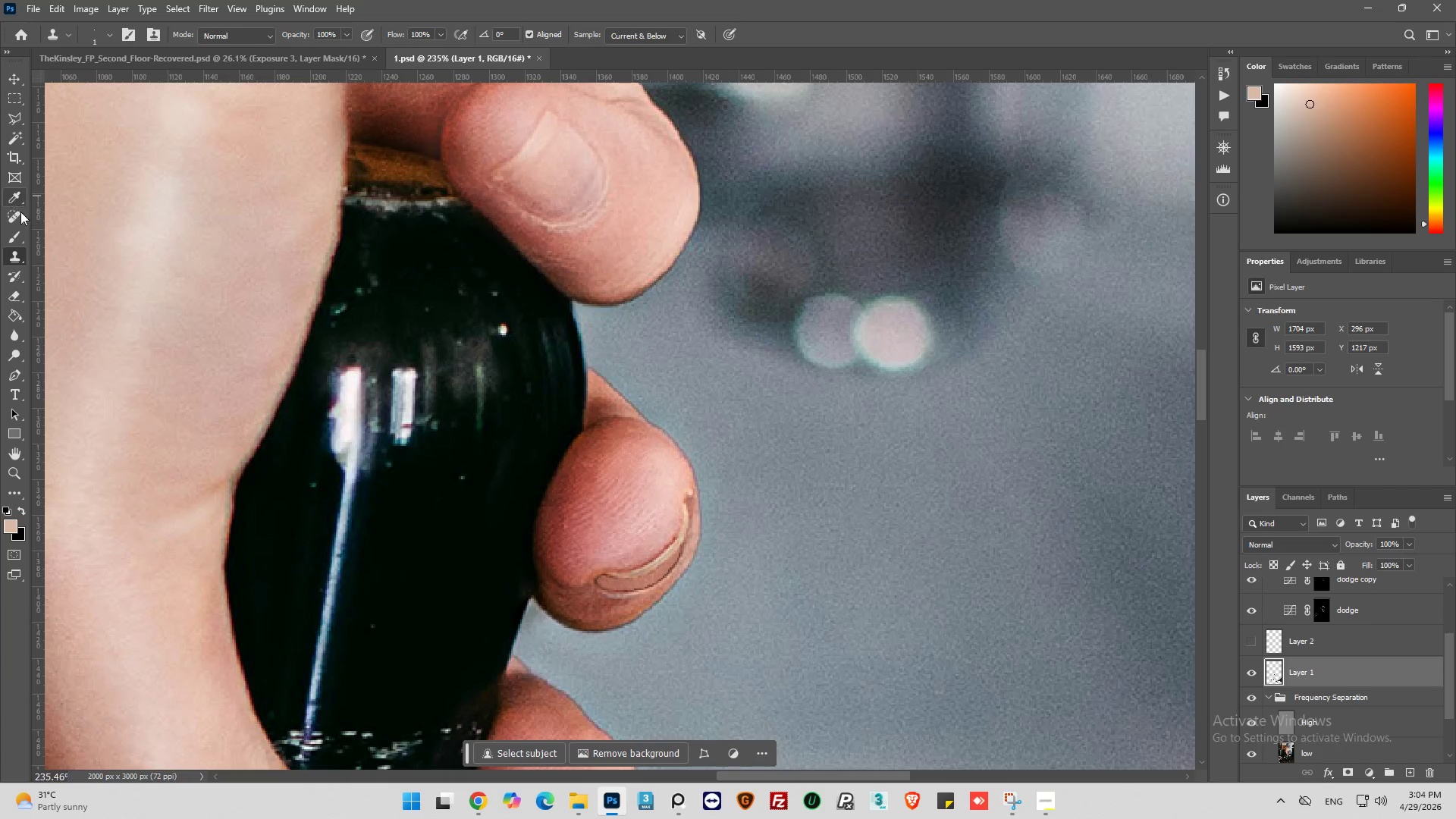 
left_click([14, 237])
 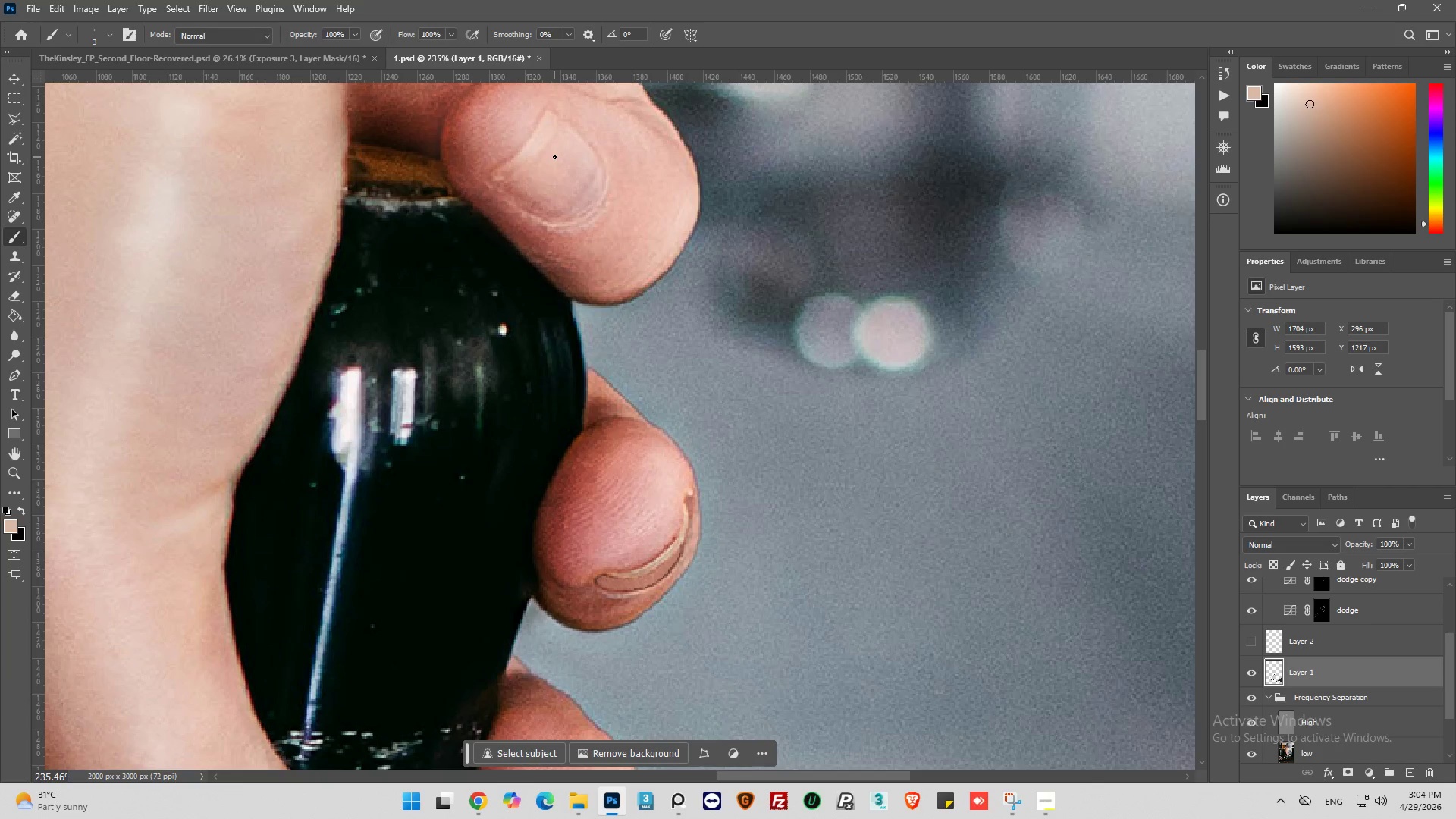 
hold_key(key=AltLeft, duration=0.73)
left_click([560, 149])
 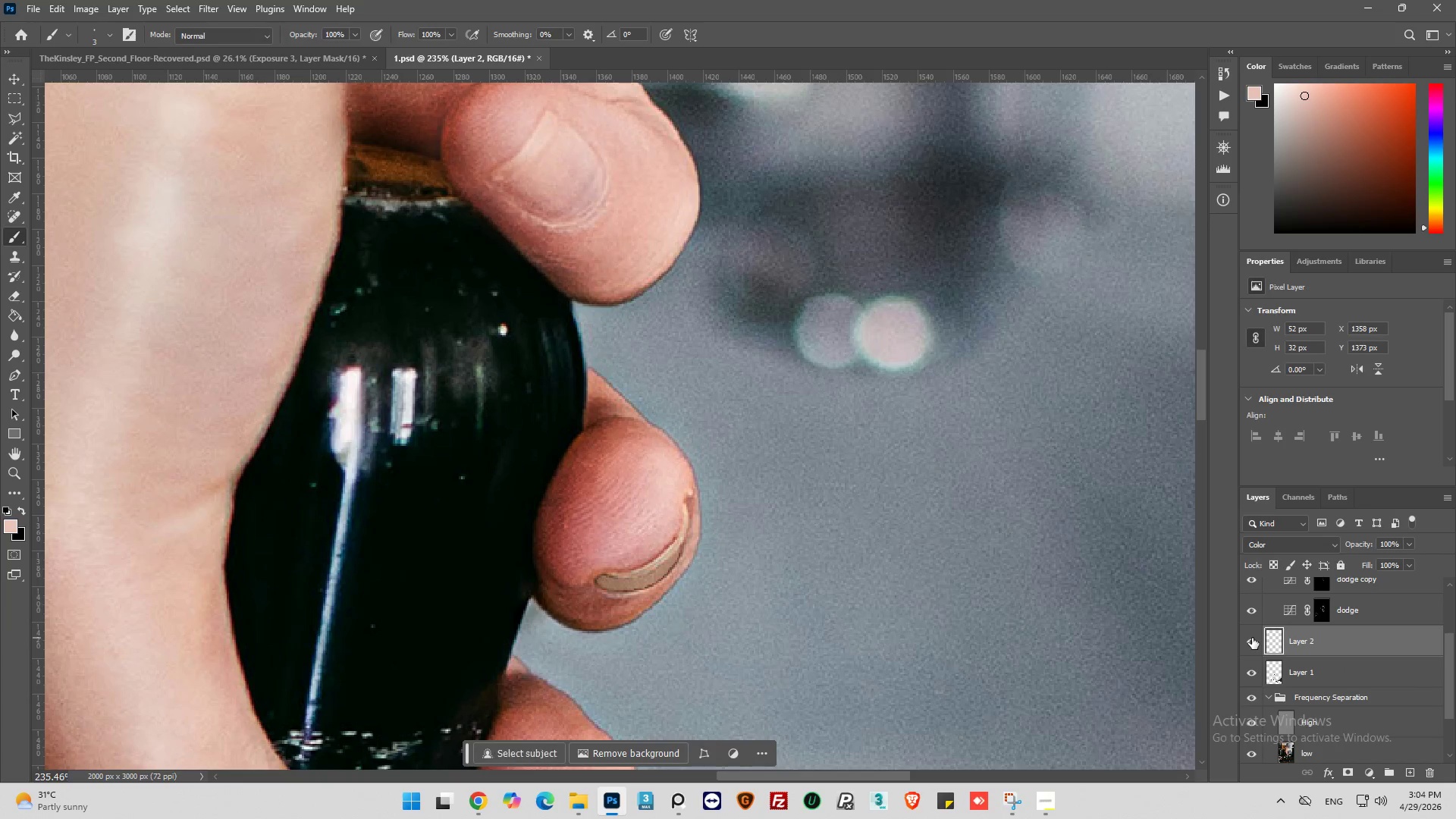 
mouse_move([1293, 649])
 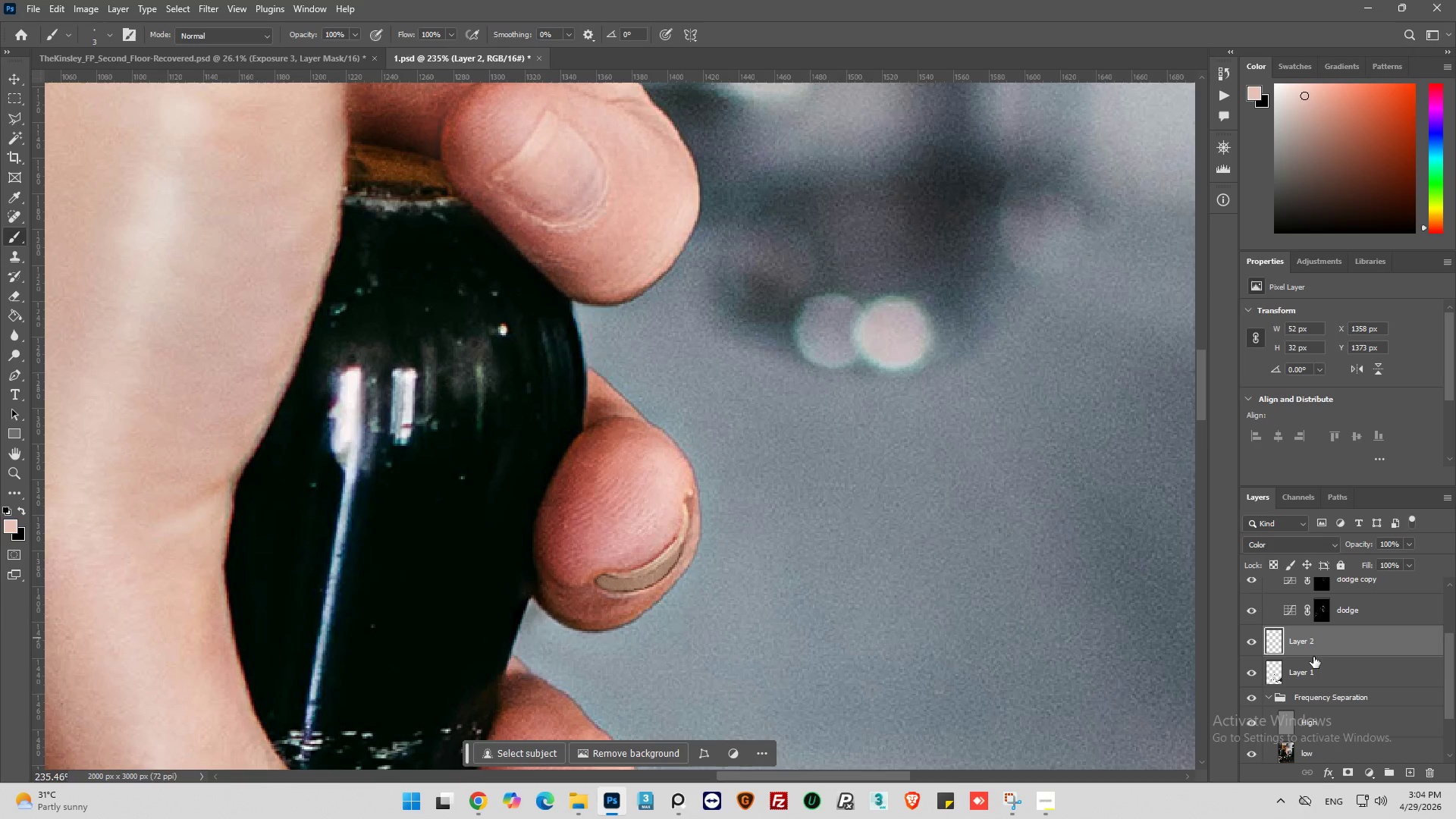 
left_click([1313, 657])
 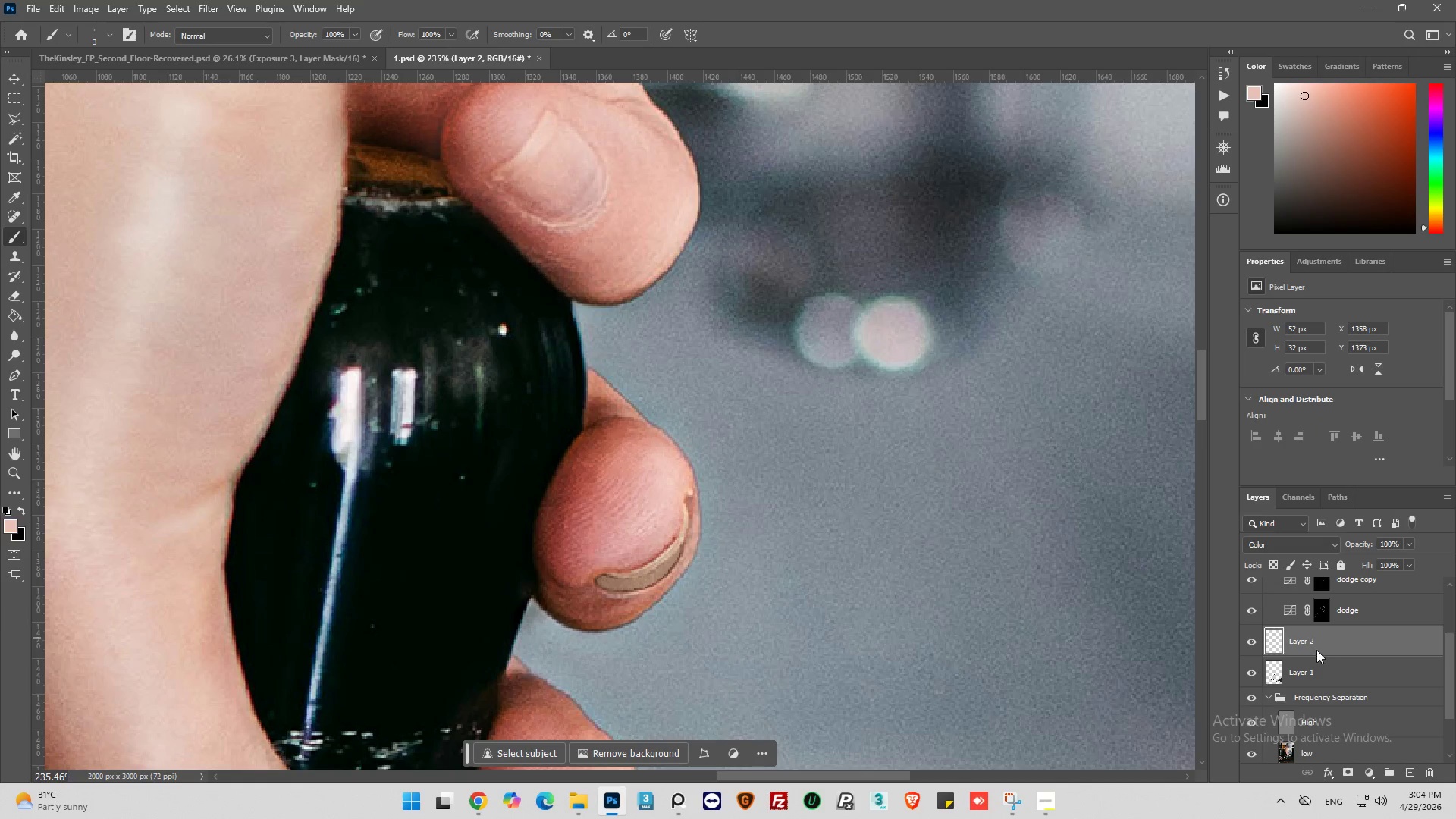 
right_click([1316, 650])
 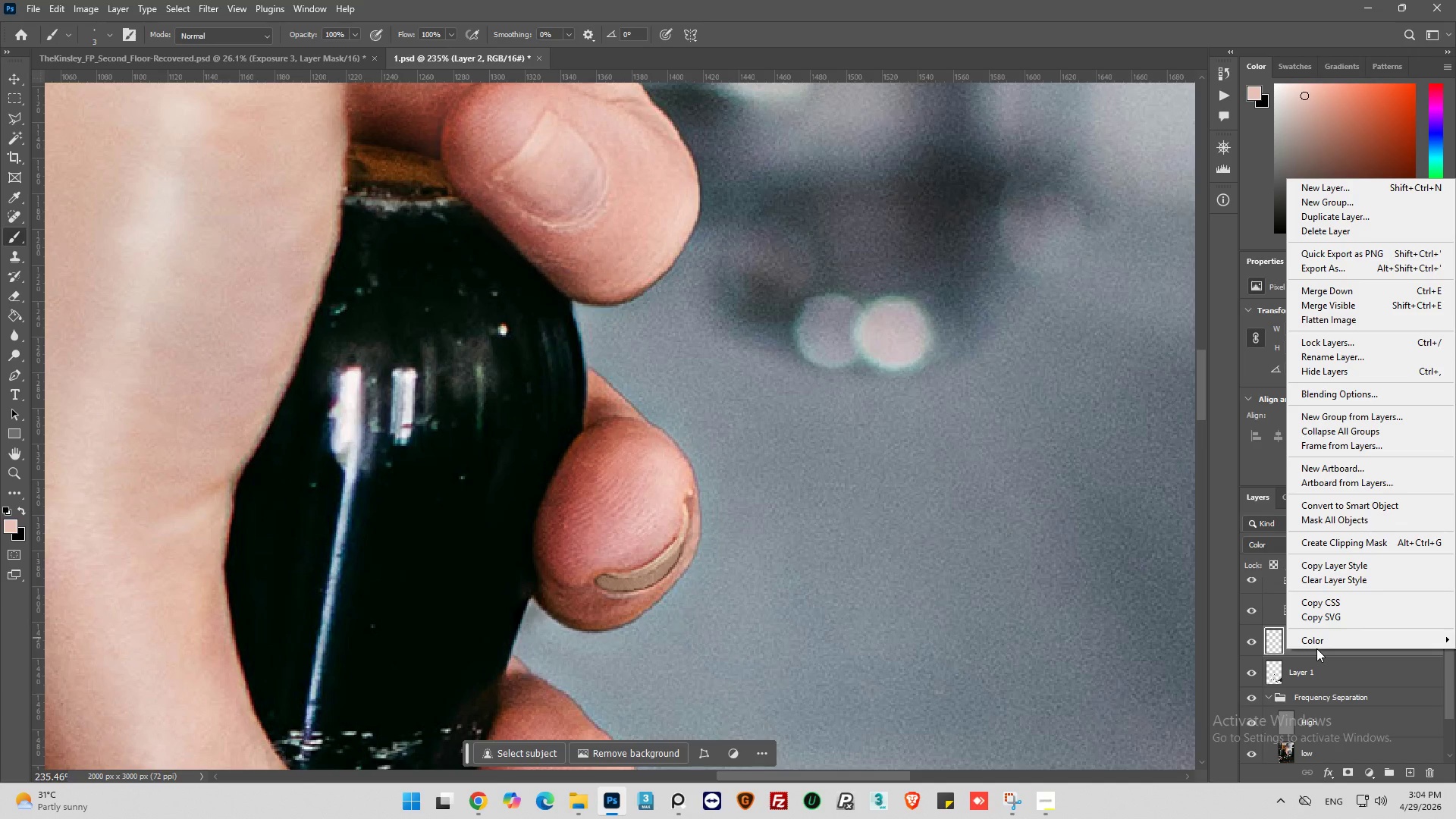 
wait(6.53)
 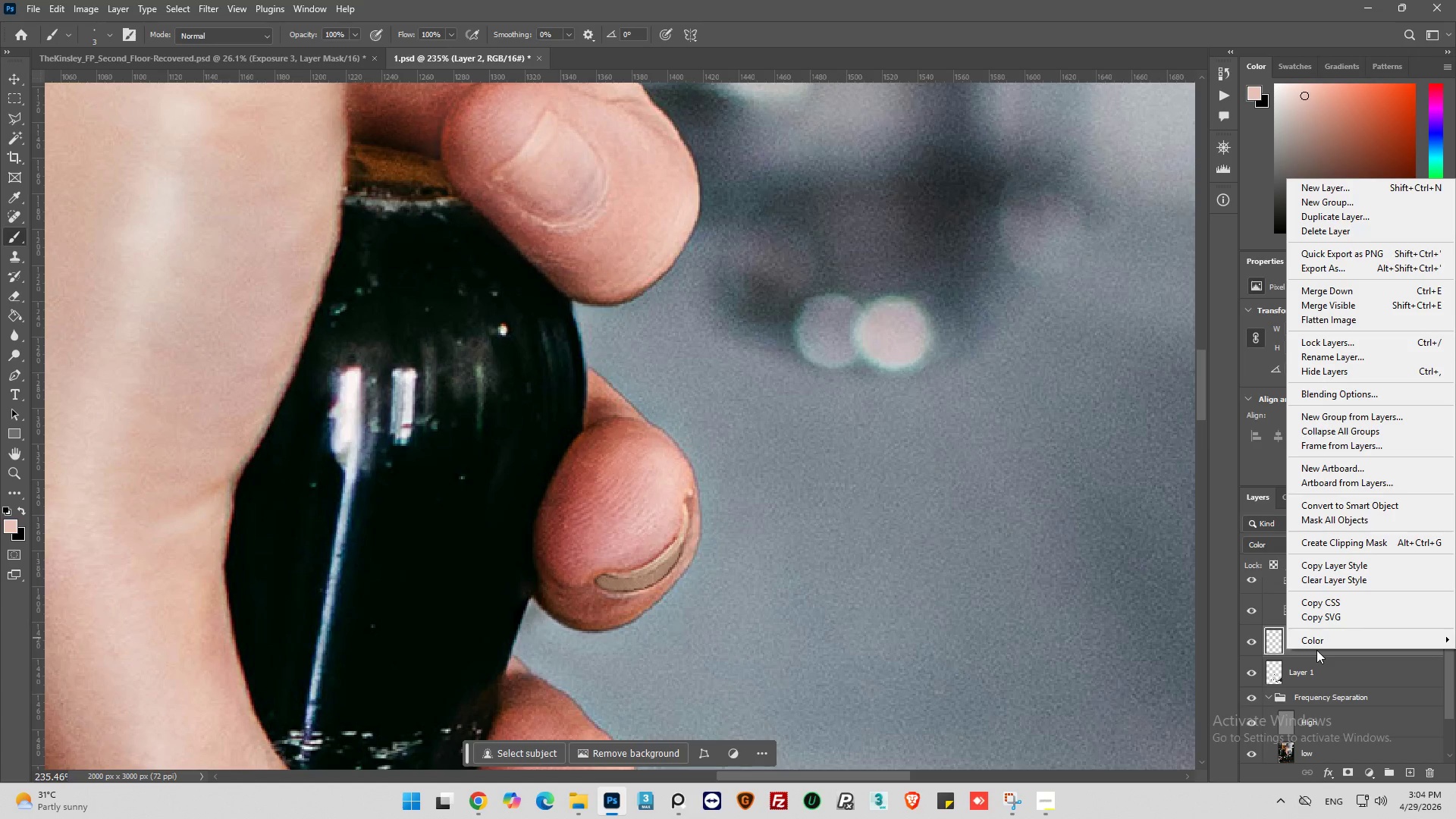 
left_click([1316, 648])
 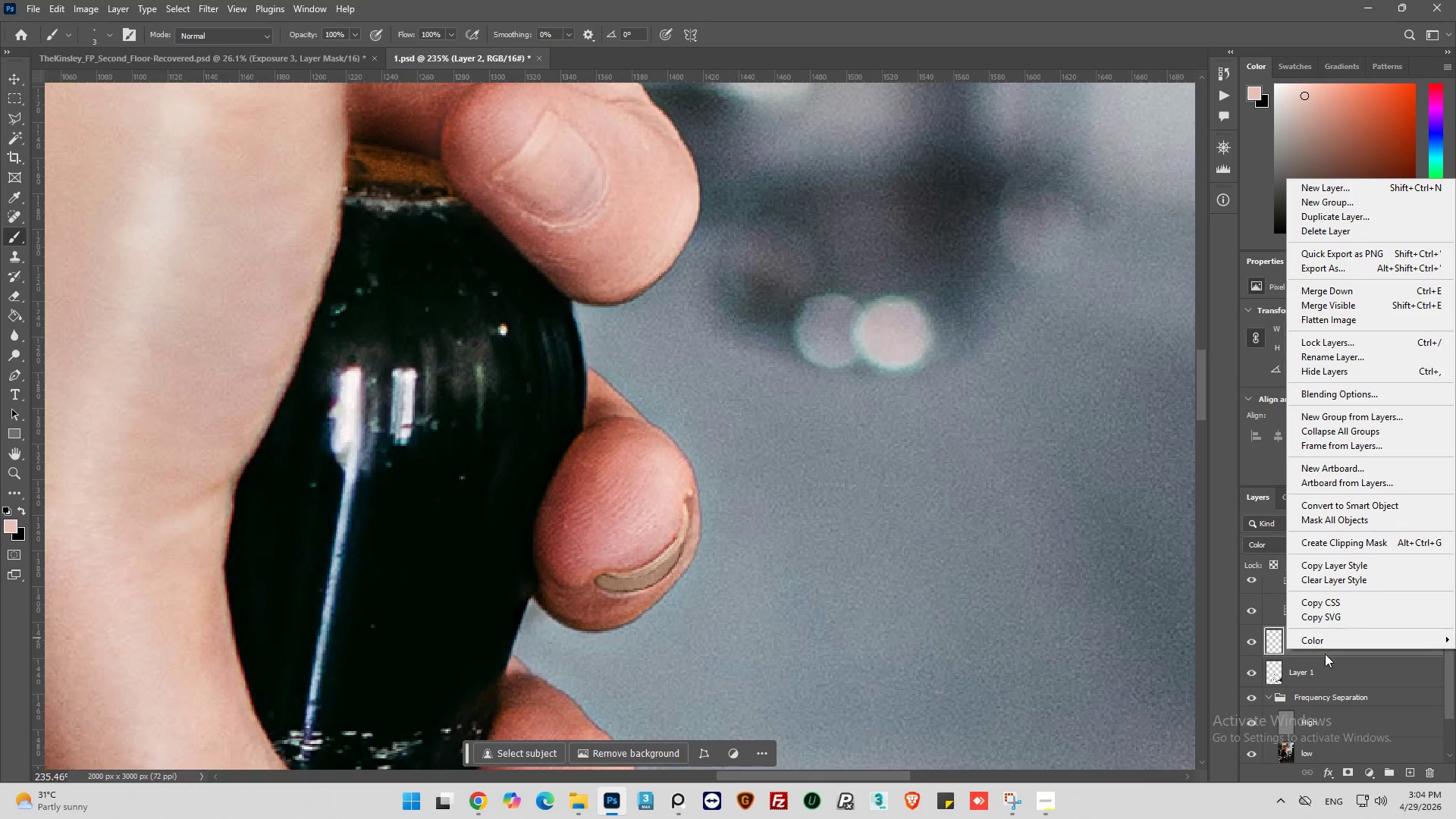 
left_click([1325, 654])
 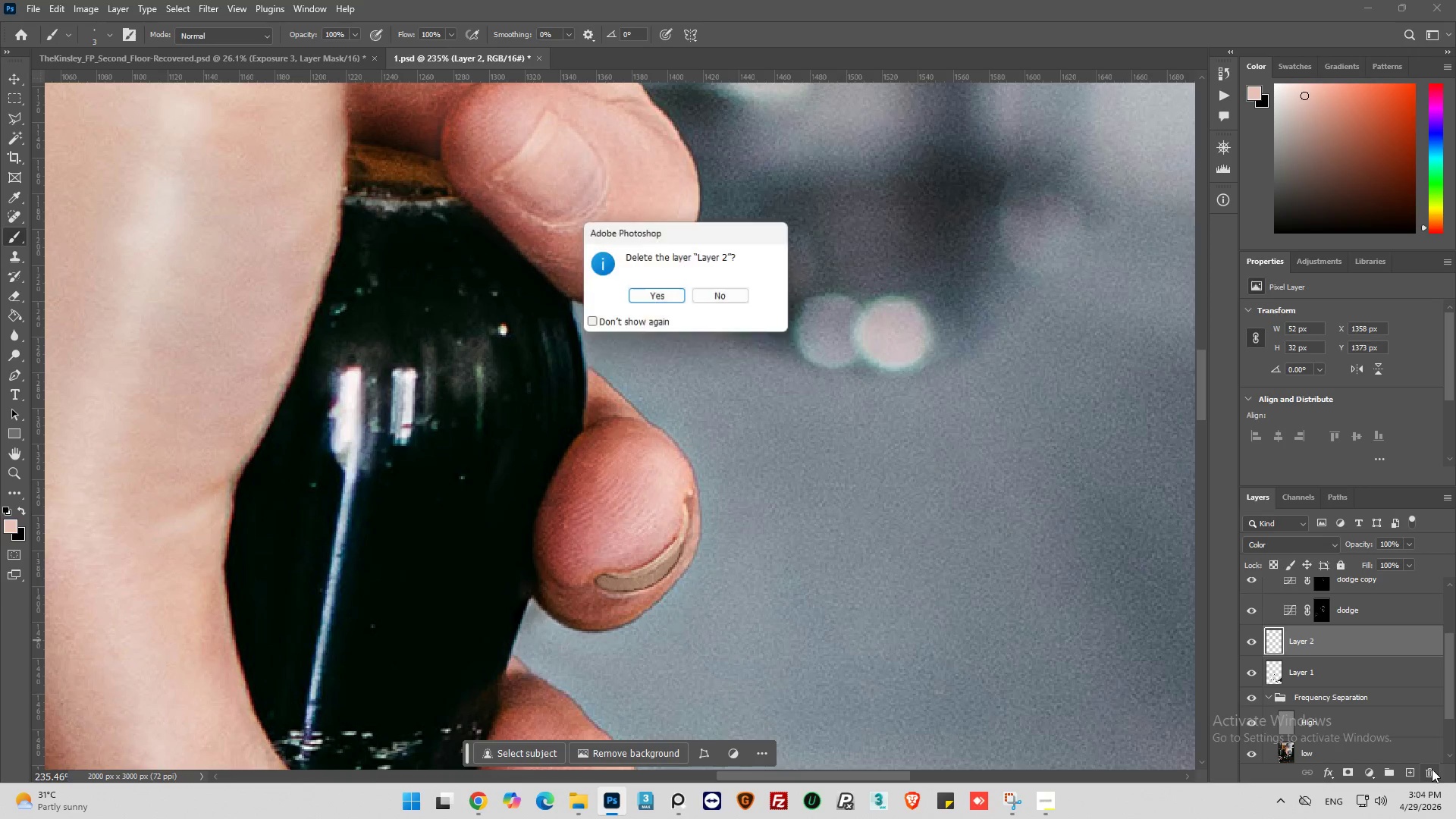 
left_click([662, 292])
 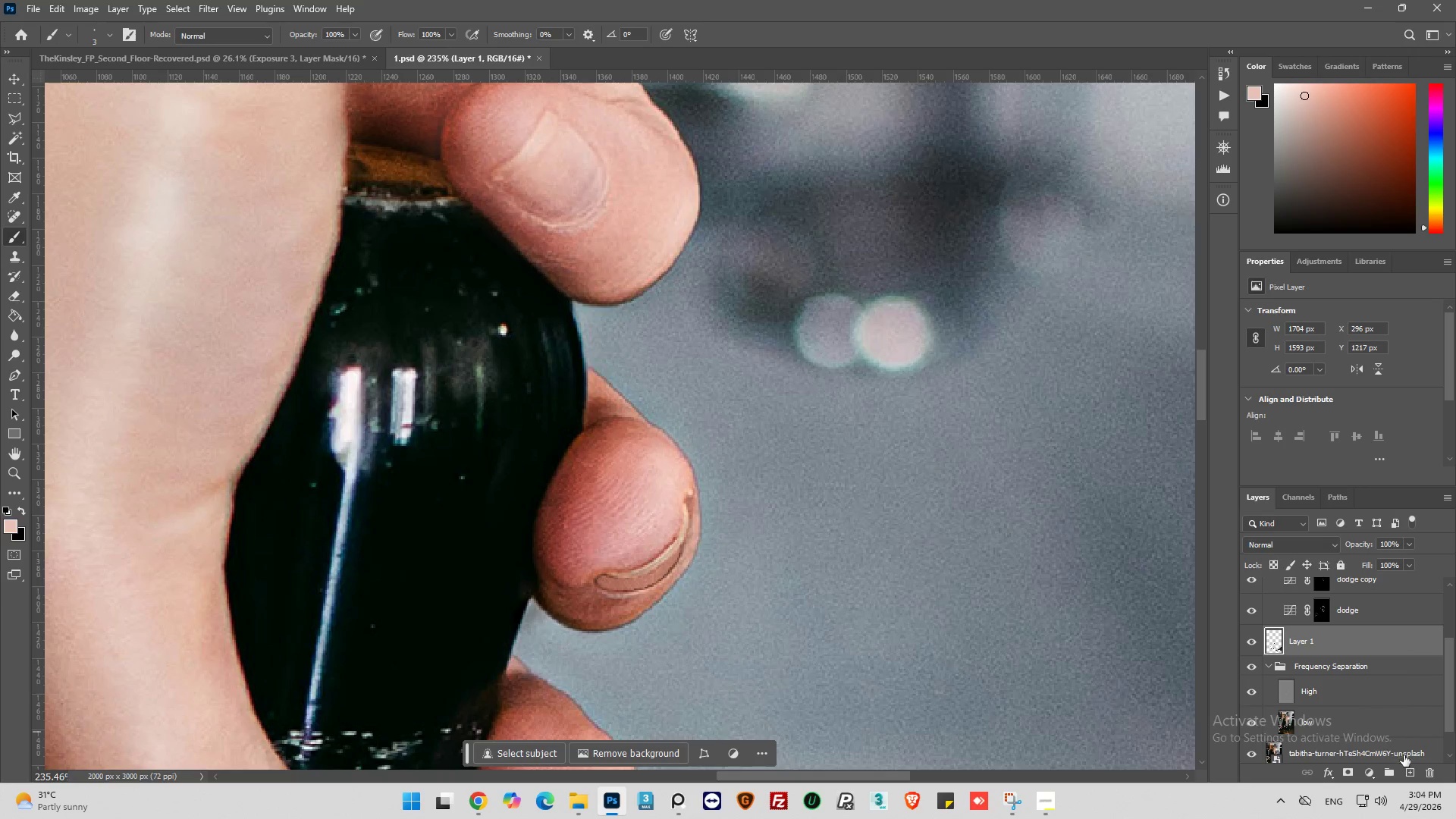 
left_click([1414, 774])
 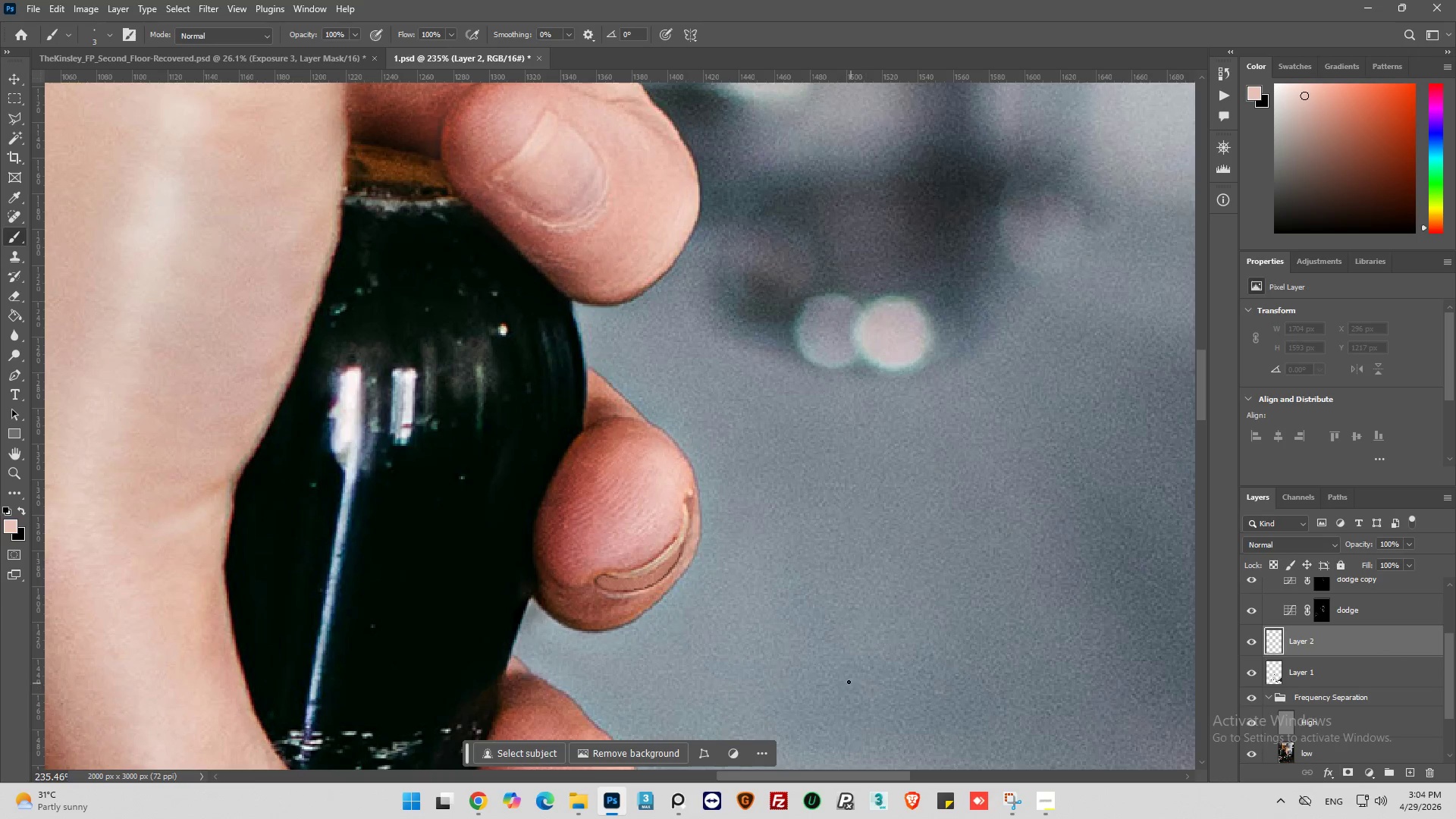 
hold_key(key=AltLeft, duration=0.55)
 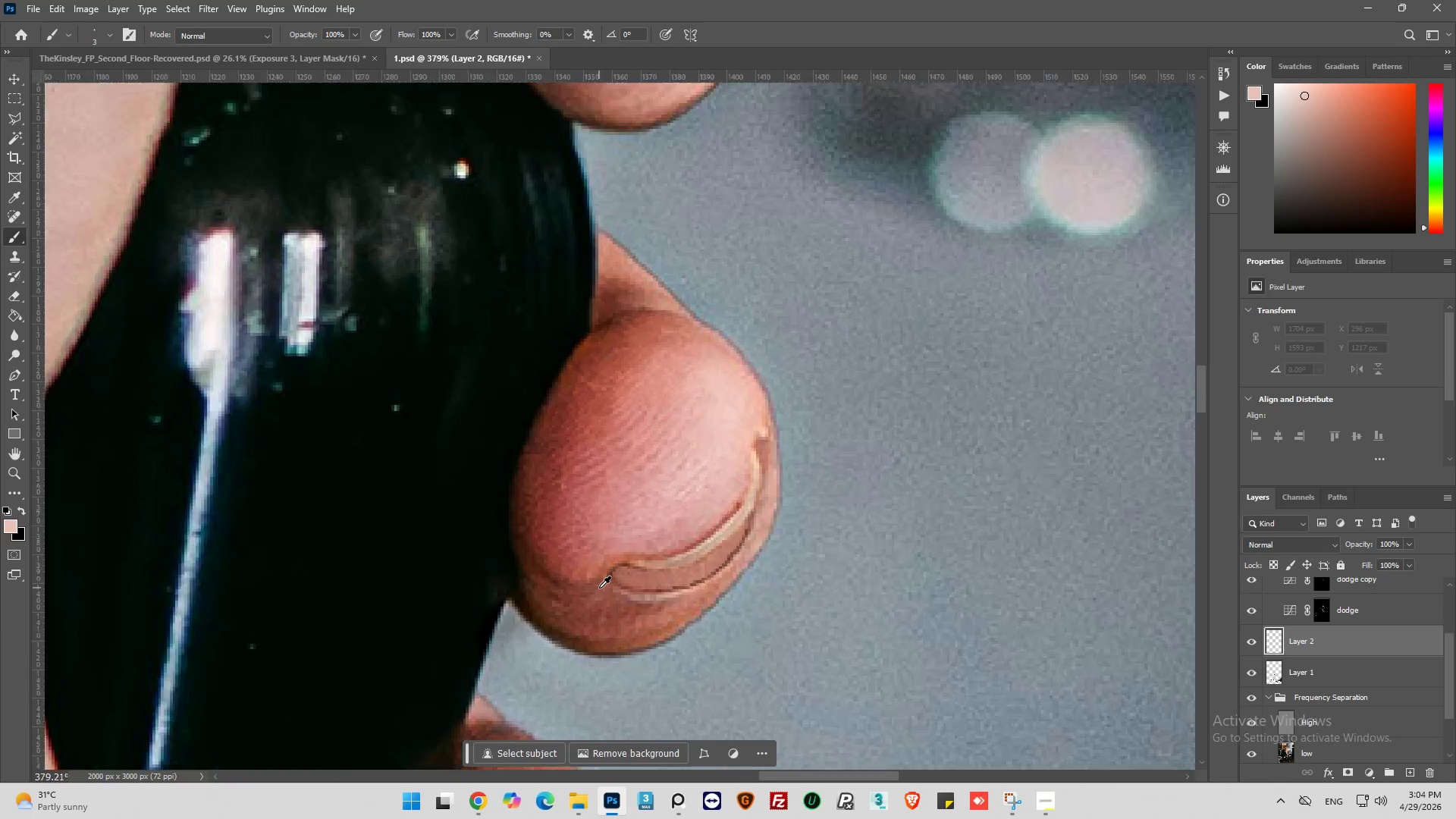 
hold_key(key=AltLeft, duration=0.52)
 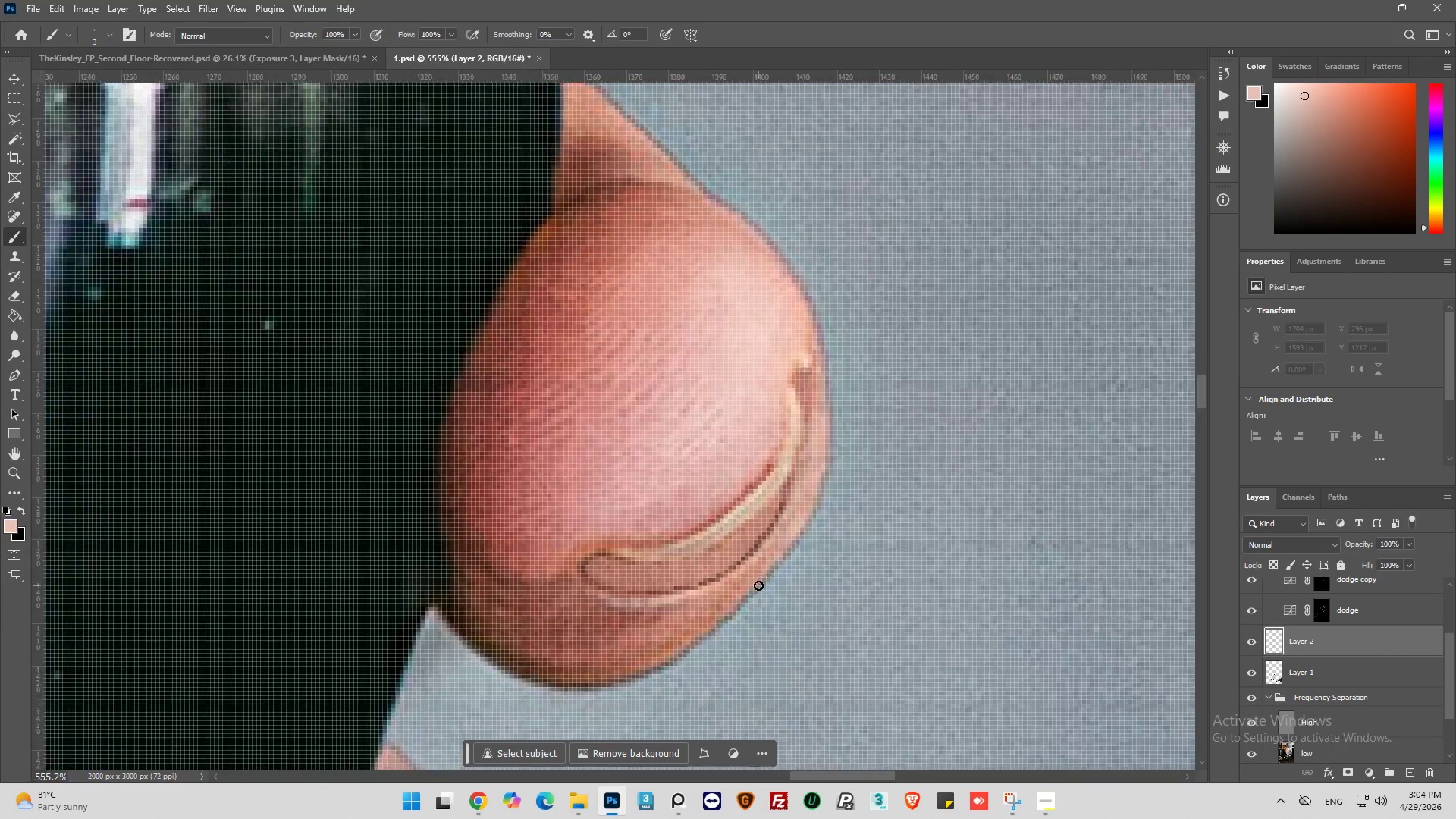 
scroll: coordinate [558, 595], scroll_direction: up, amount: 3.0
 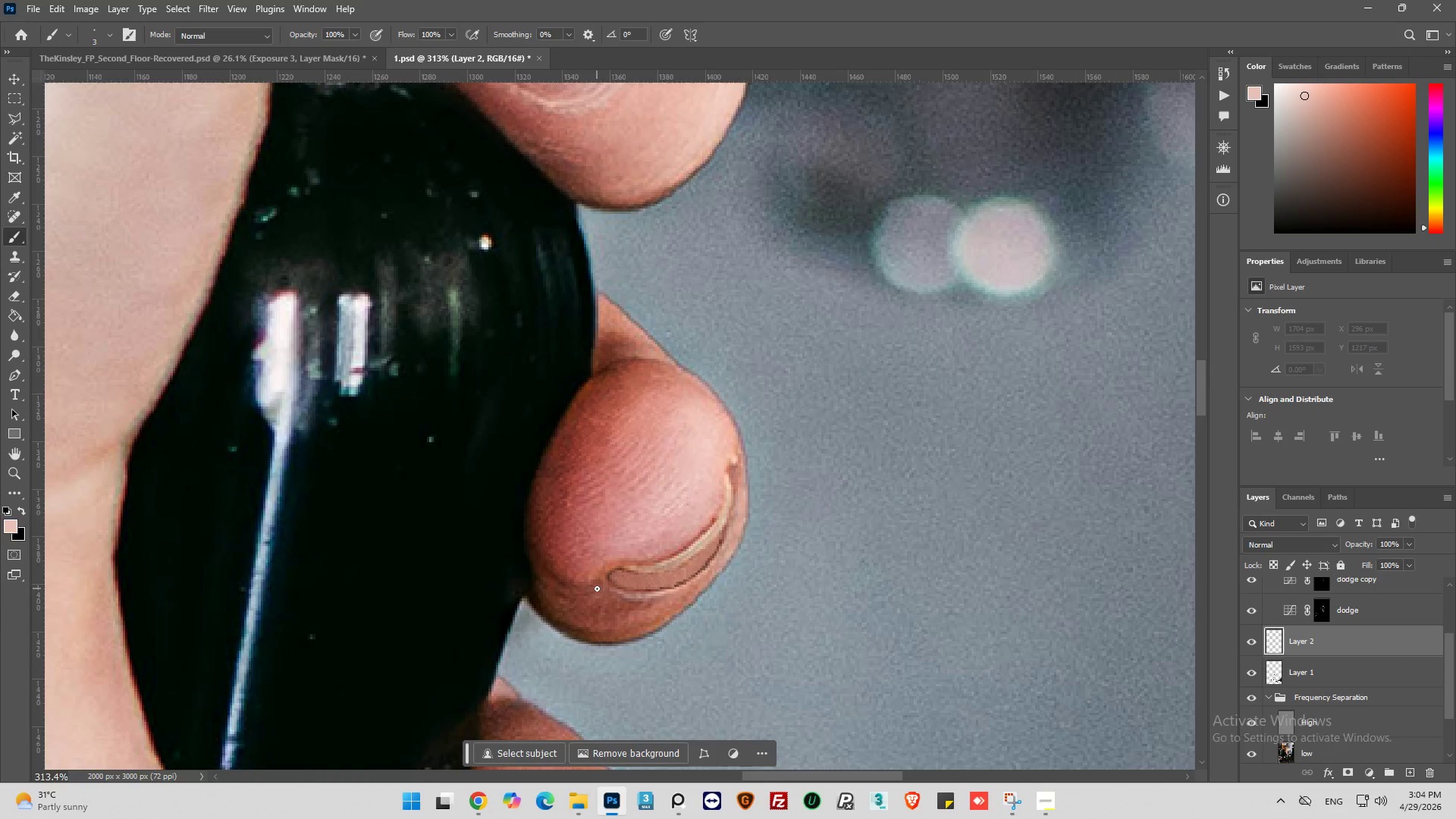 
key(Alt+AltLeft)
 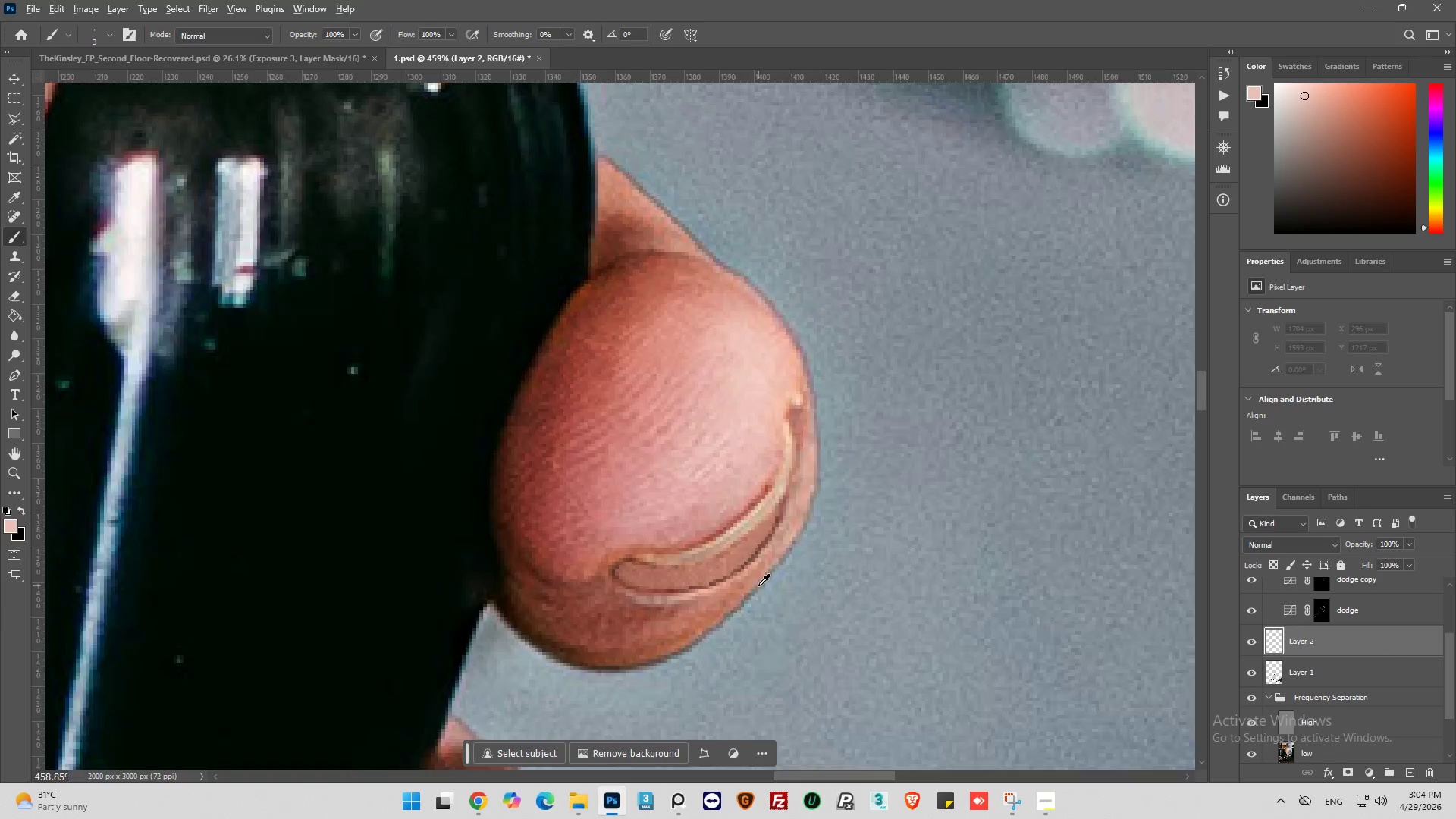 
scroll: coordinate [758, 585], scroll_direction: up, amount: 7.0
 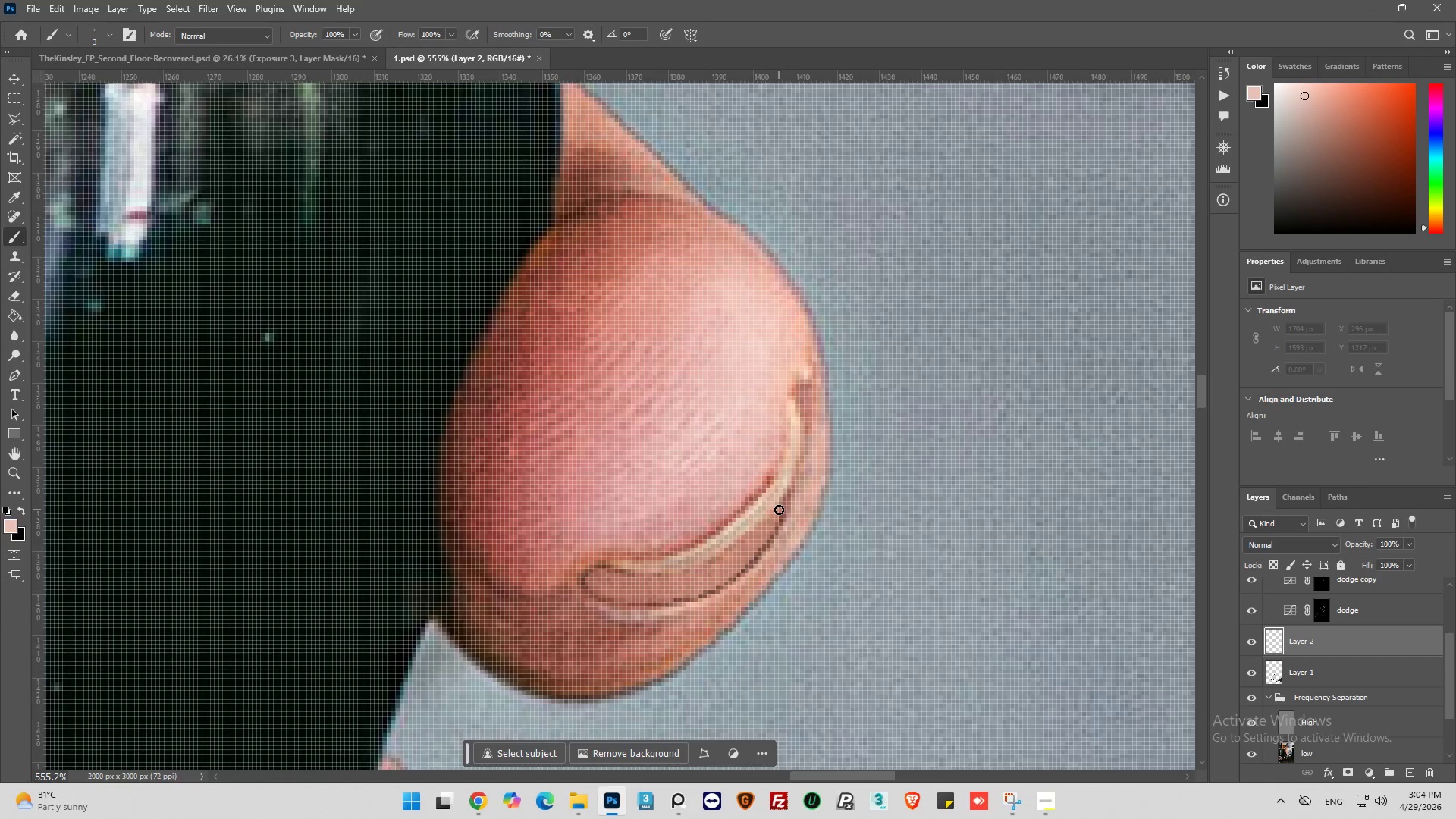 
left_click_drag(start_coordinate=[780, 502], to_coordinate=[775, 516])
 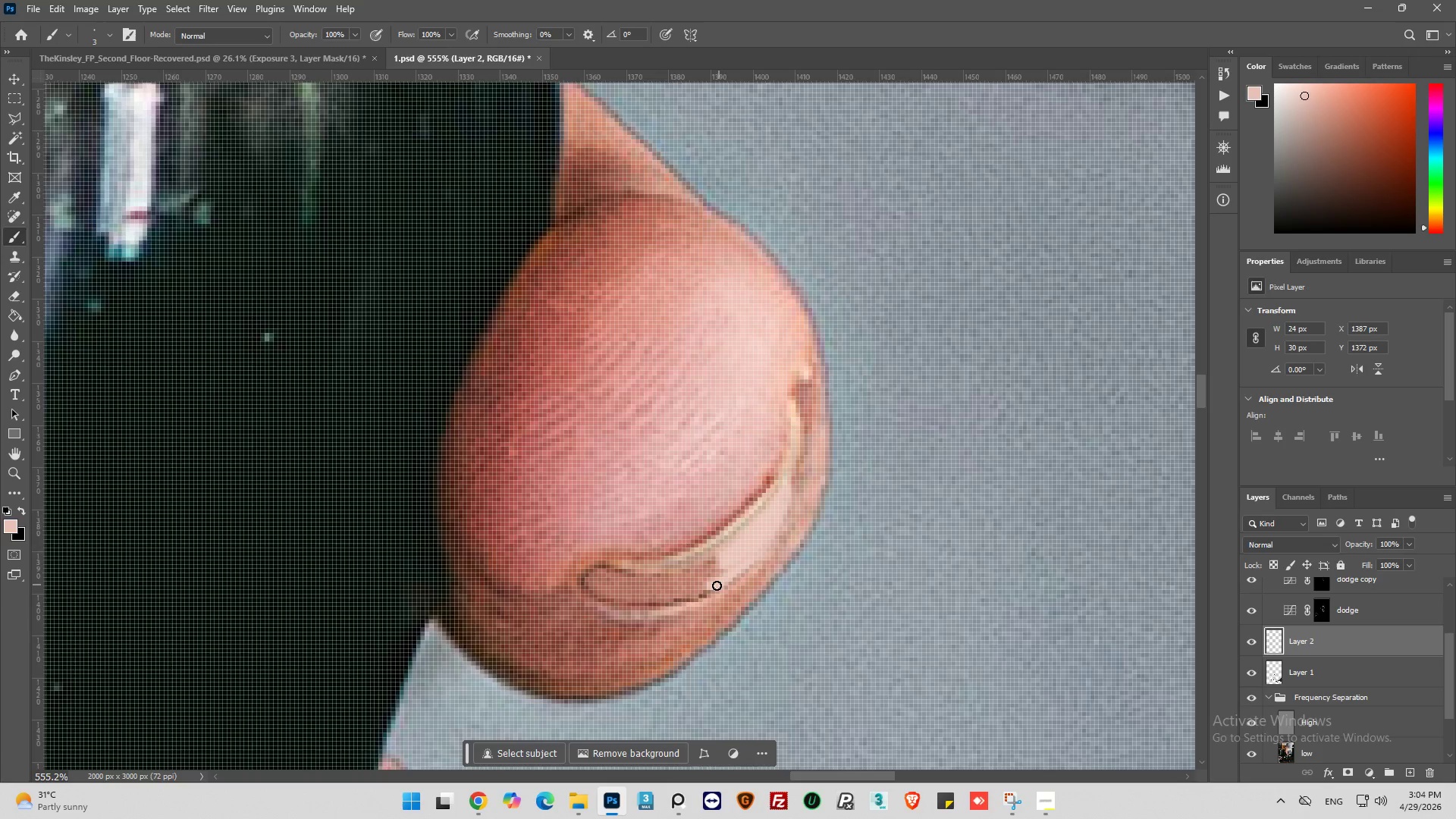 
left_click_drag(start_coordinate=[711, 590], to_coordinate=[684, 599])
 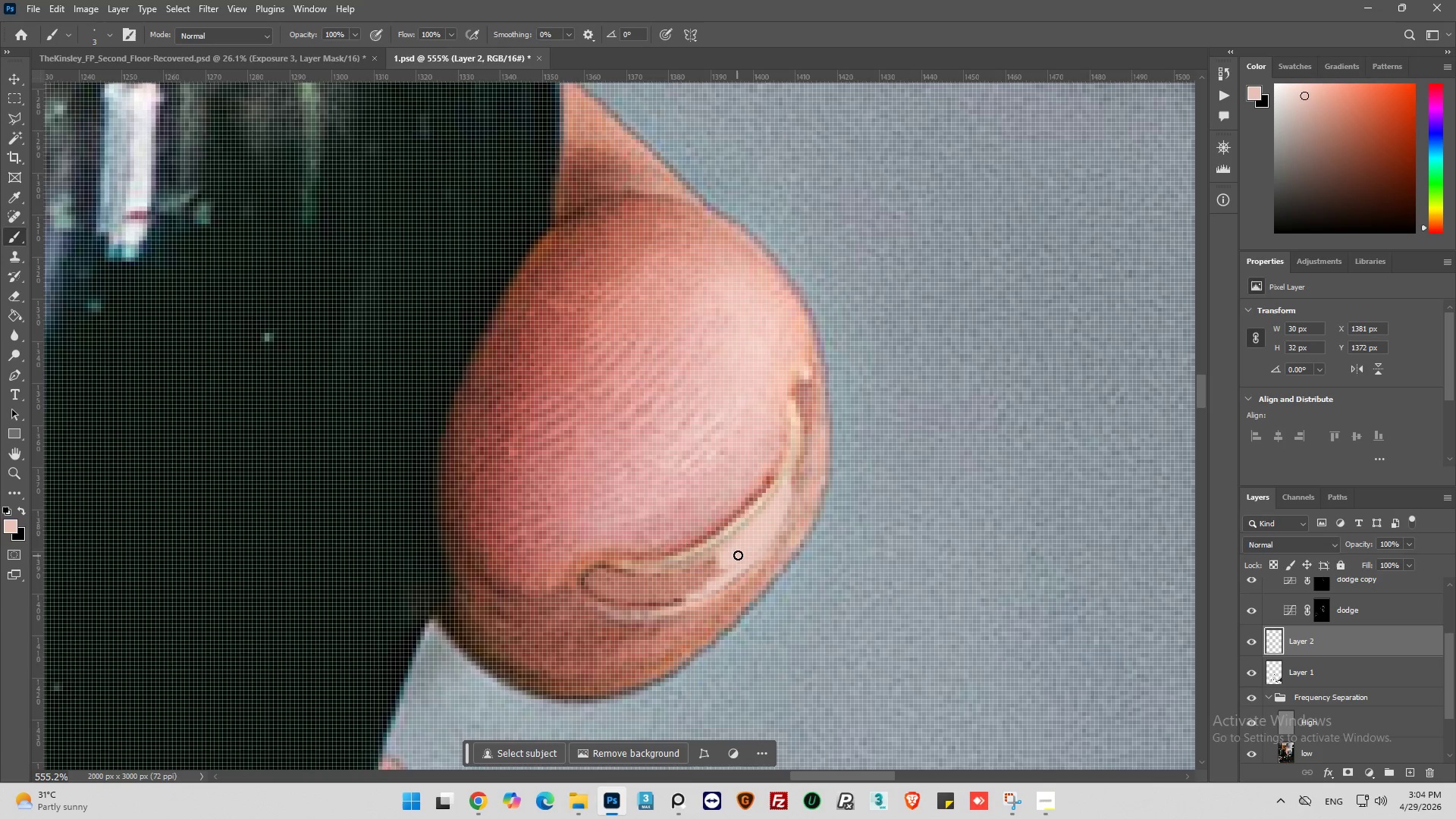 
left_click_drag(start_coordinate=[729, 567], to_coordinate=[722, 573])
 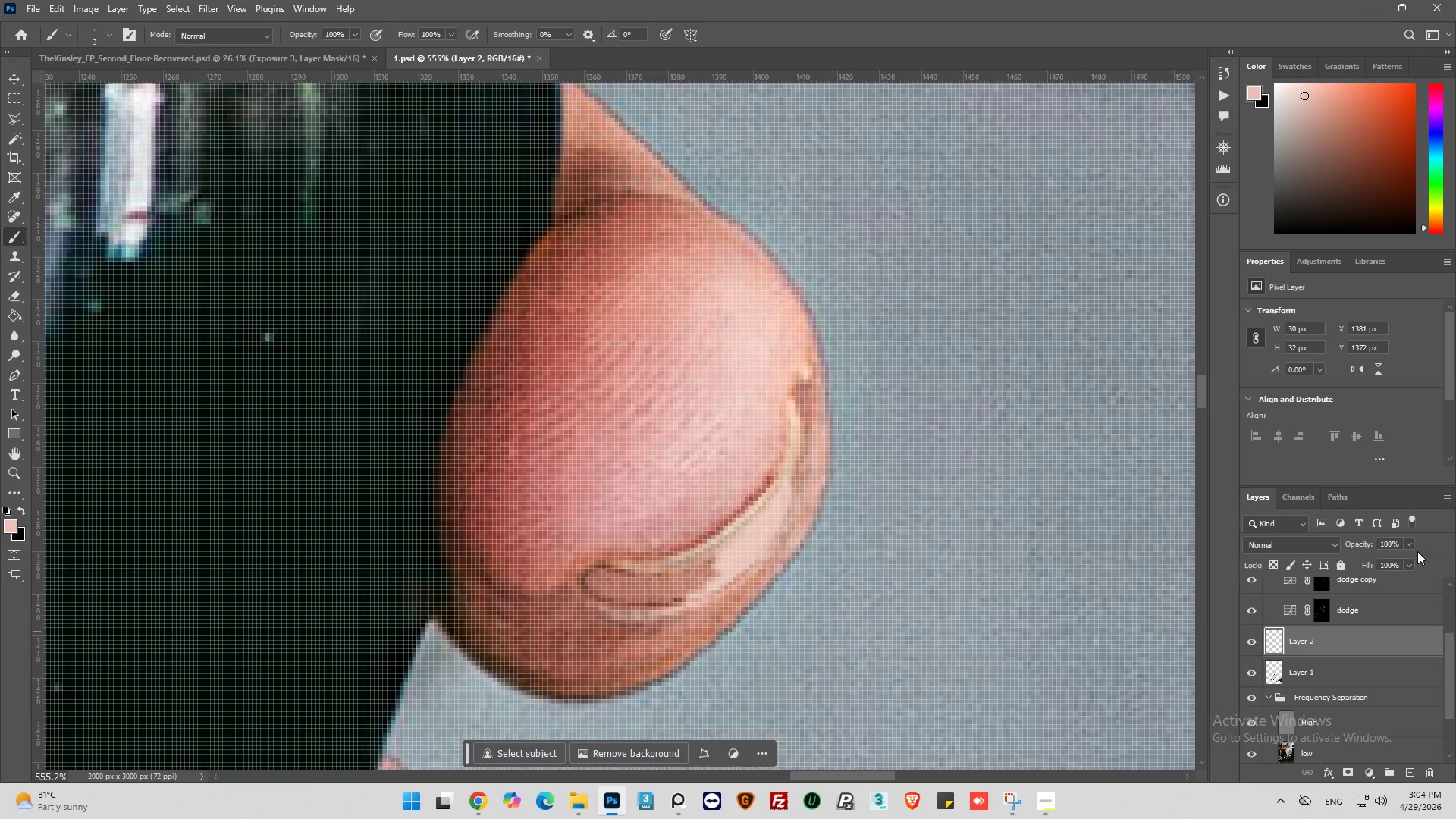 
left_click([1413, 547])
 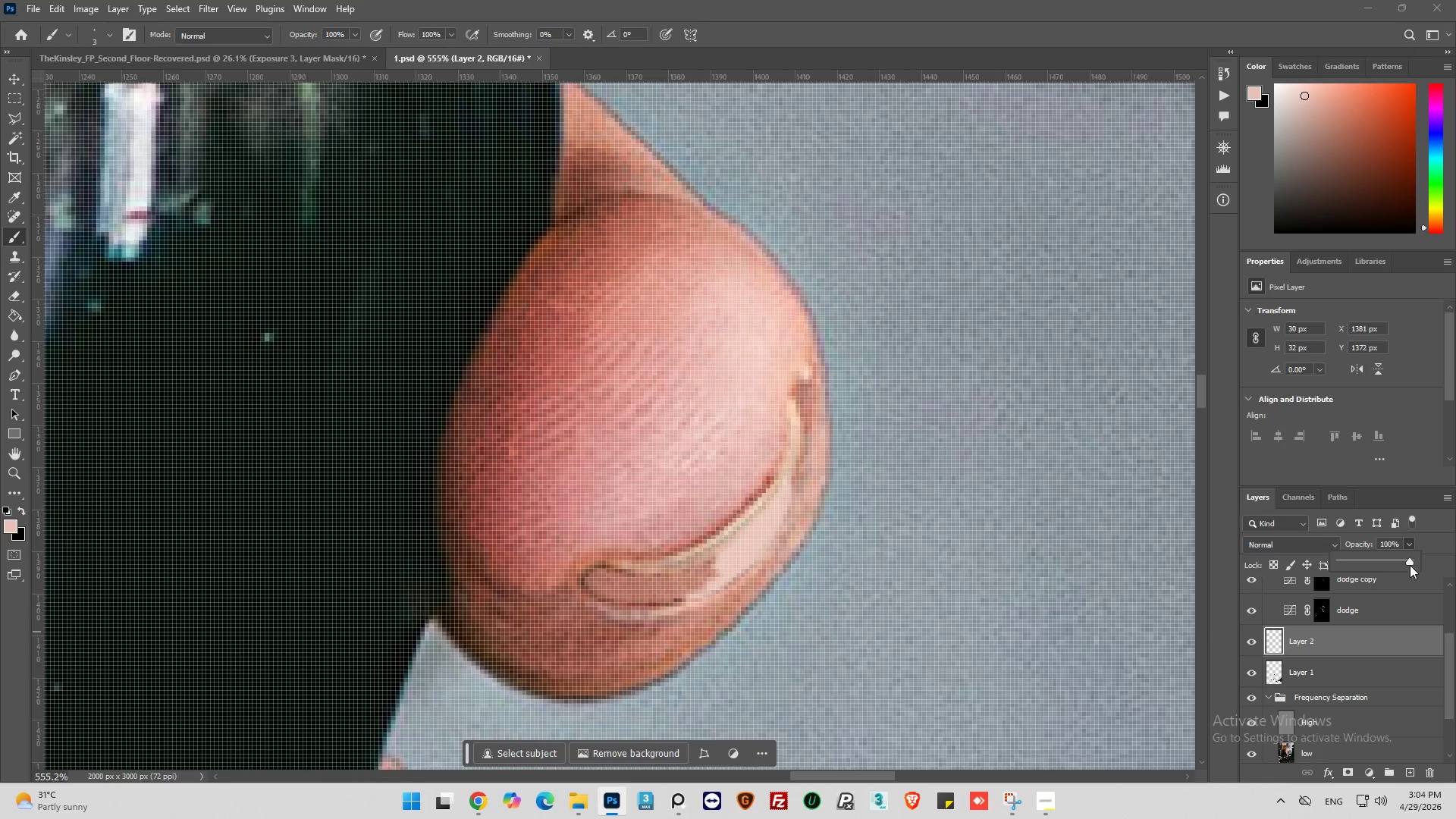 
left_click_drag(start_coordinate=[1407, 561], to_coordinate=[1395, 563])
 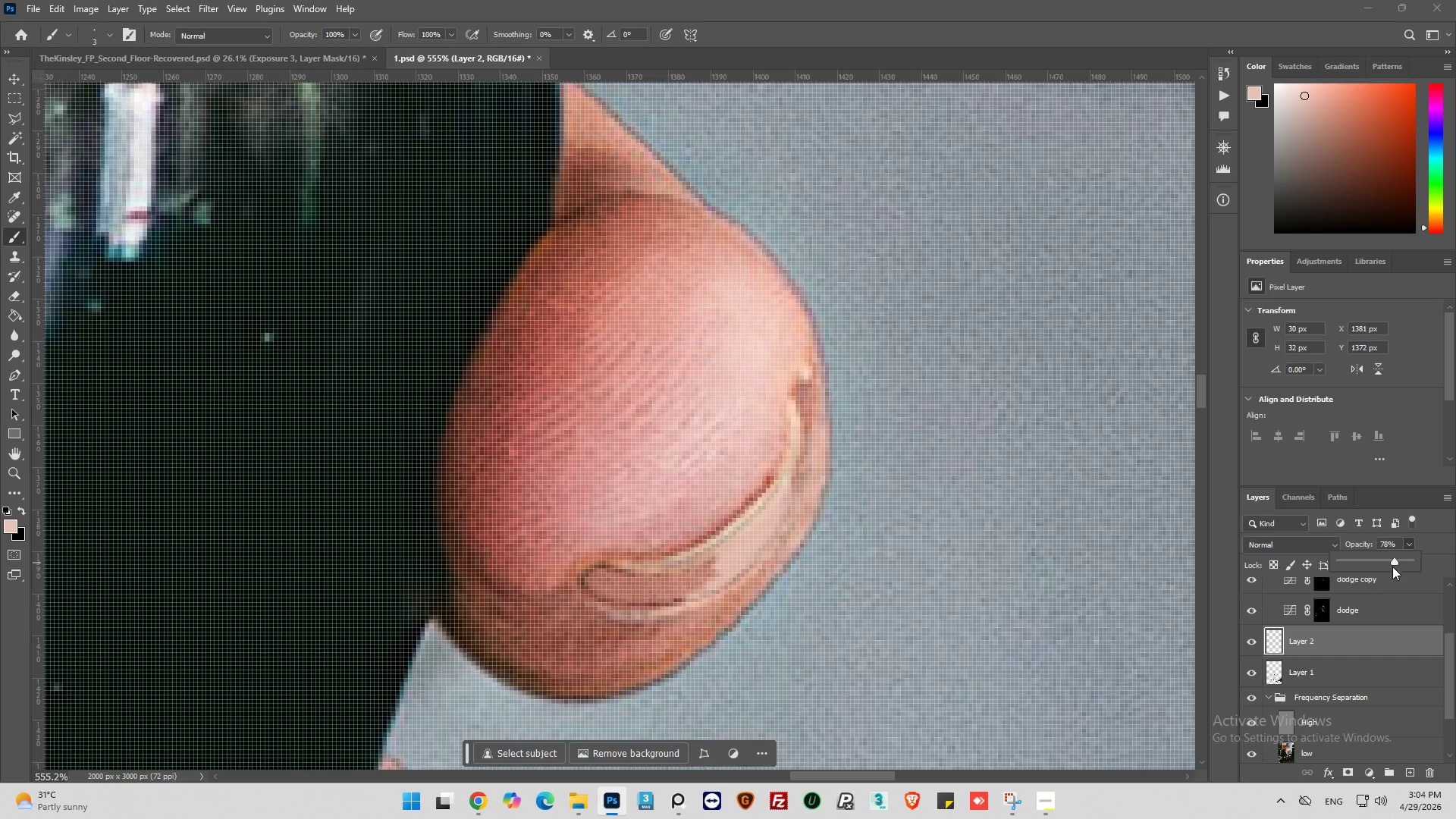 
left_click_drag(start_coordinate=[1392, 561], to_coordinate=[1376, 567])
 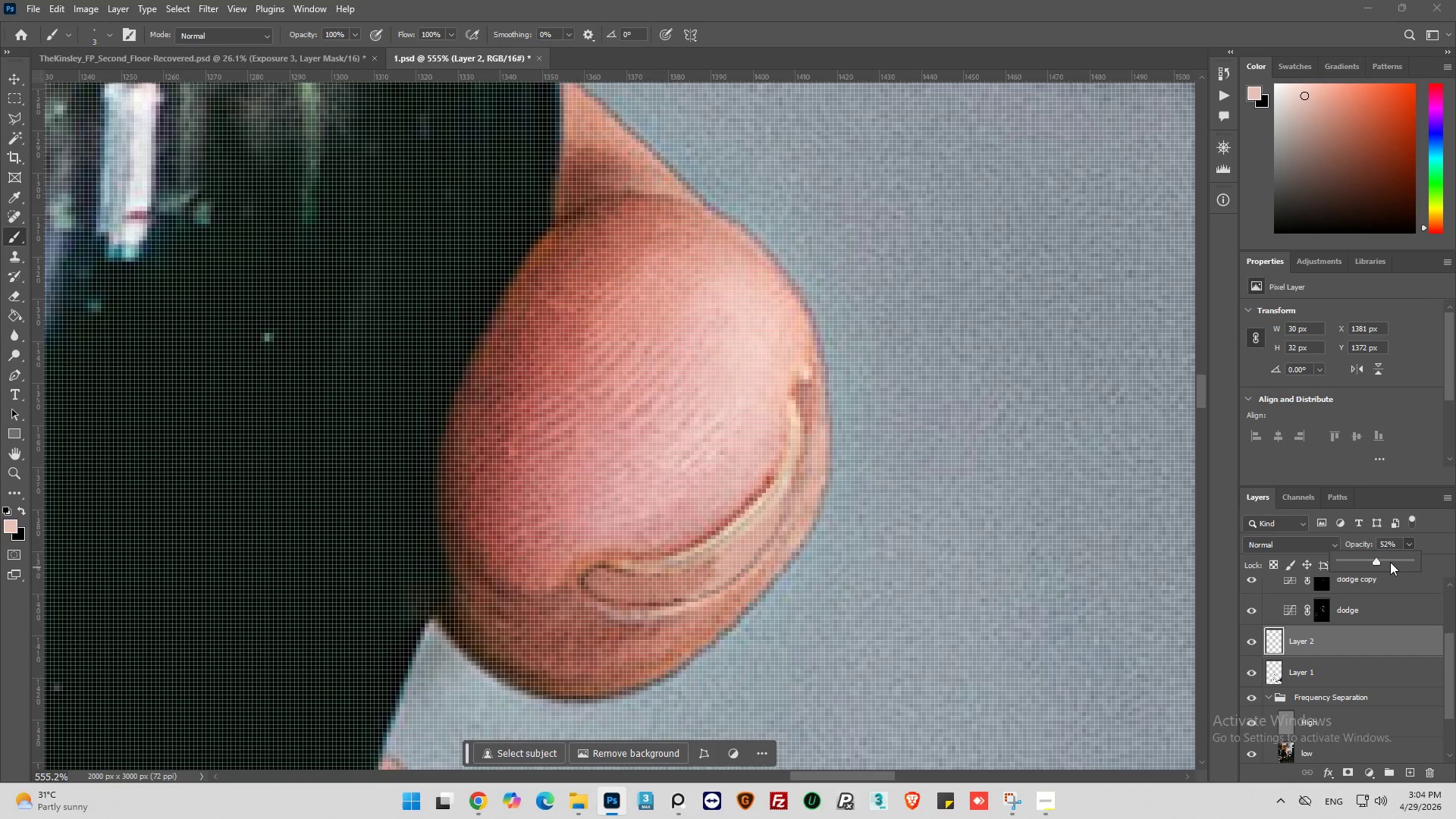 
left_click([1377, 560])
 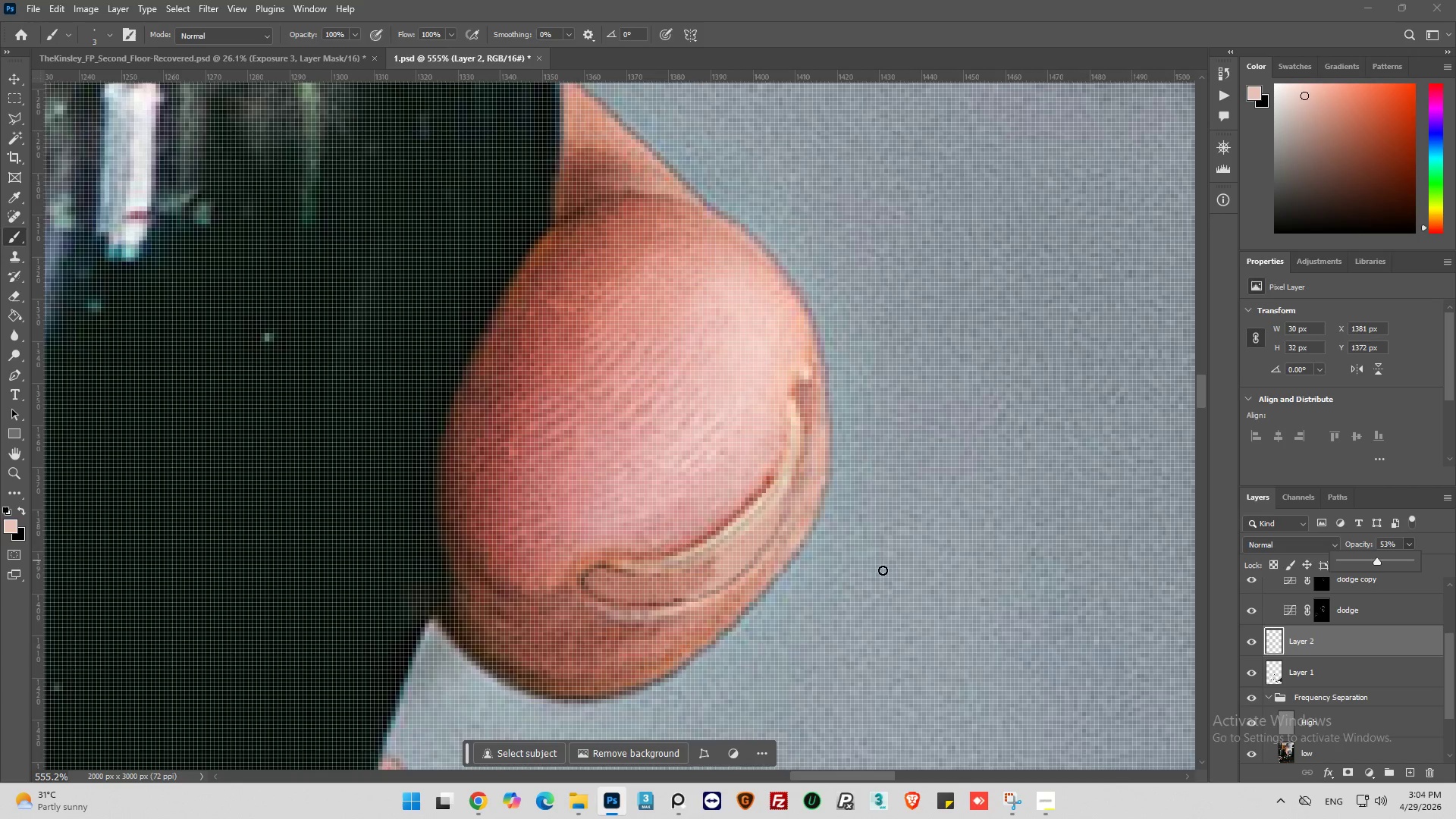 
hold_key(key=AltLeft, duration=0.91)
scroll: coordinate [619, 608], scroll_direction: down, amount: 16.0
 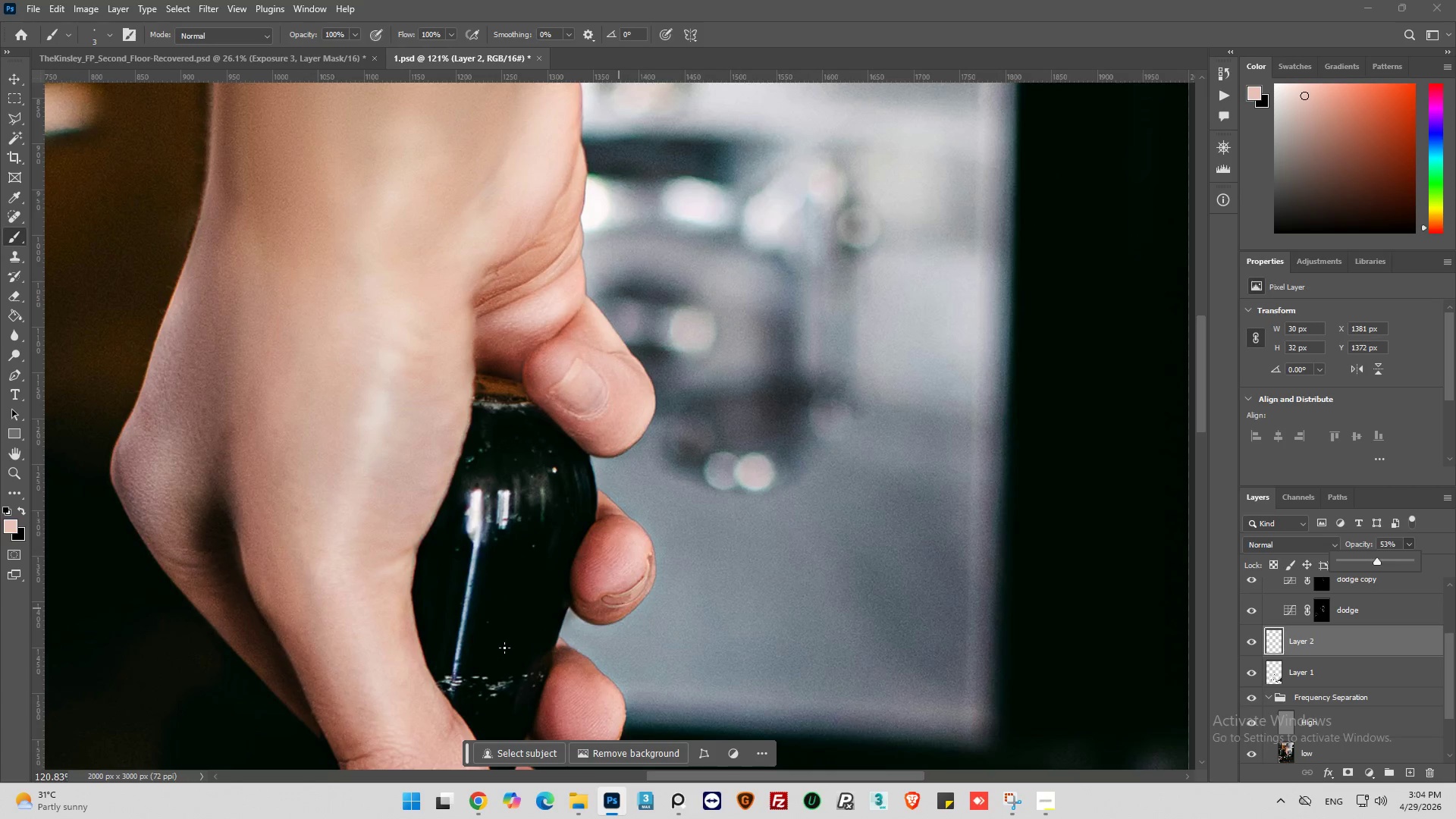 
key(Alt+AltLeft)
 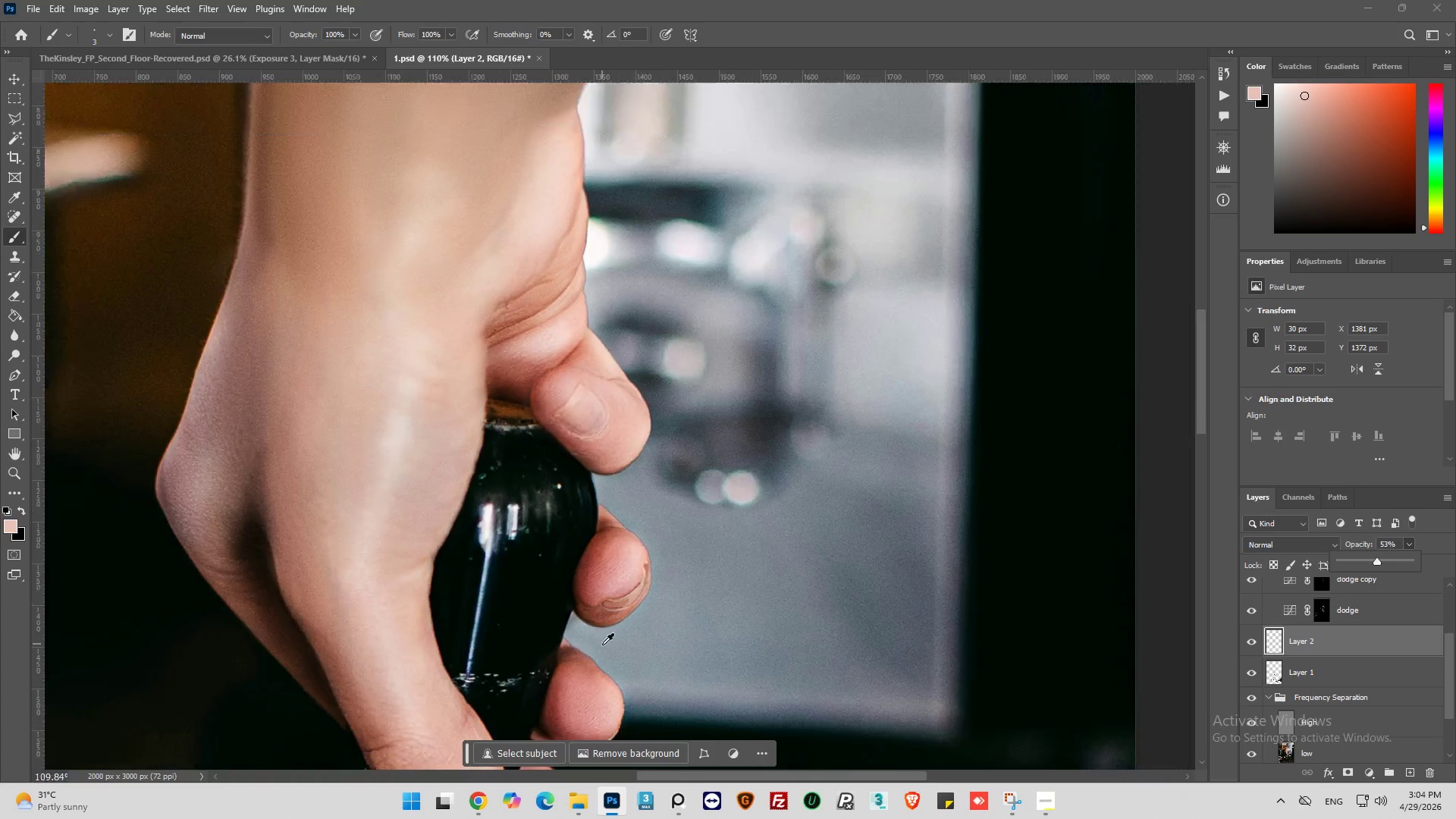 
scroll: coordinate [604, 645], scroll_direction: down, amount: 5.0
 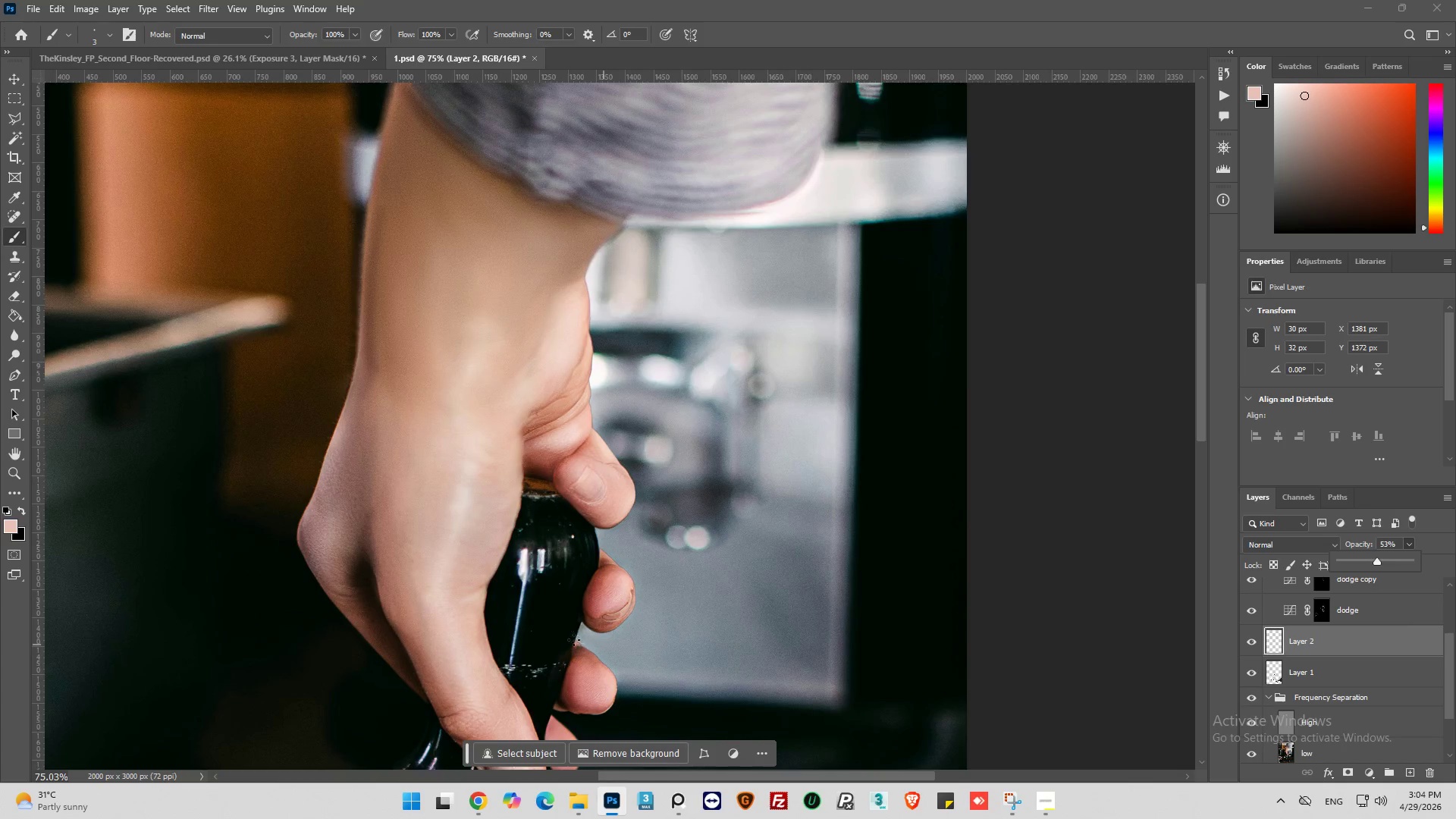 
hold_key(key=AltLeft, duration=1.34)
scroll: coordinate [661, 606], scroll_direction: up, amount: 20.0
 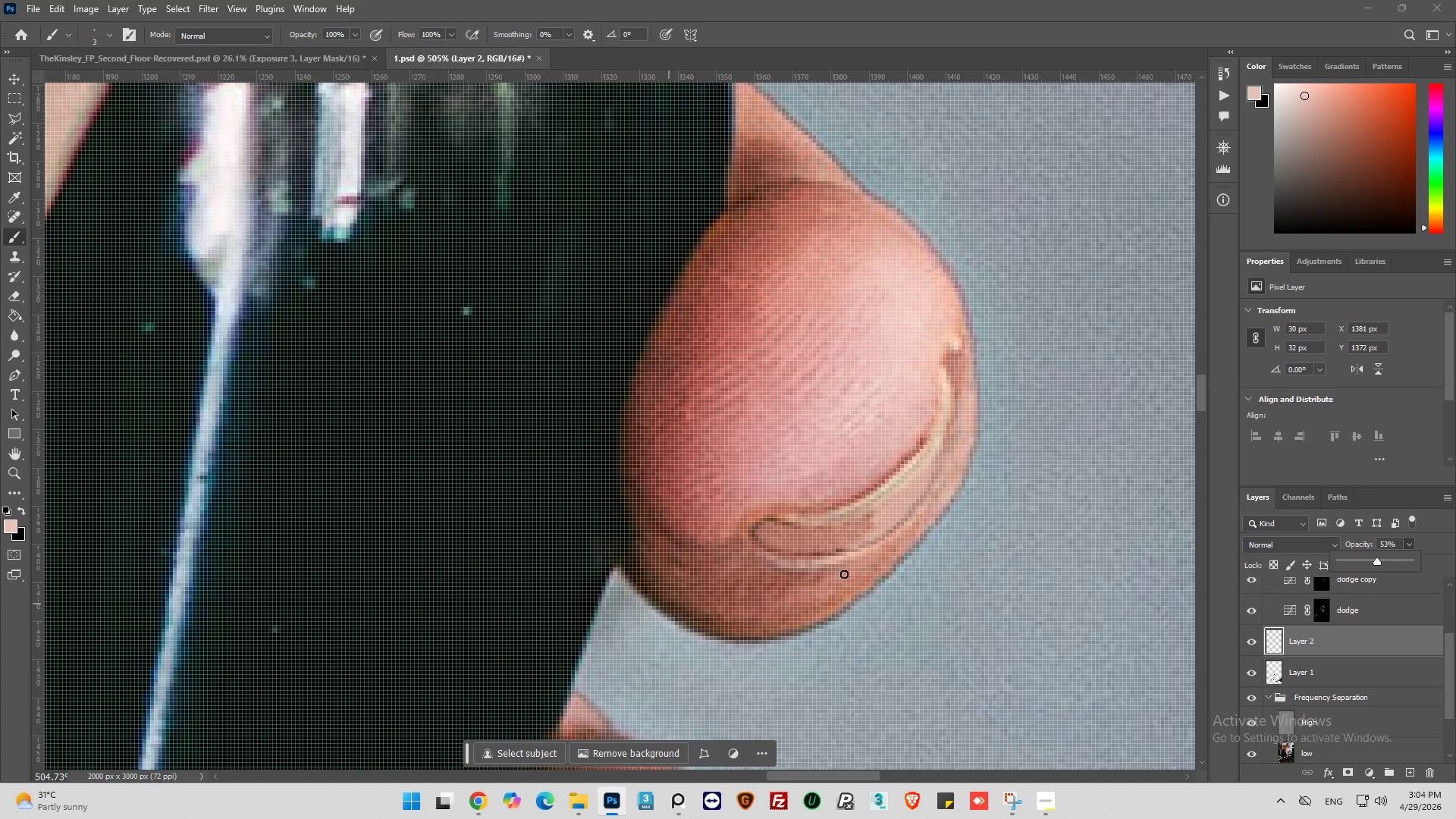 
key(Alt+AltLeft)
 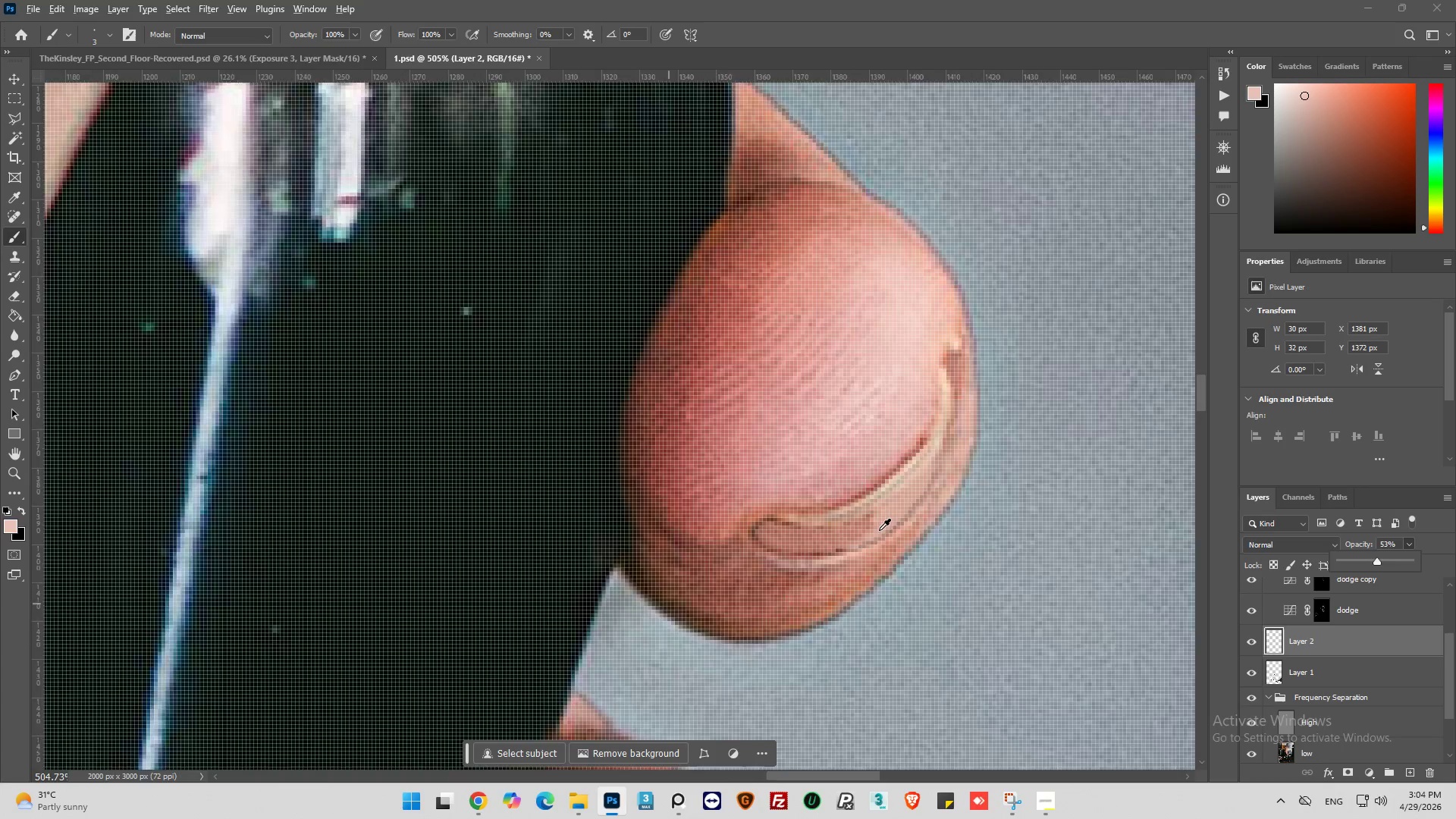 
hold_key(key=AltLeft, duration=0.62)
scroll: coordinate [880, 576], scroll_direction: up, amount: 11.0
 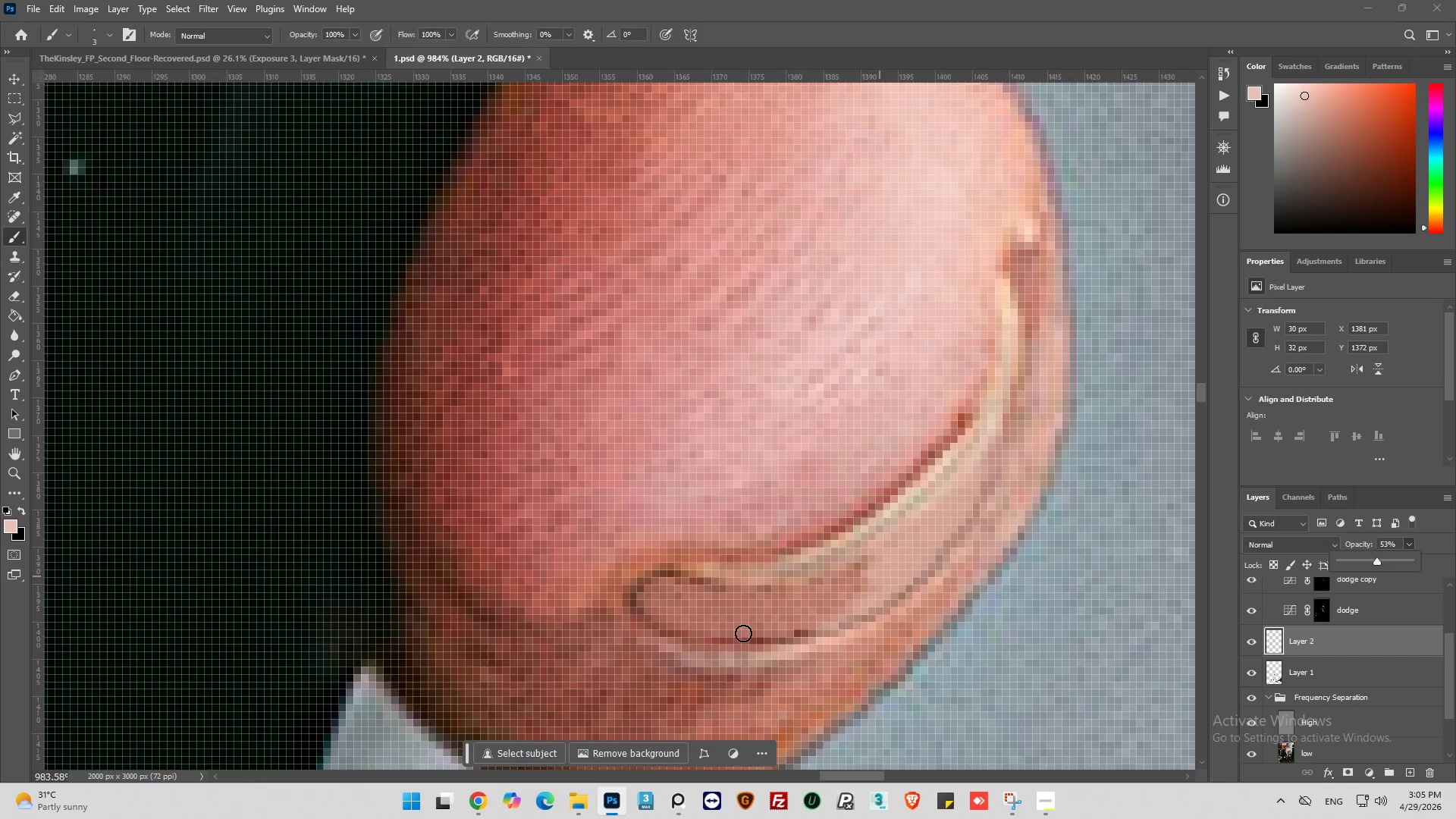 
left_click_drag(start_coordinate=[803, 664], to_coordinate=[702, 725])
 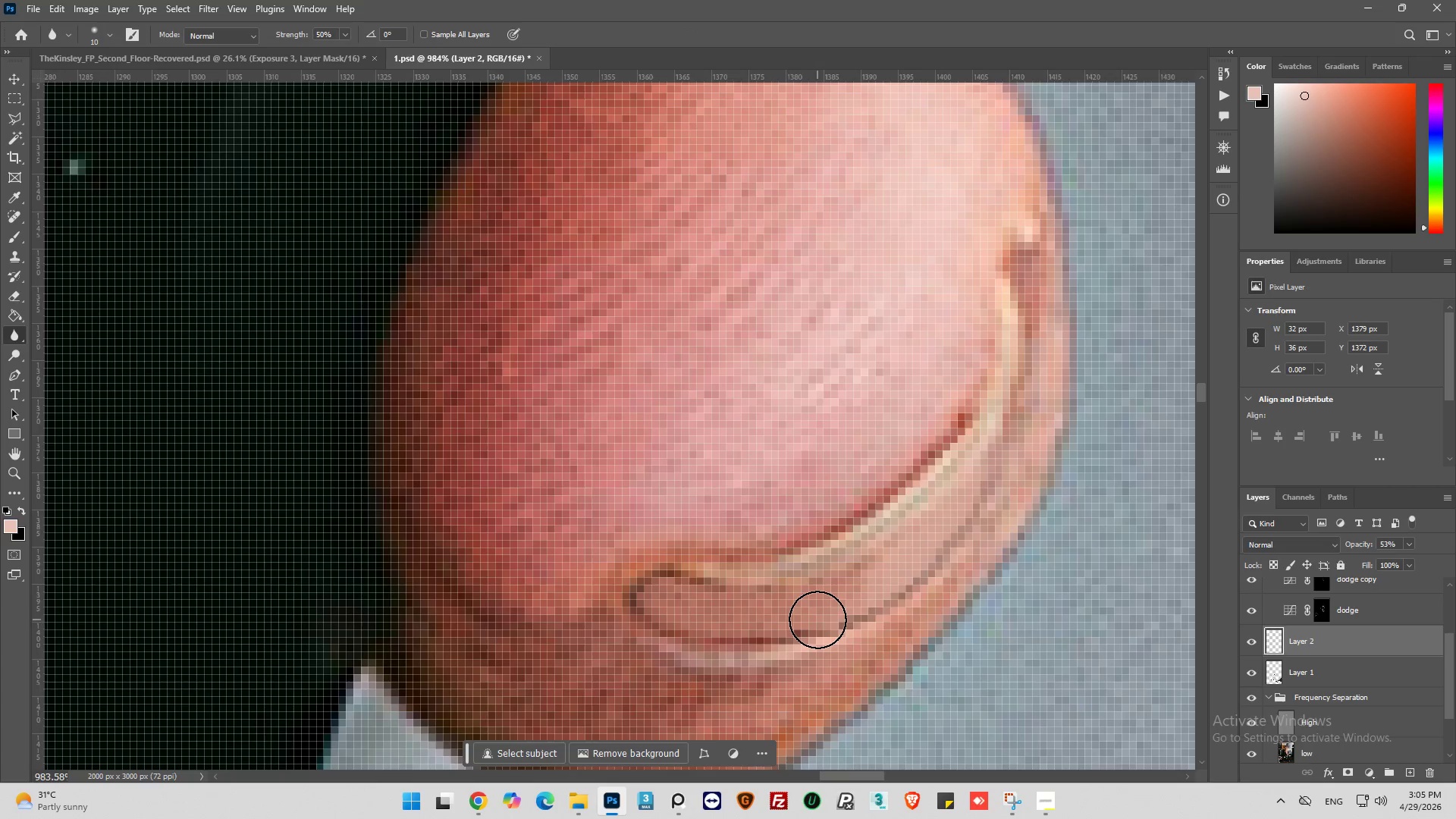 
left_click_drag(start_coordinate=[817, 620], to_coordinate=[902, 547])
 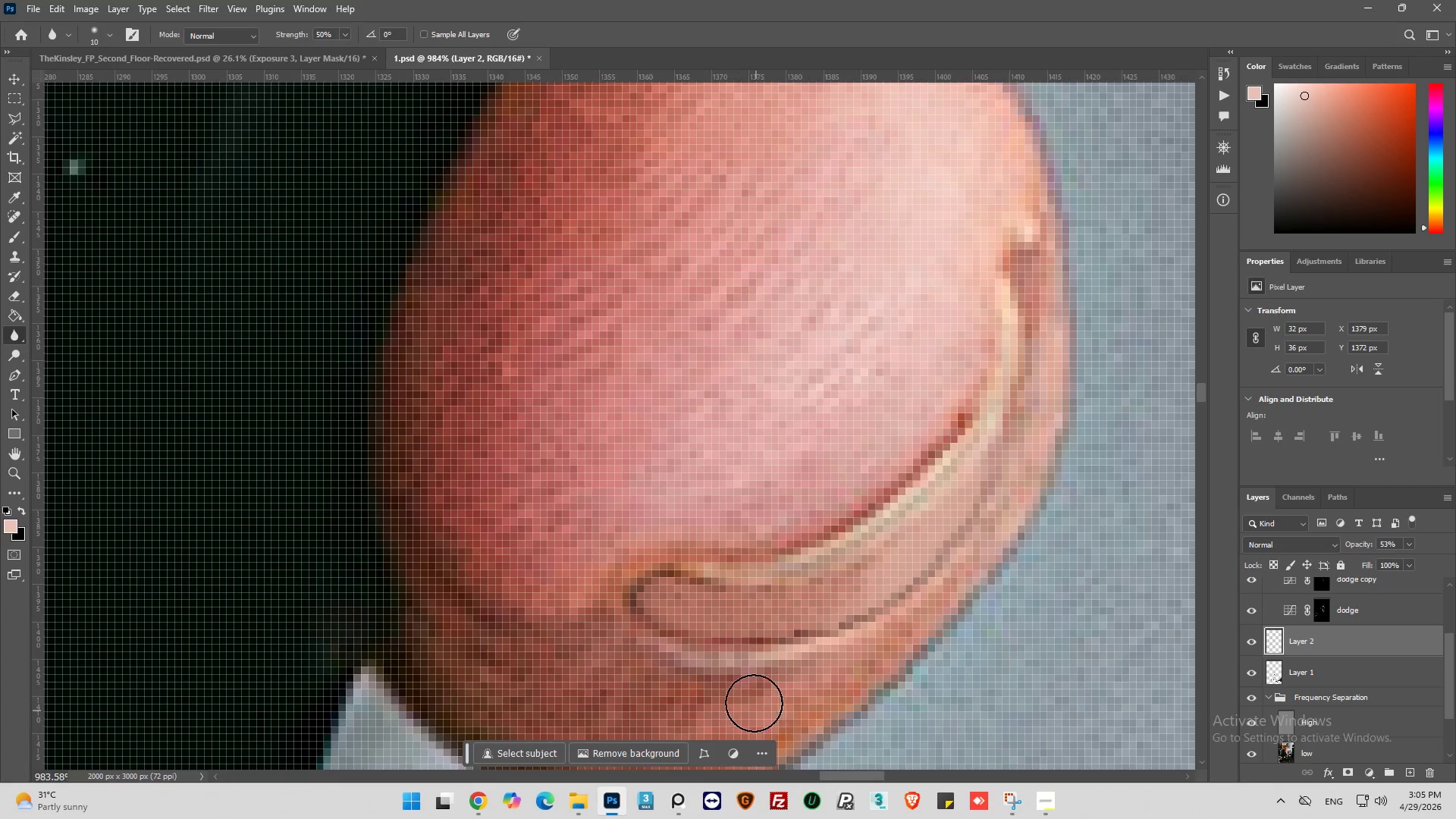 
left_click_drag(start_coordinate=[761, 651], to_coordinate=[908, 484])
 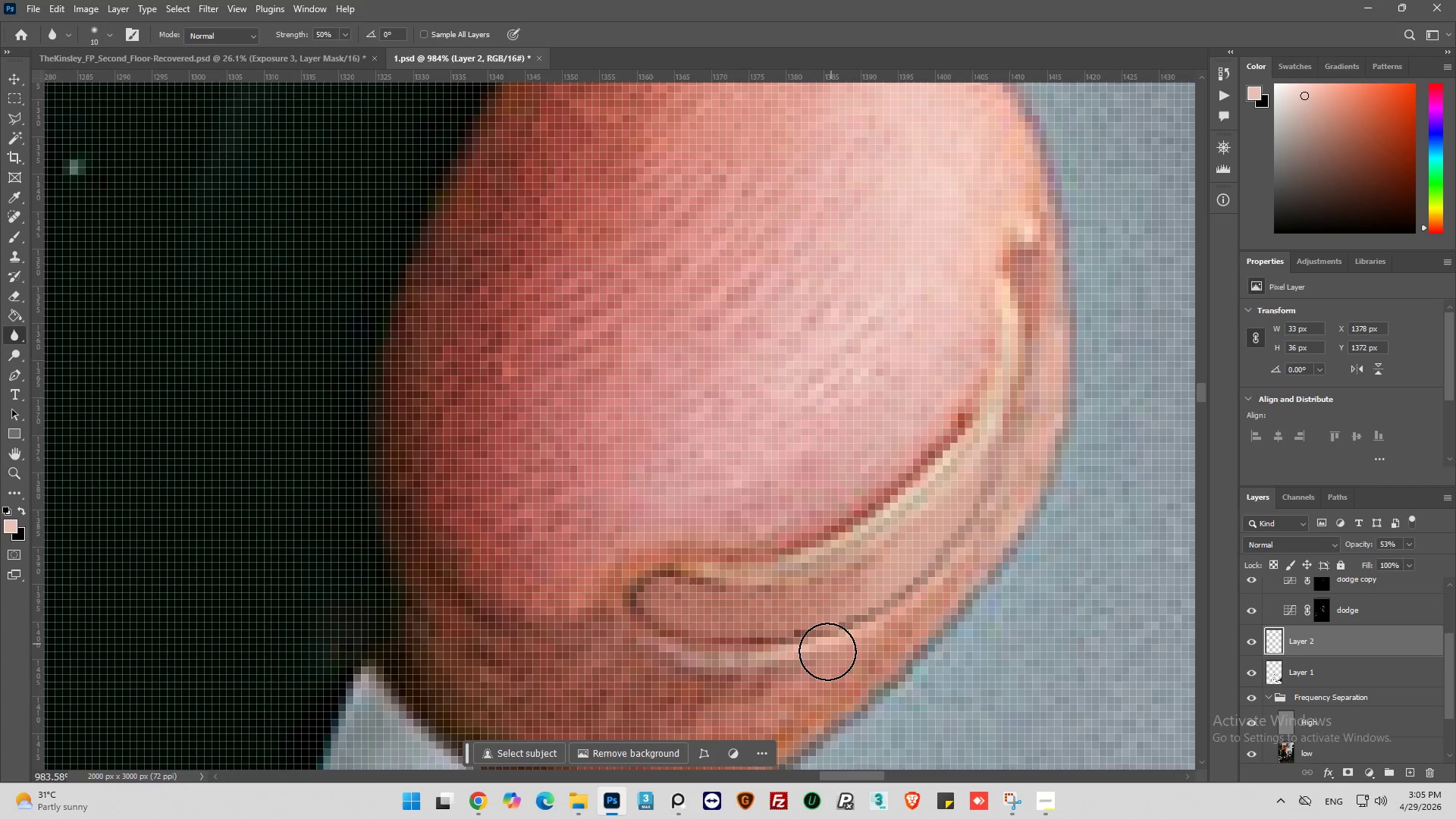 
left_click_drag(start_coordinate=[827, 641], to_coordinate=[858, 505])
 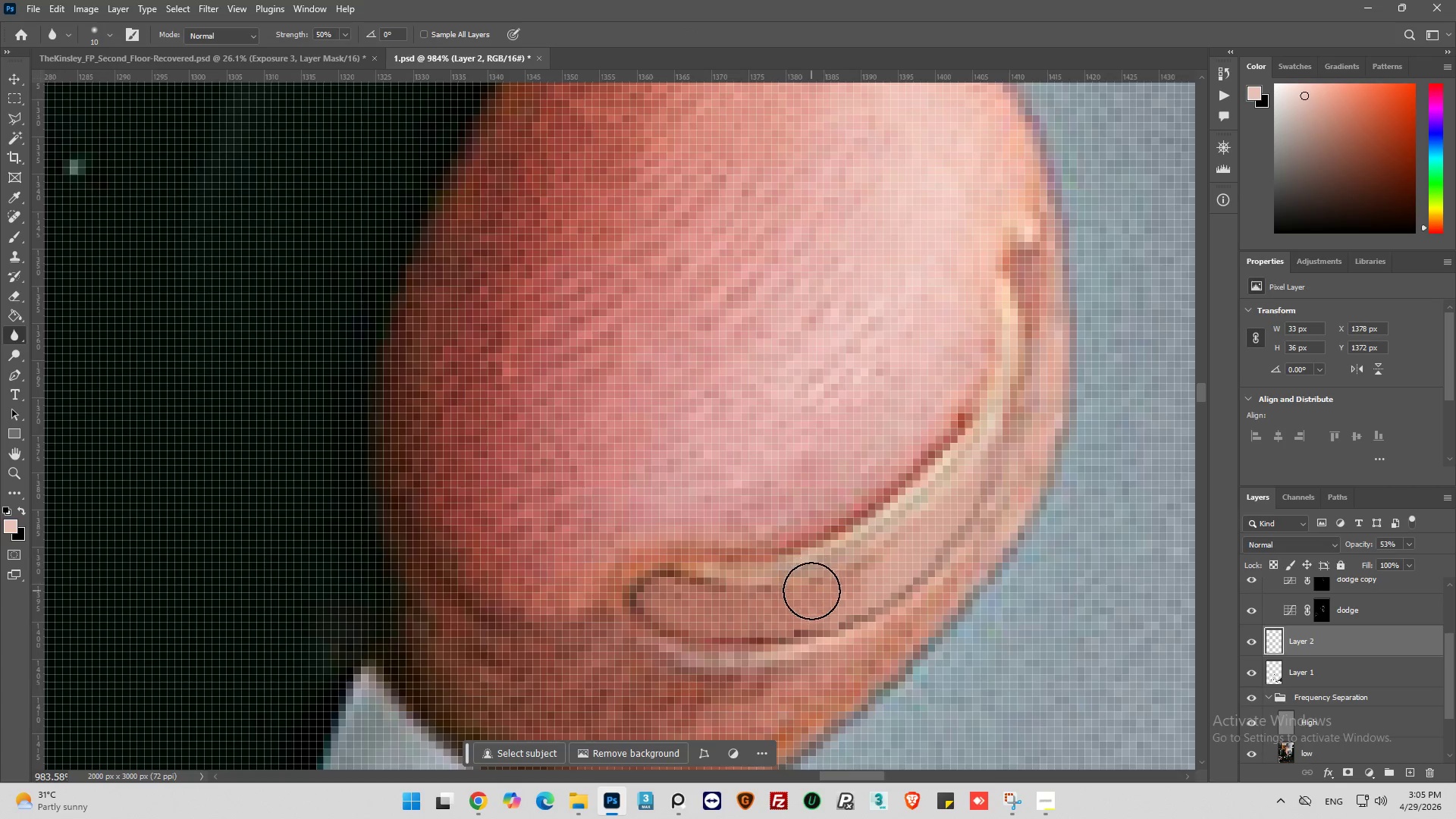 
left_click_drag(start_coordinate=[839, 576], to_coordinate=[874, 500])
 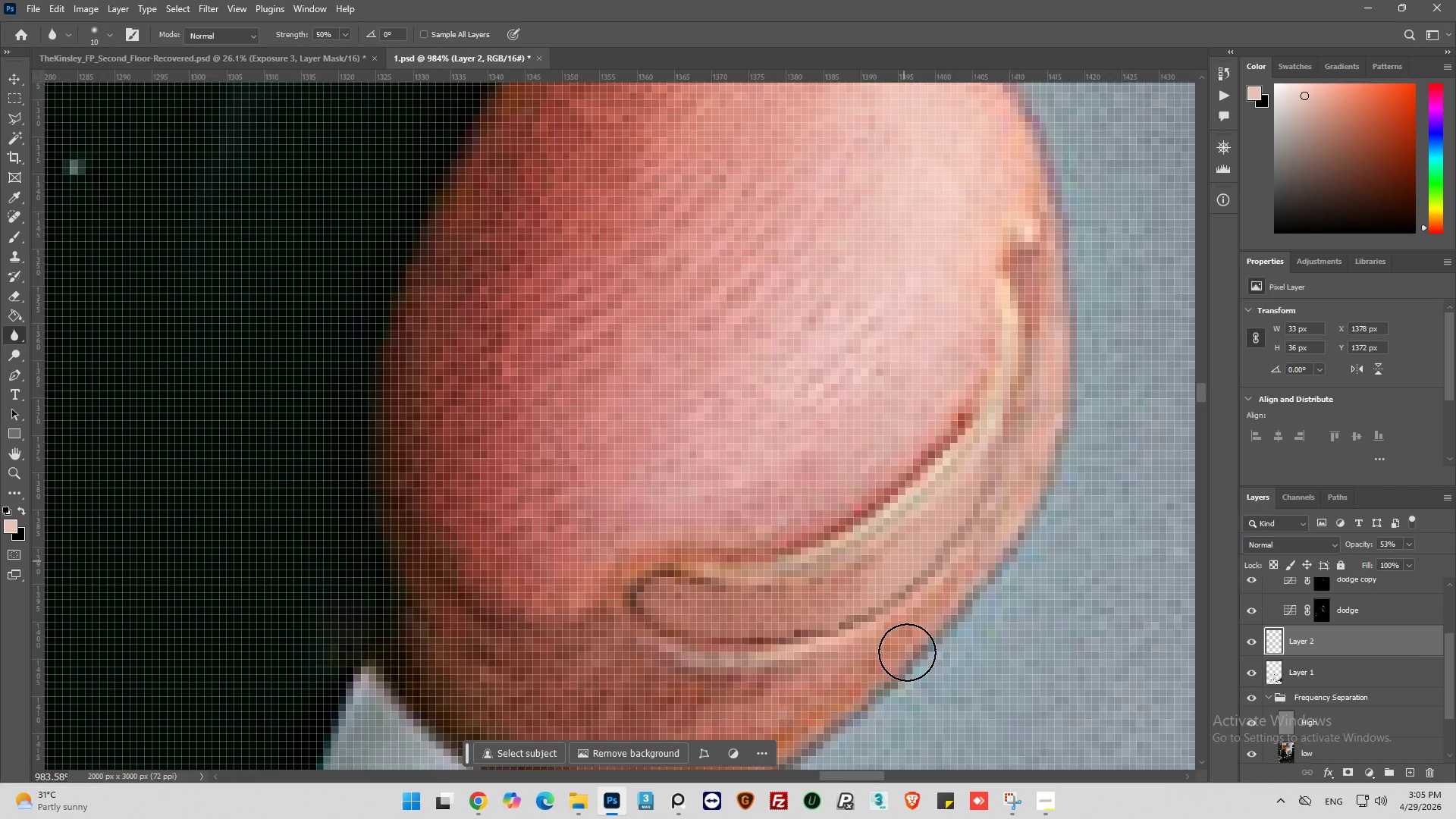 
hold_key(key=AltLeft, duration=0.59)
scroll: coordinate [907, 726], scroll_direction: down, amount: 11.0
 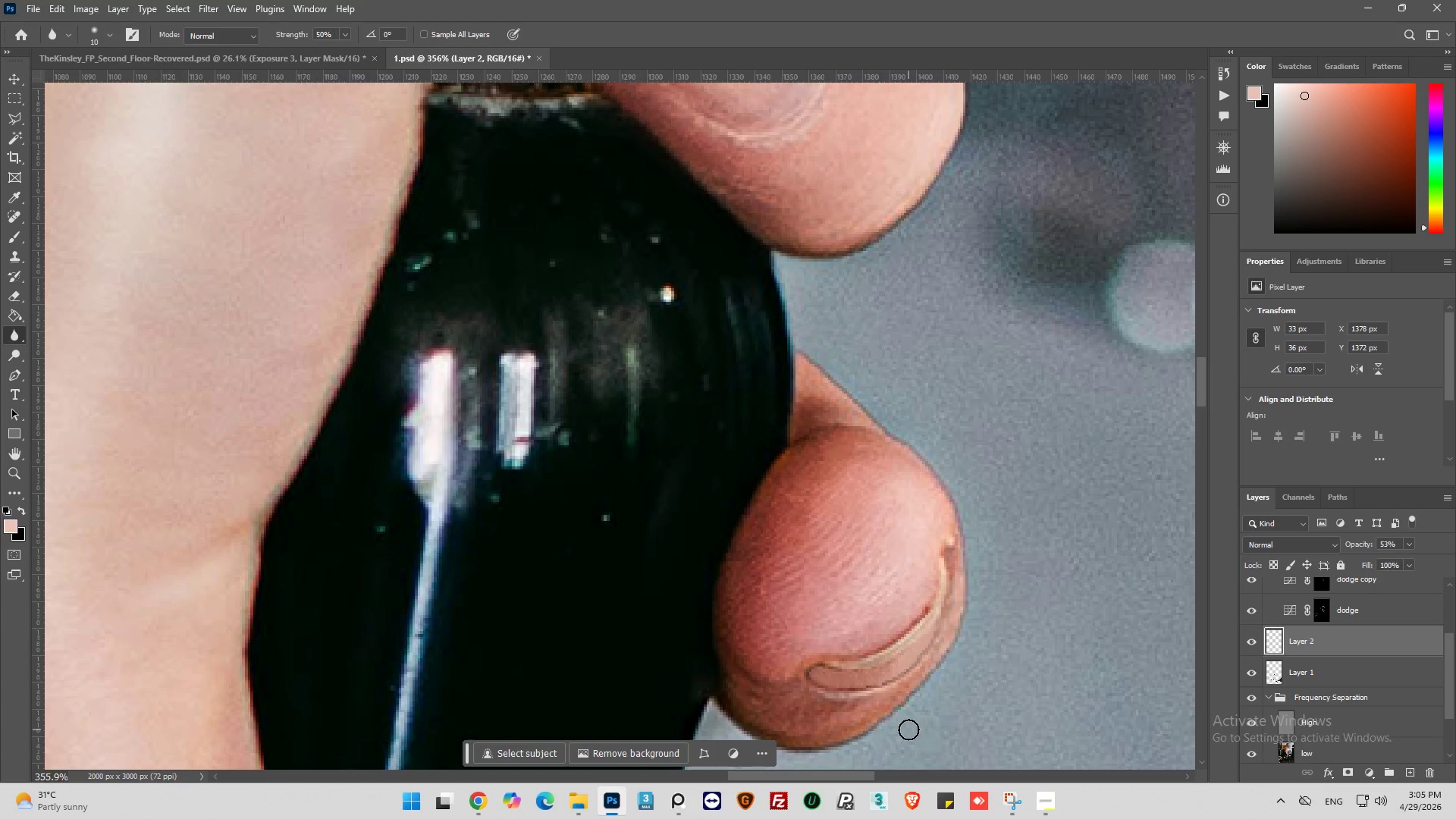 
key(Alt+AltLeft)
 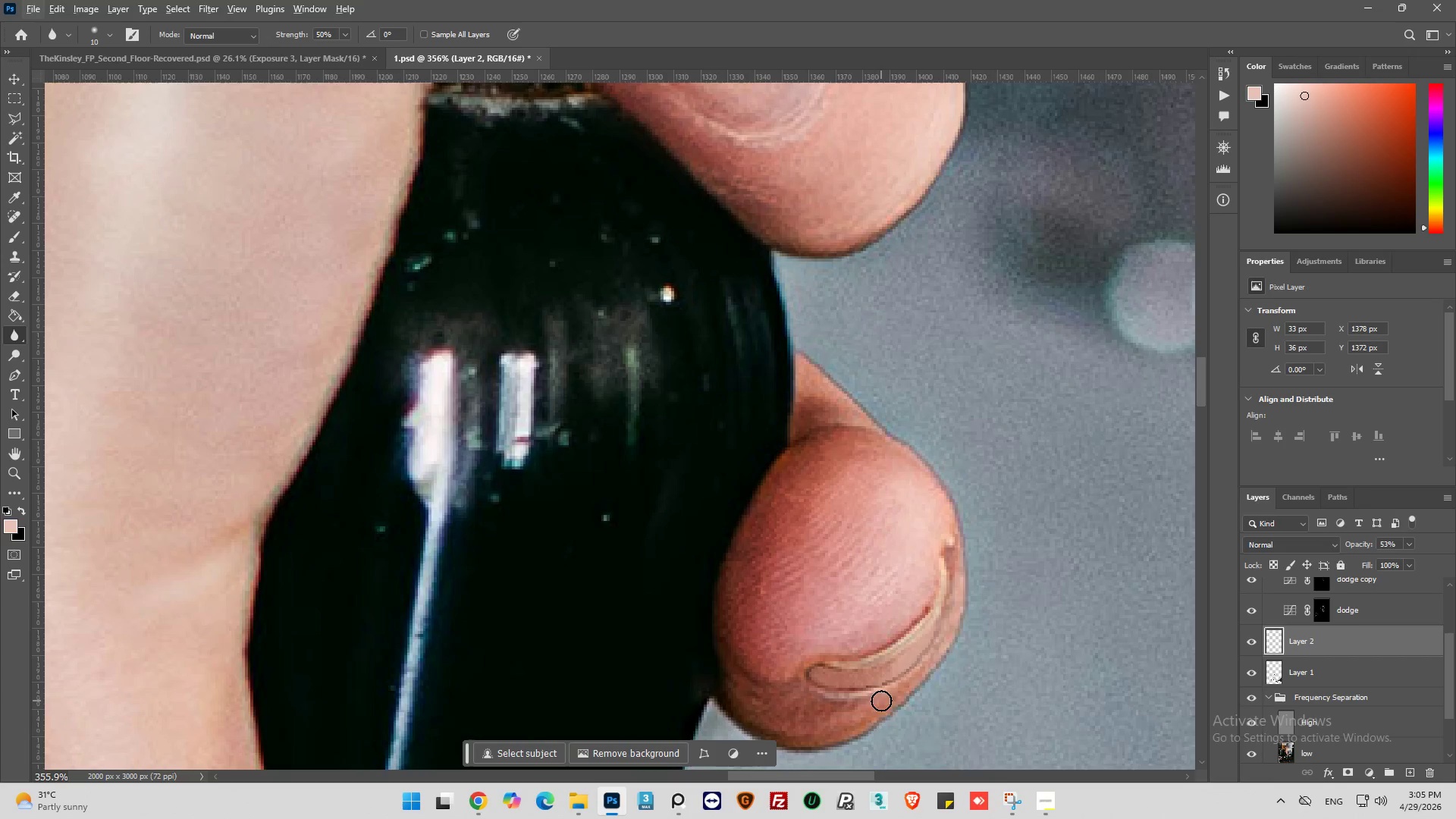 
left_click_drag(start_coordinate=[881, 701], to_coordinate=[903, 623])
 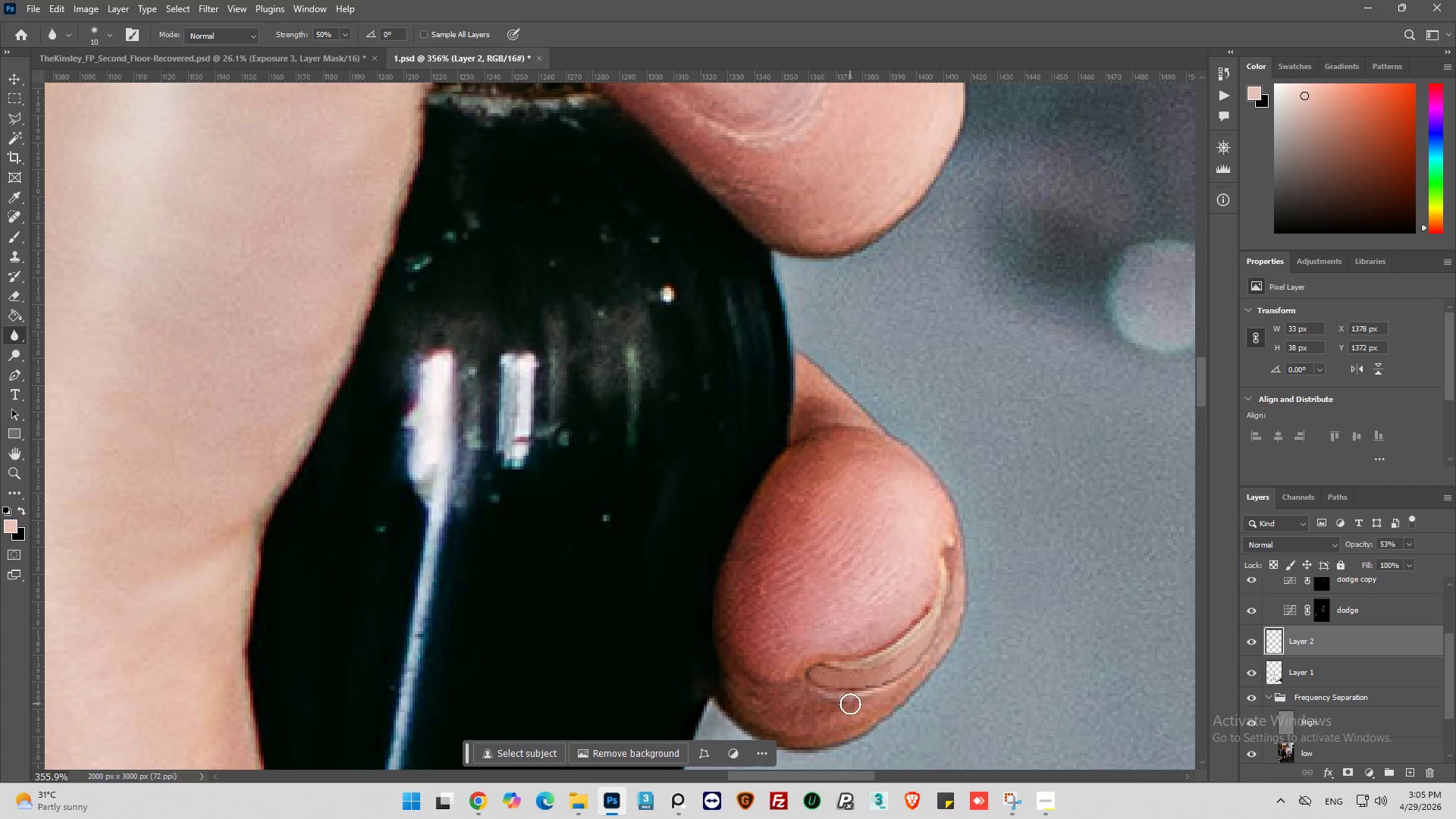 
left_click_drag(start_coordinate=[850, 704], to_coordinate=[927, 656])
 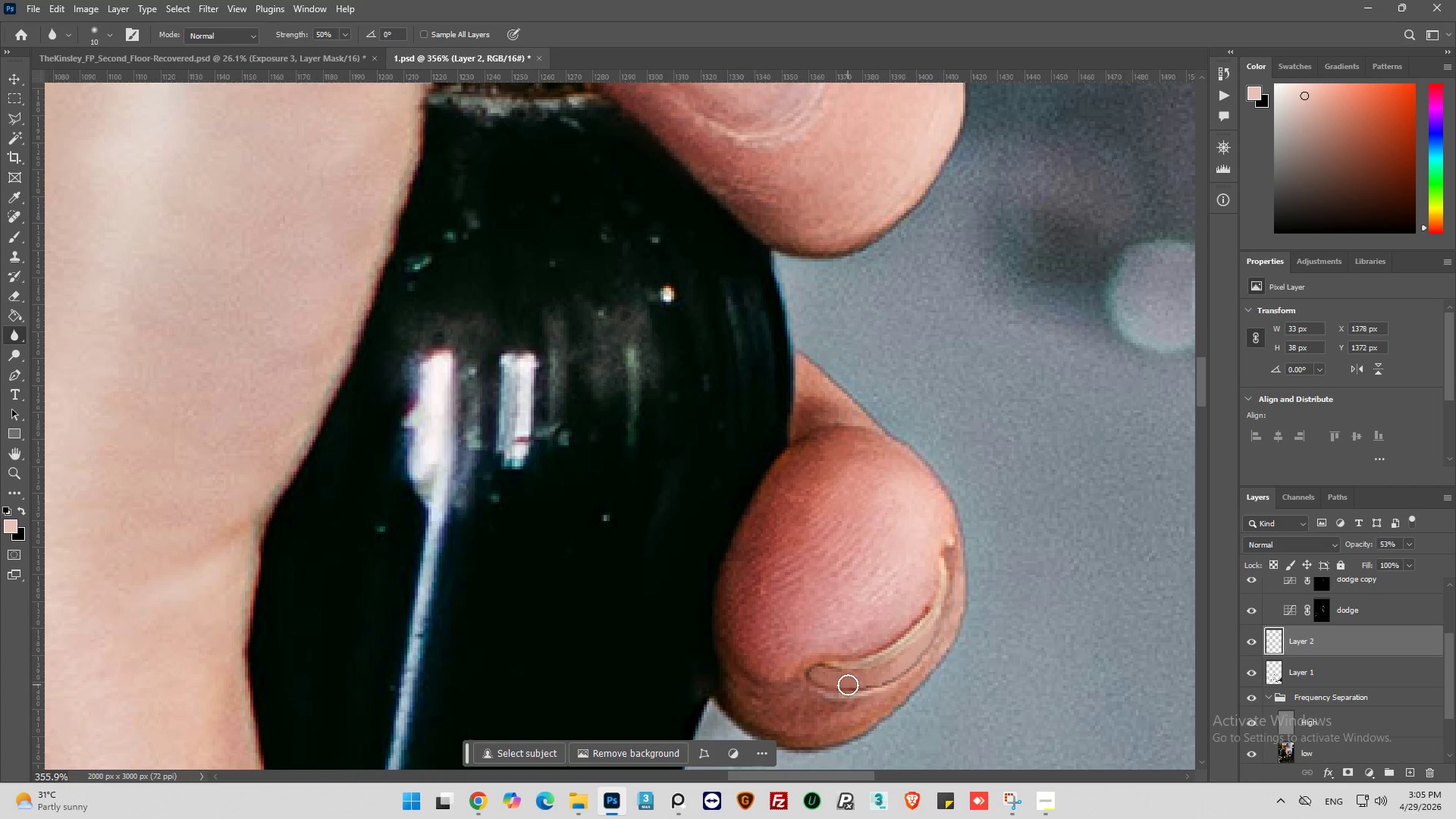 
left_click_drag(start_coordinate=[852, 679], to_coordinate=[926, 646])
 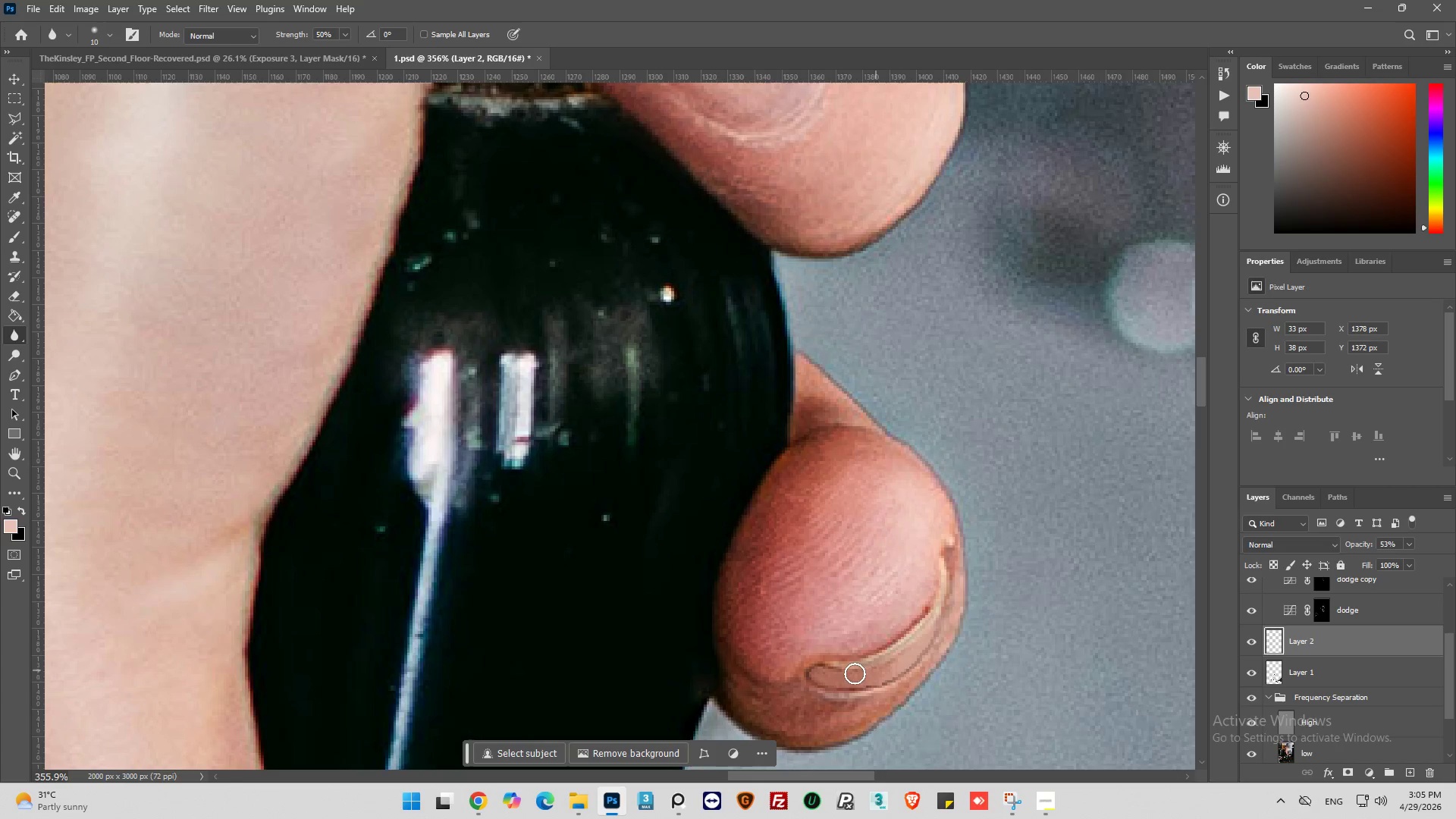 
left_click_drag(start_coordinate=[855, 673], to_coordinate=[930, 649])
 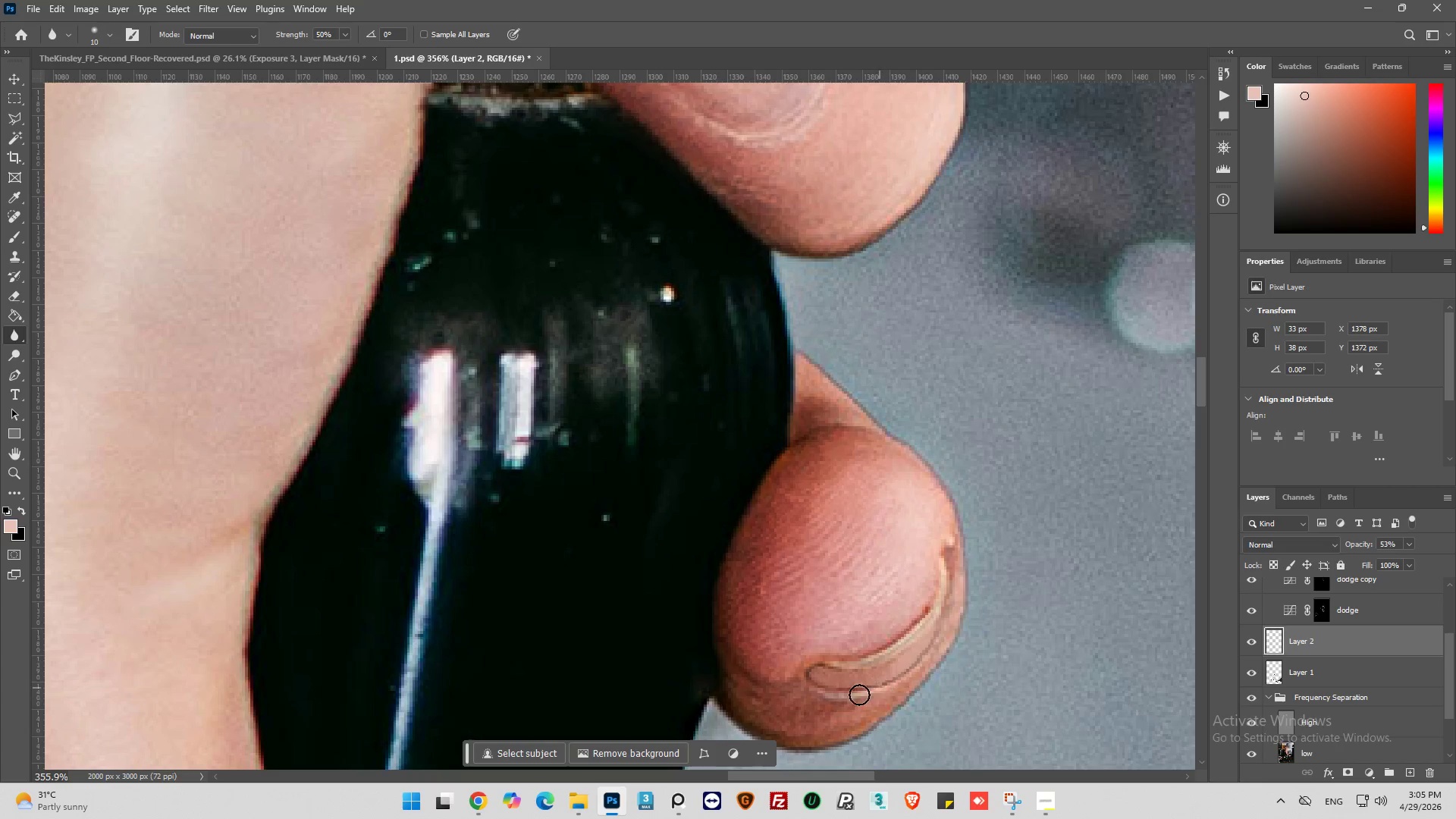 
left_click_drag(start_coordinate=[859, 695], to_coordinate=[917, 652])
 